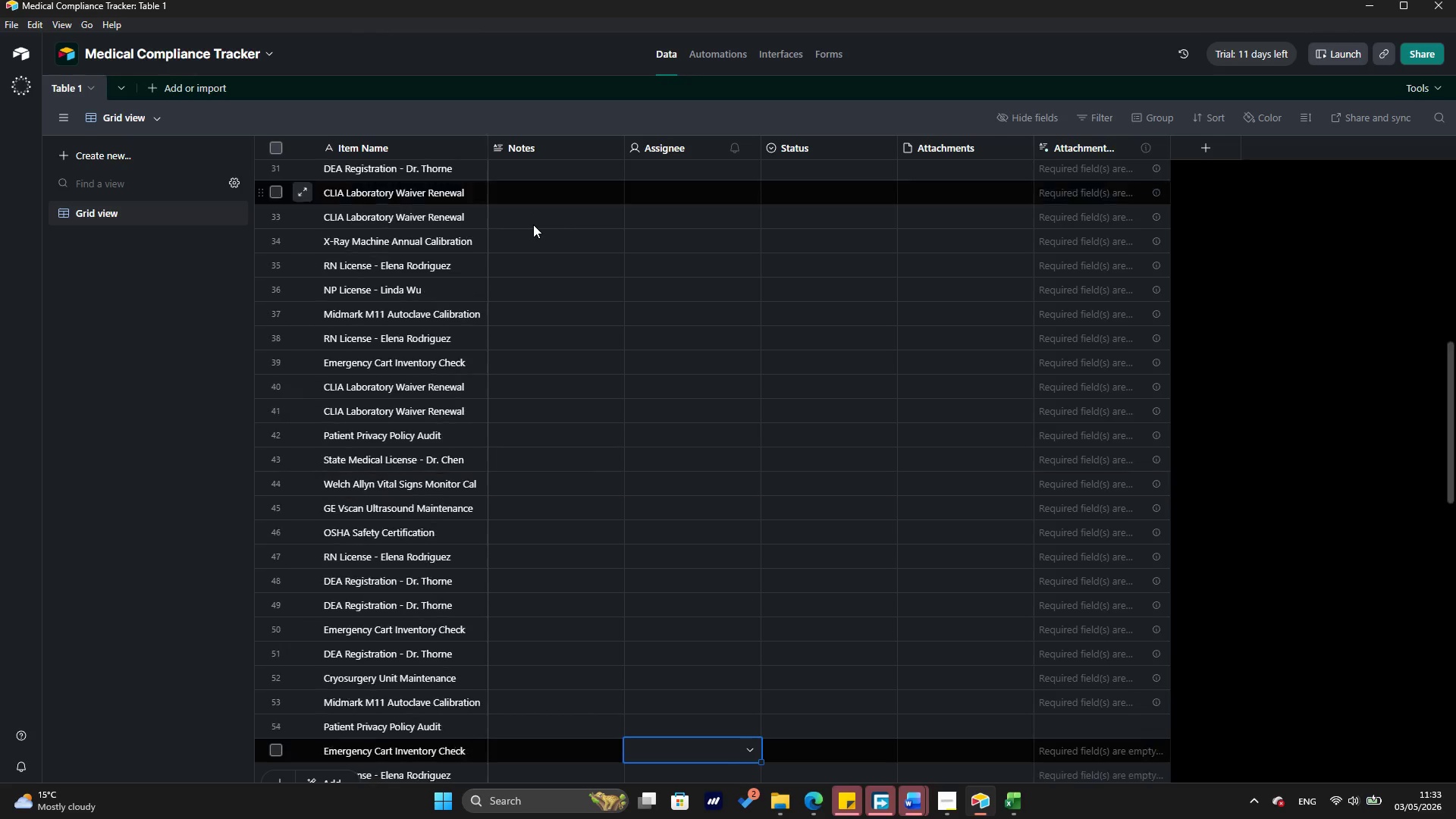 
hold_key(key=ArrowUp, duration=1.5)
 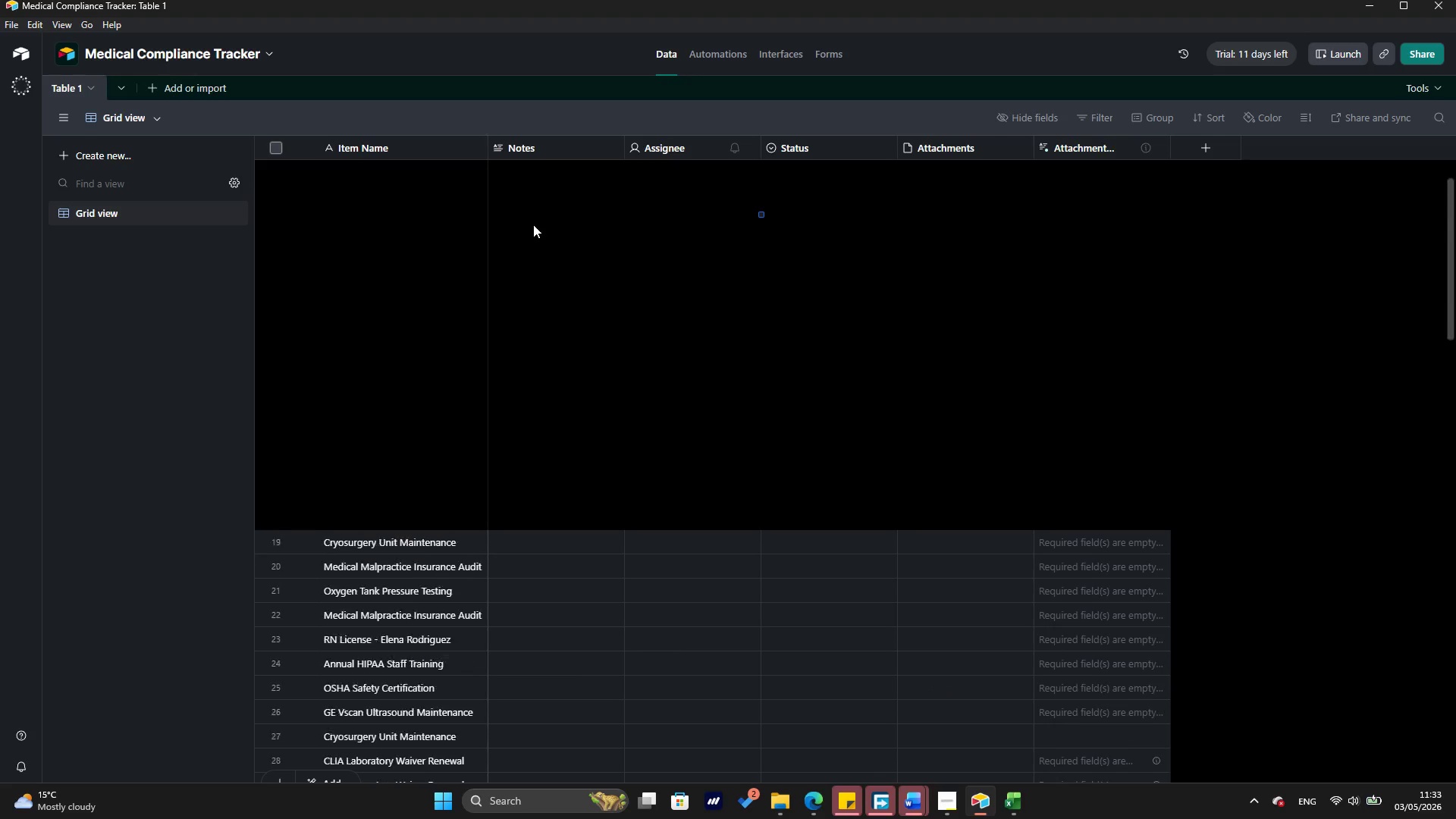 
hold_key(key=ArrowUp, duration=1.23)
 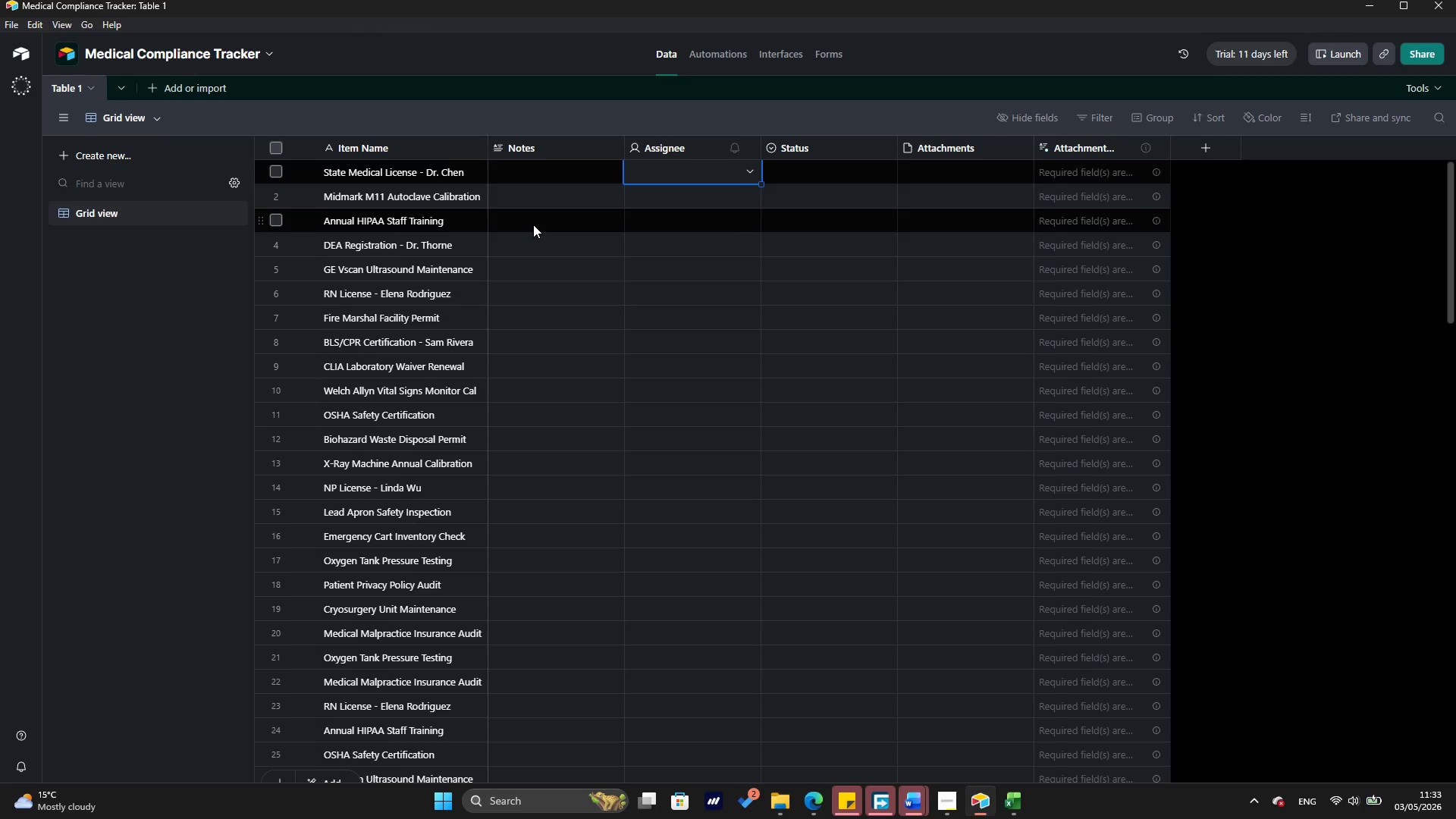 
key(ArrowLeft)
 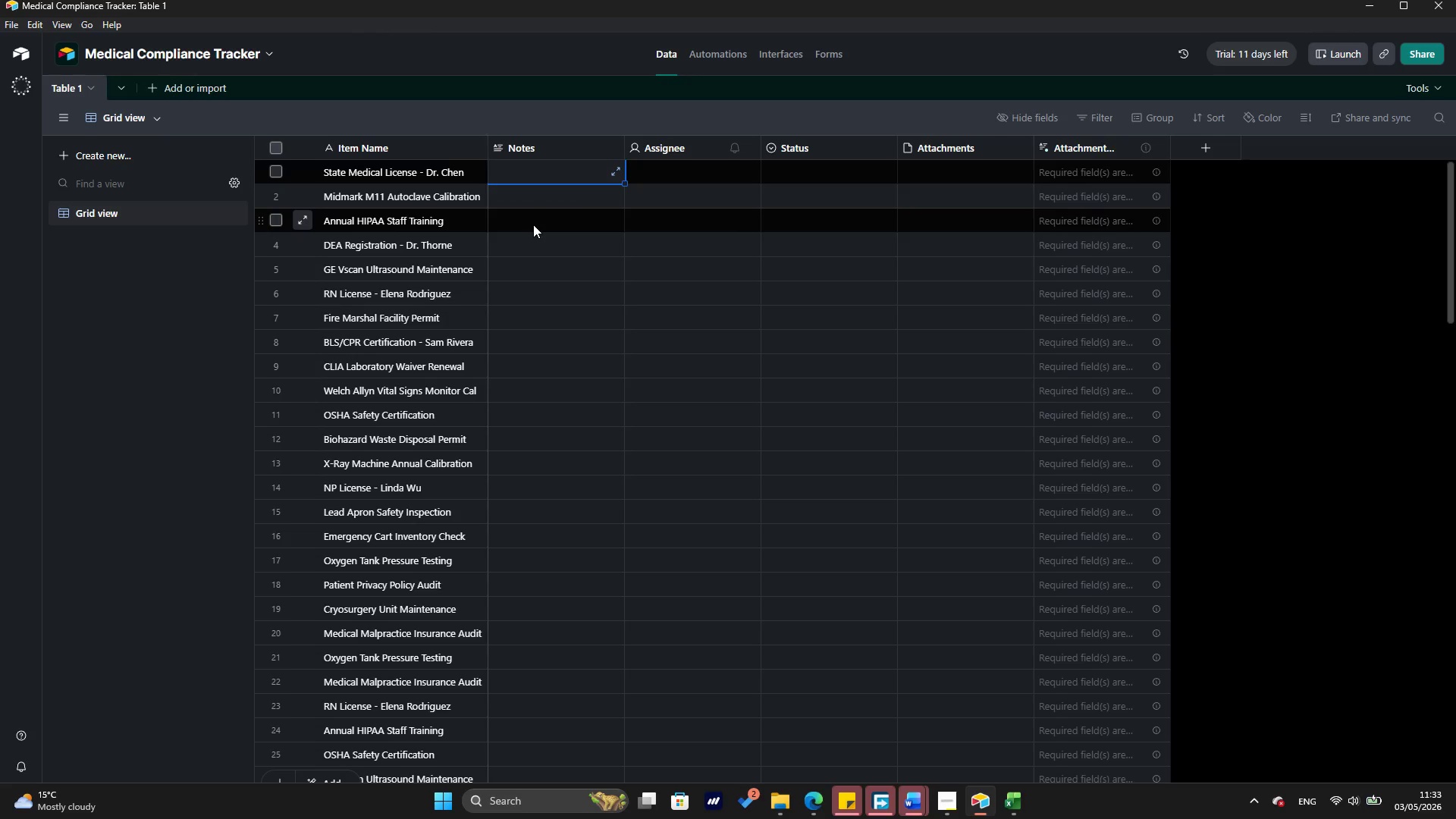 
key(Shift+ArrowRight)
 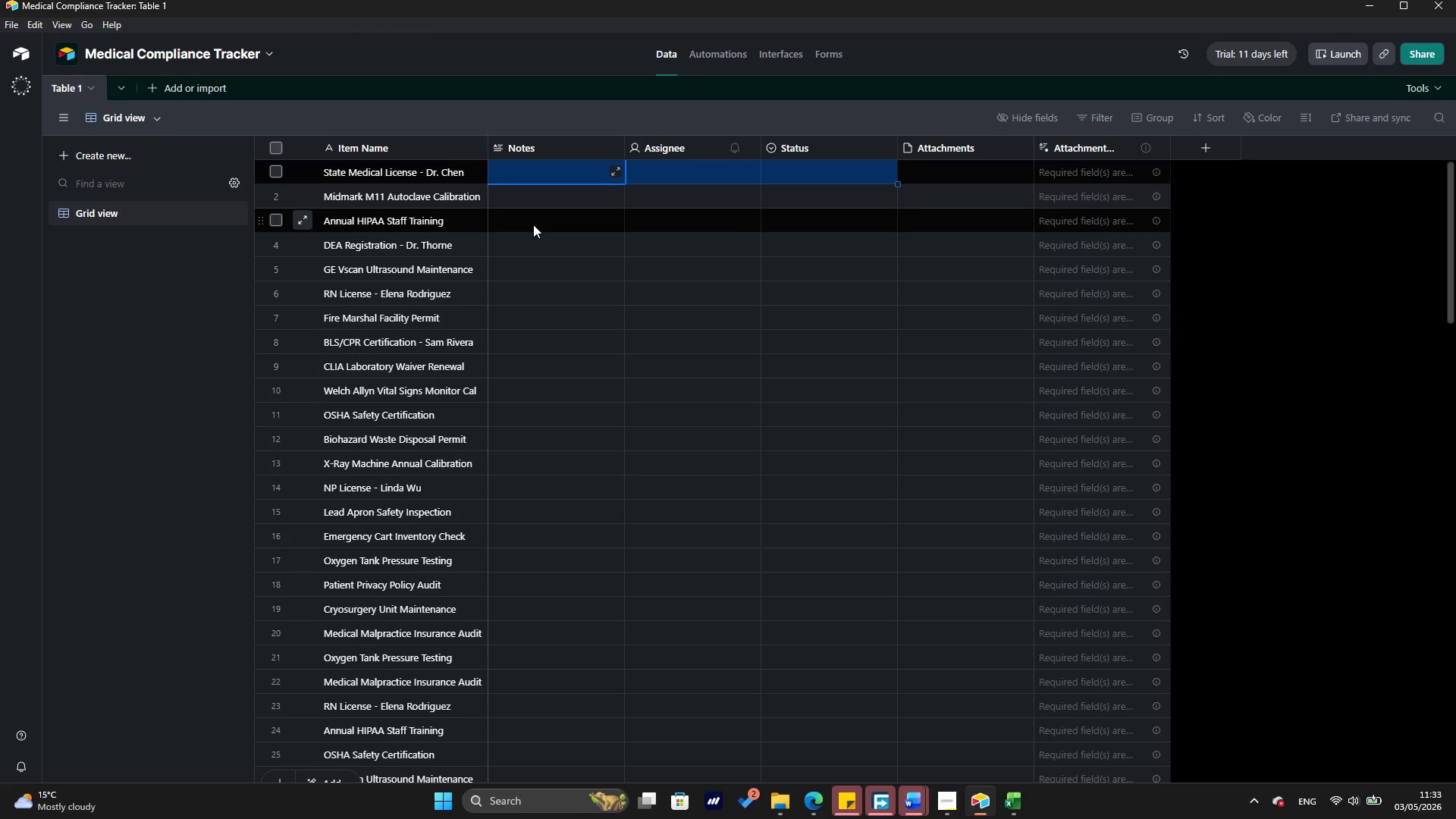 
key(Shift+ArrowRight)
 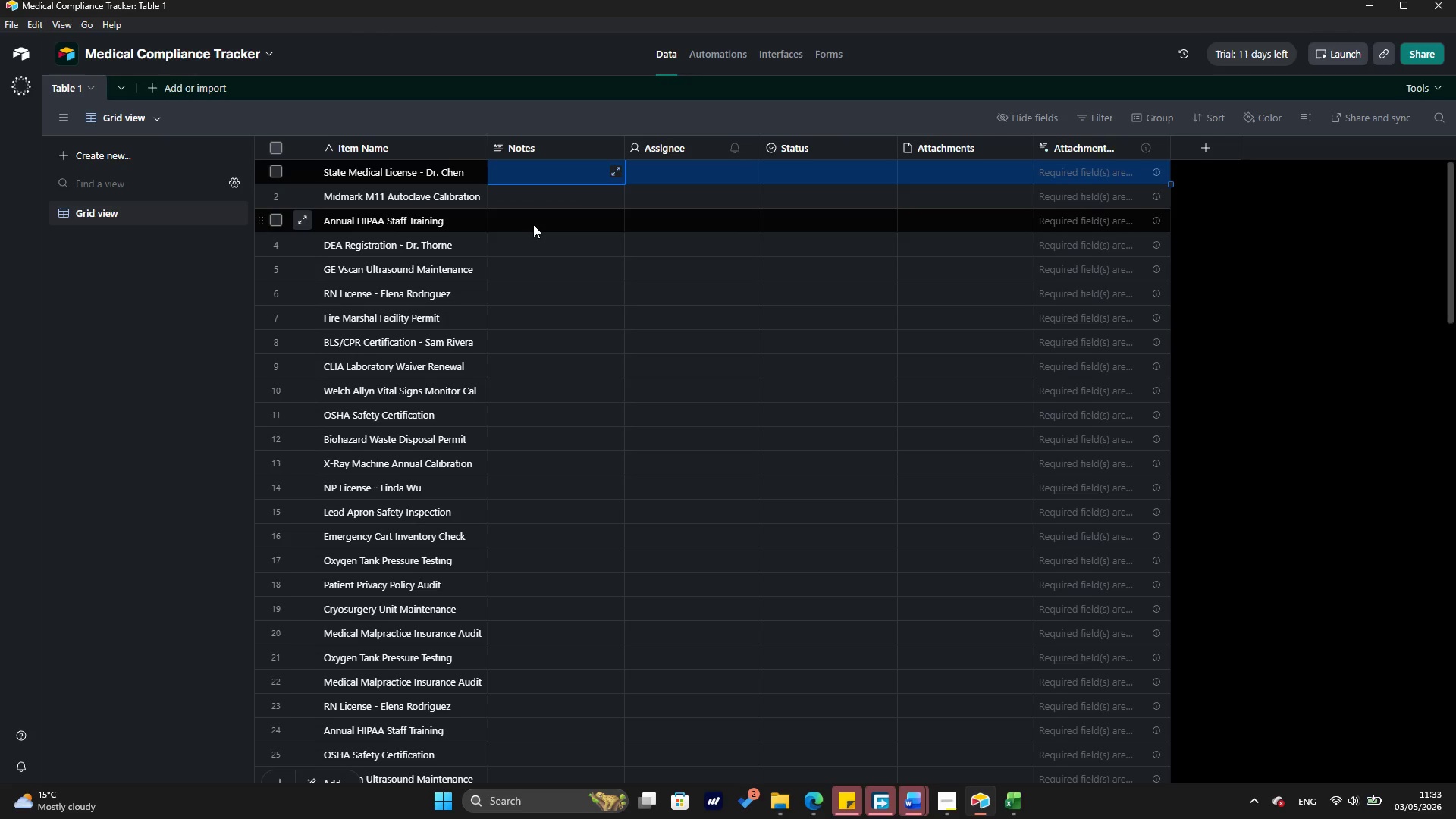 
key(Shift+ArrowRight)
 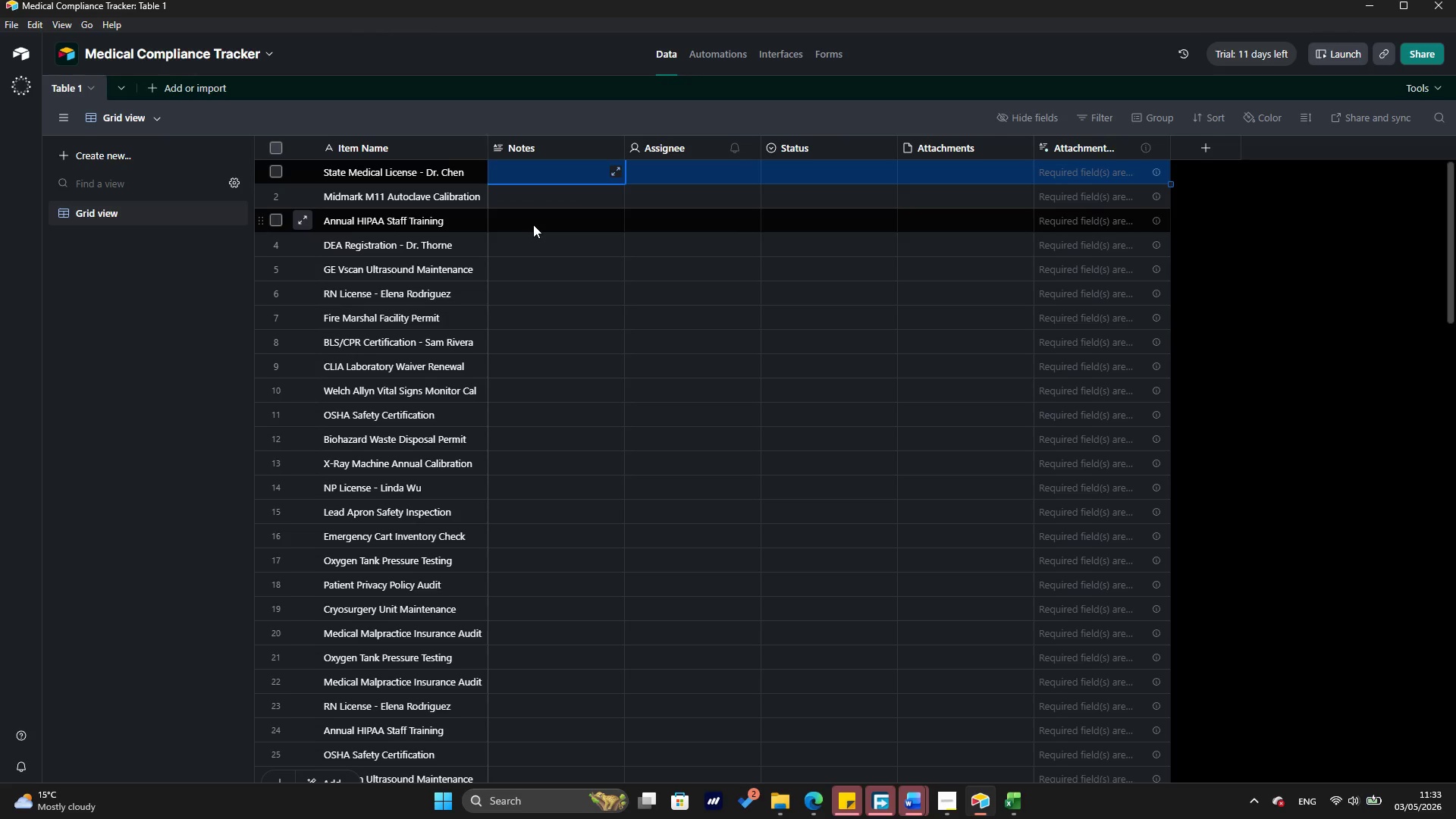 
hold_key(key=ArrowDown, duration=0.64)
 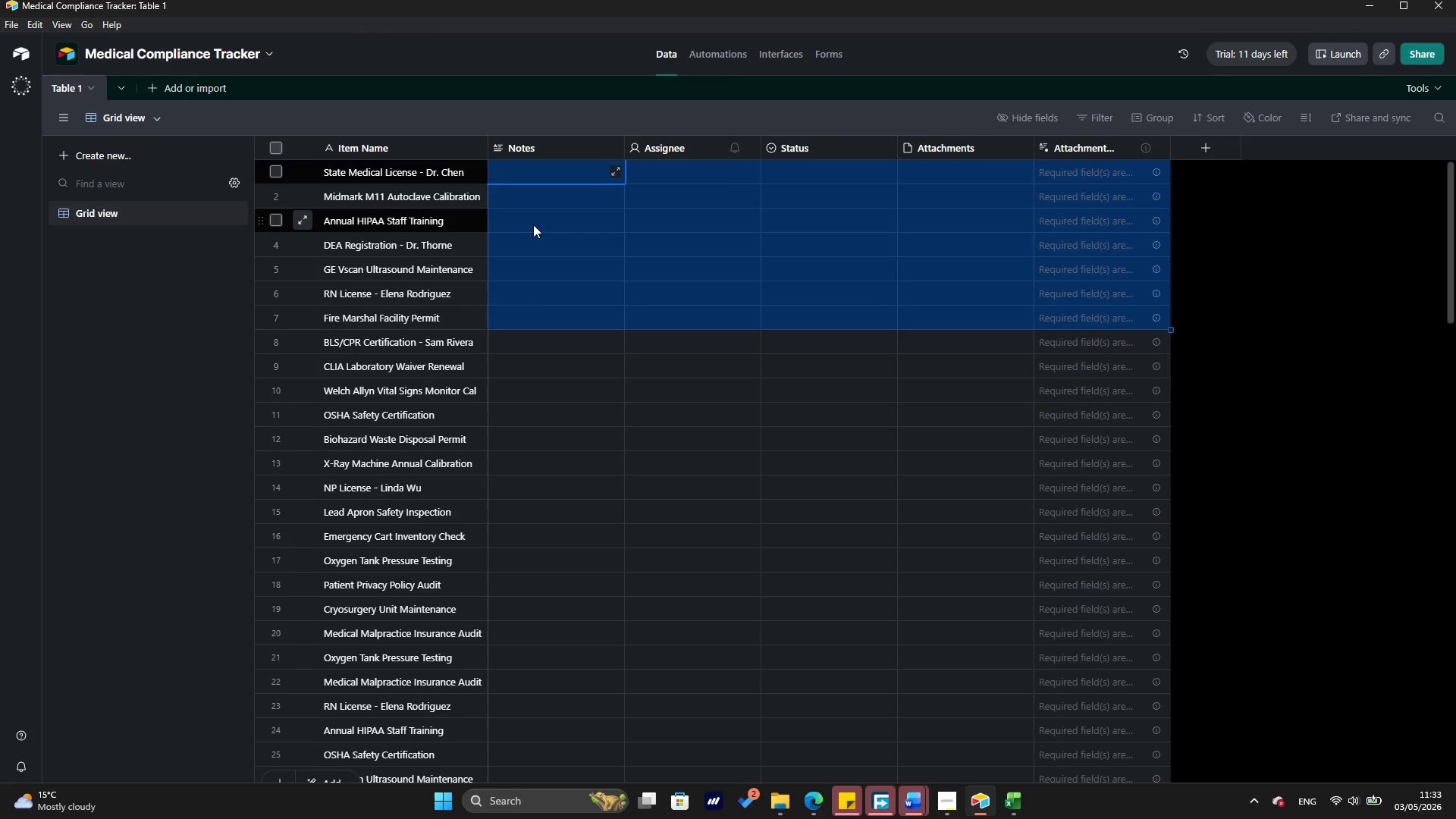 
hold_key(key=ArrowDown, duration=0.95)
 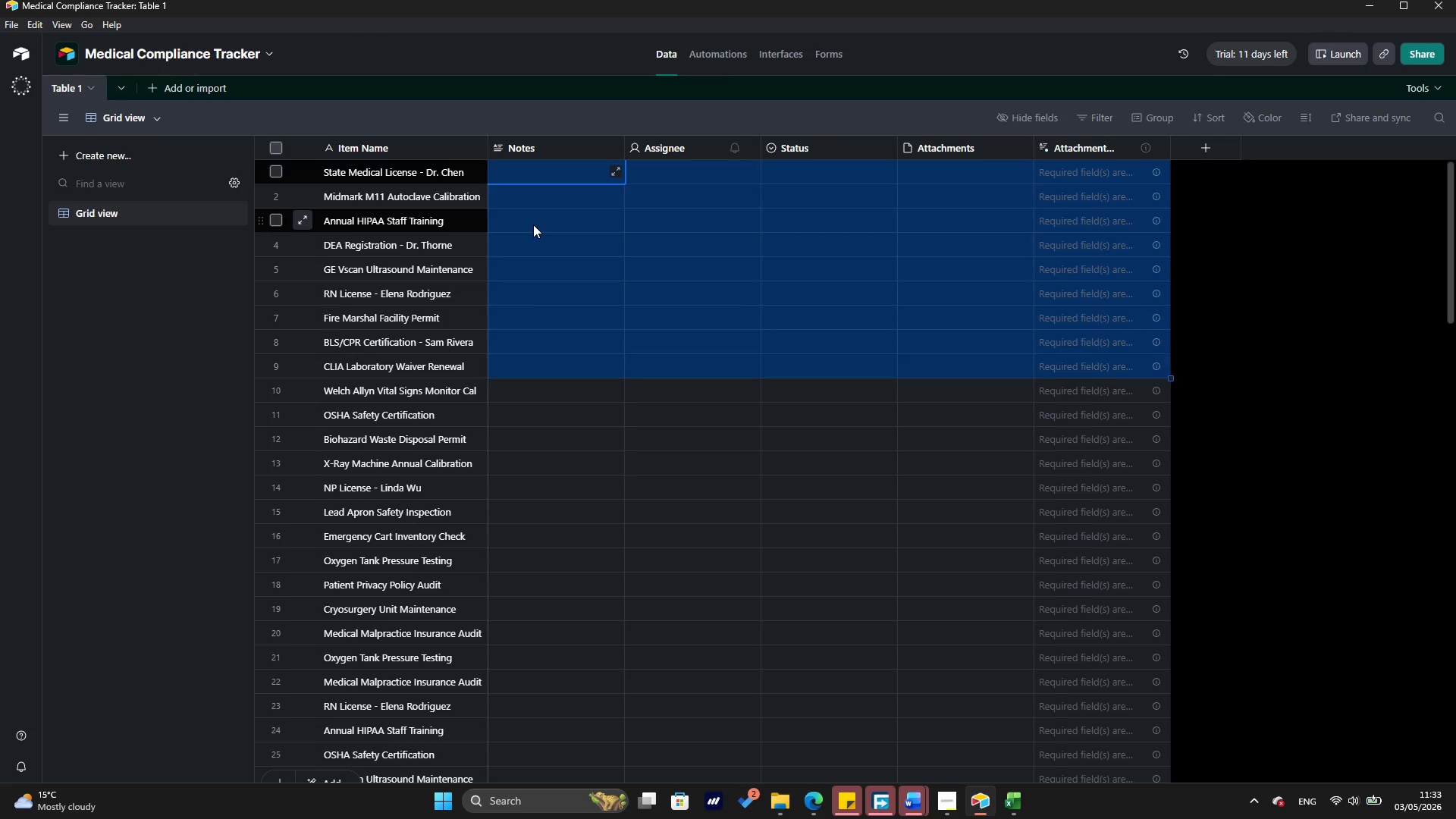 
key(Shift+ArrowDown)
 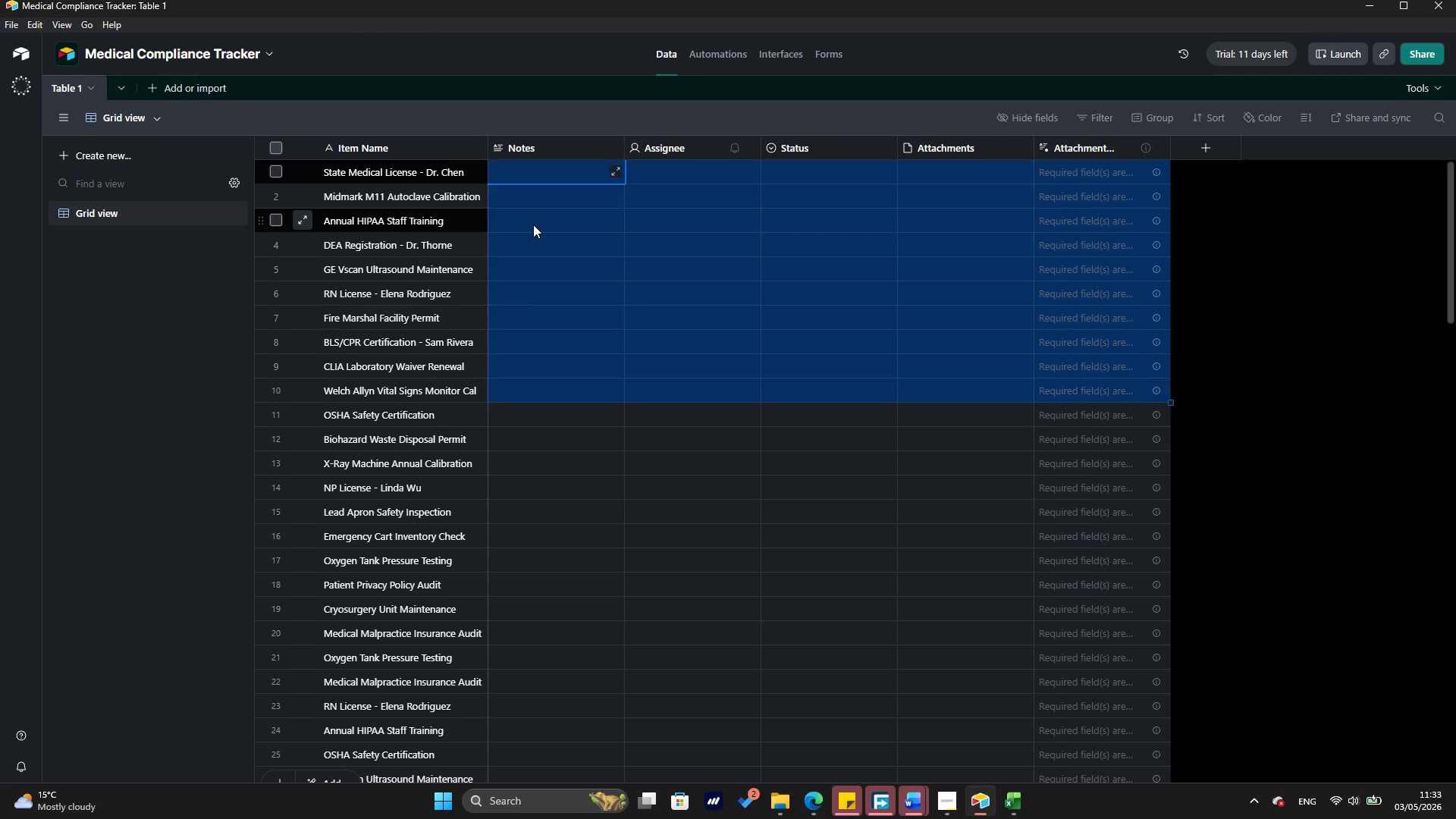 
key(Shift+ArrowDown)
 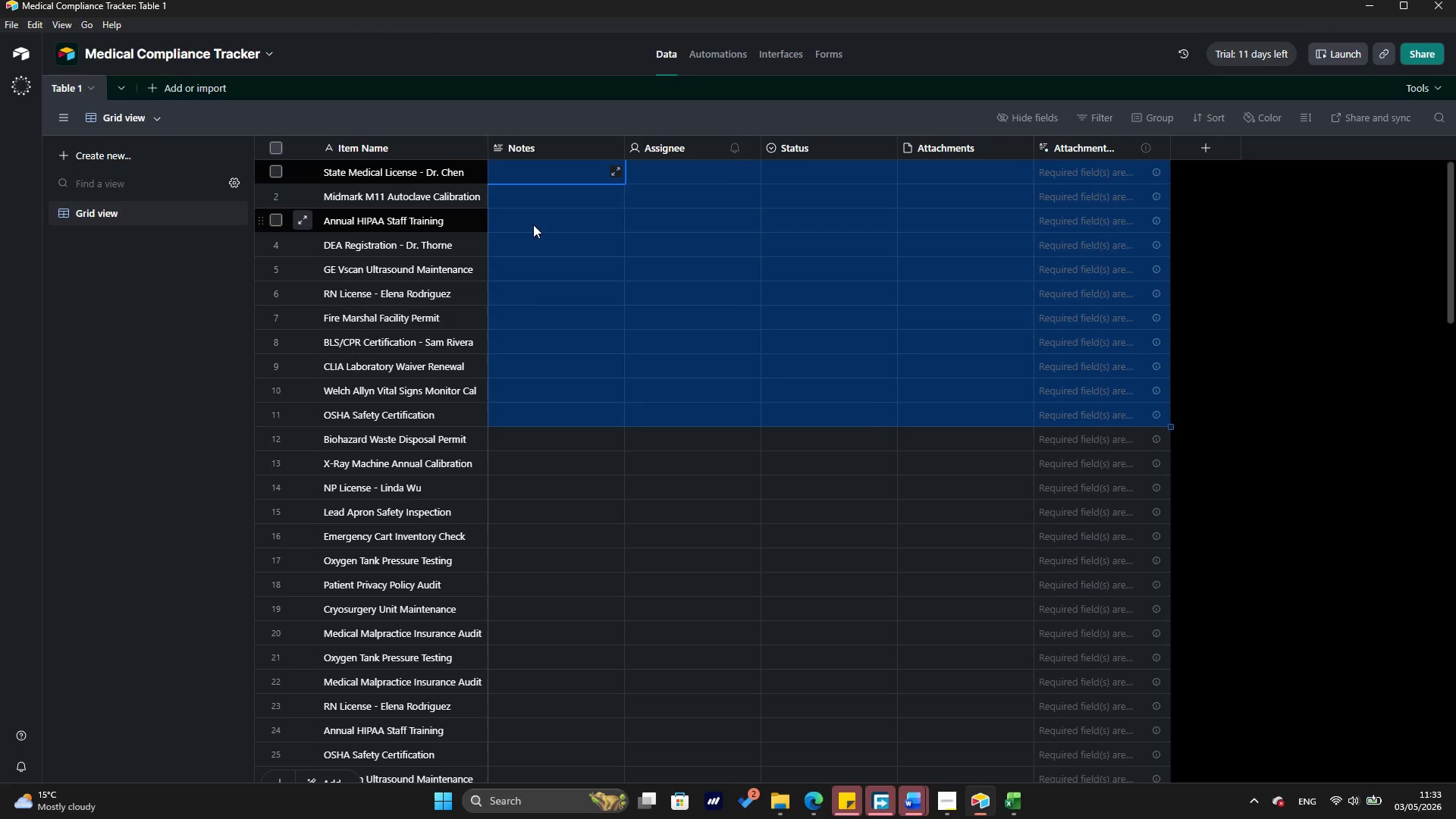 
key(Shift+ArrowDown)
 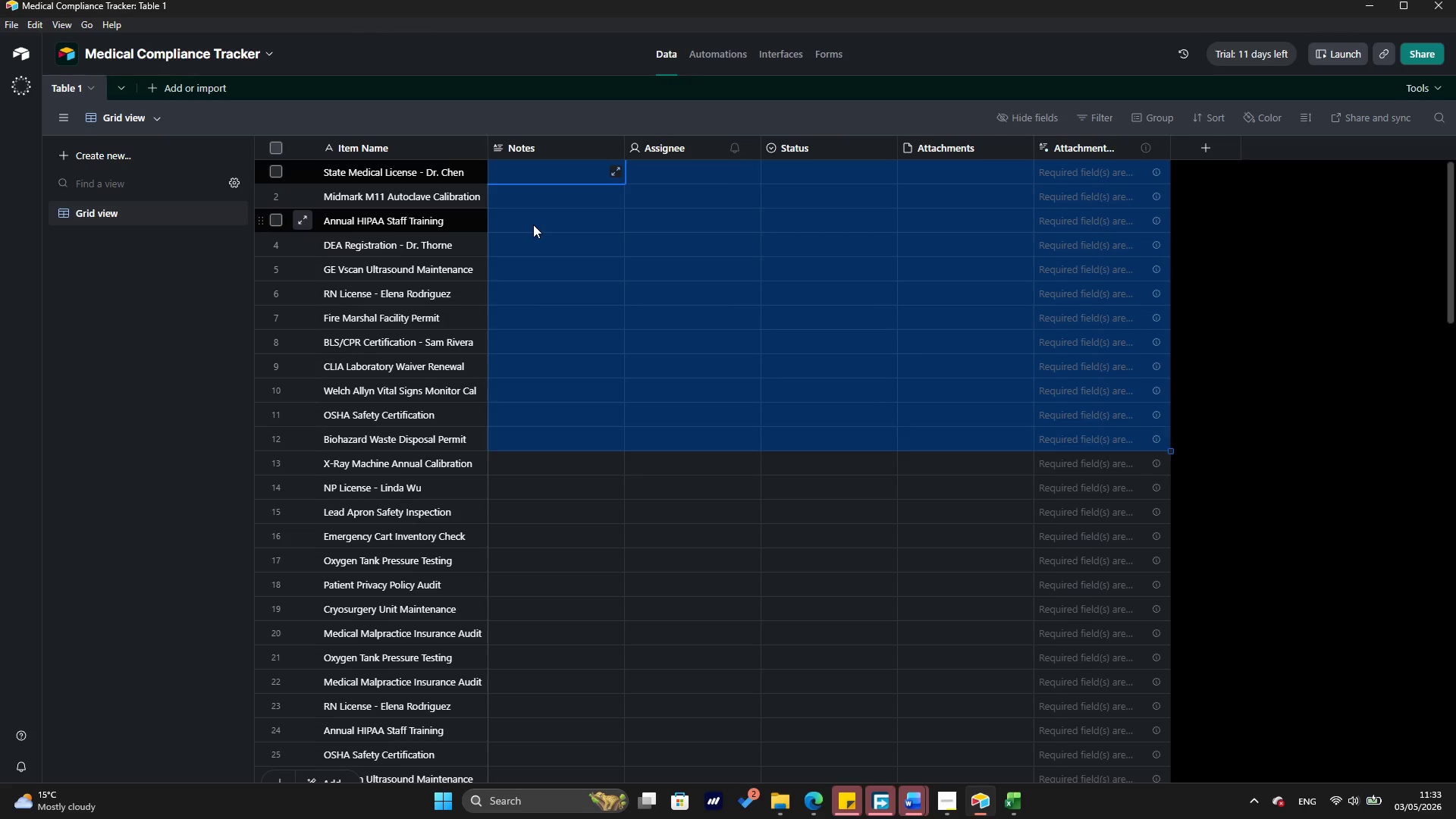 
key(Shift+ArrowDown)
 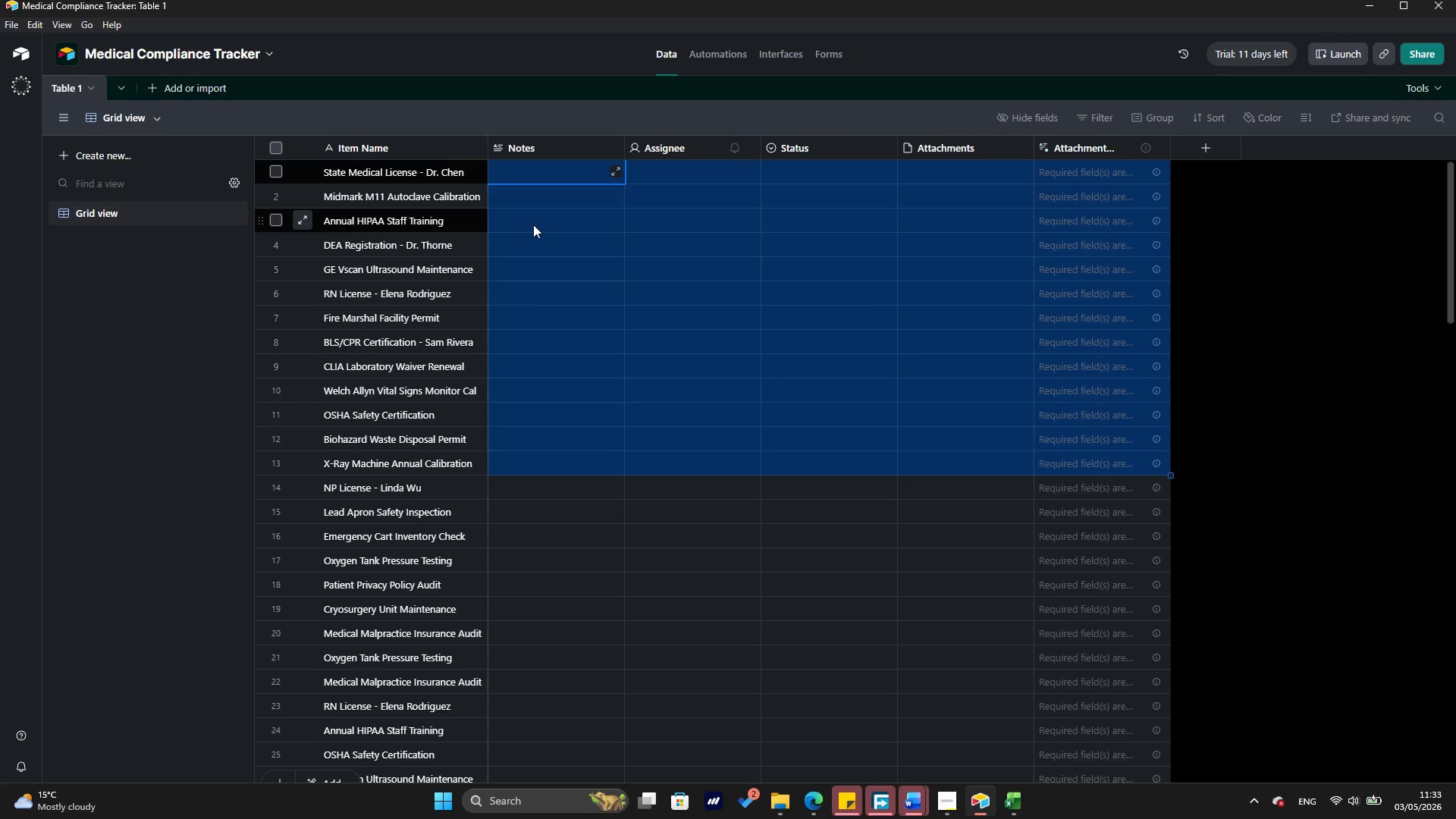 
hold_key(key=ArrowDown, duration=1.5)
 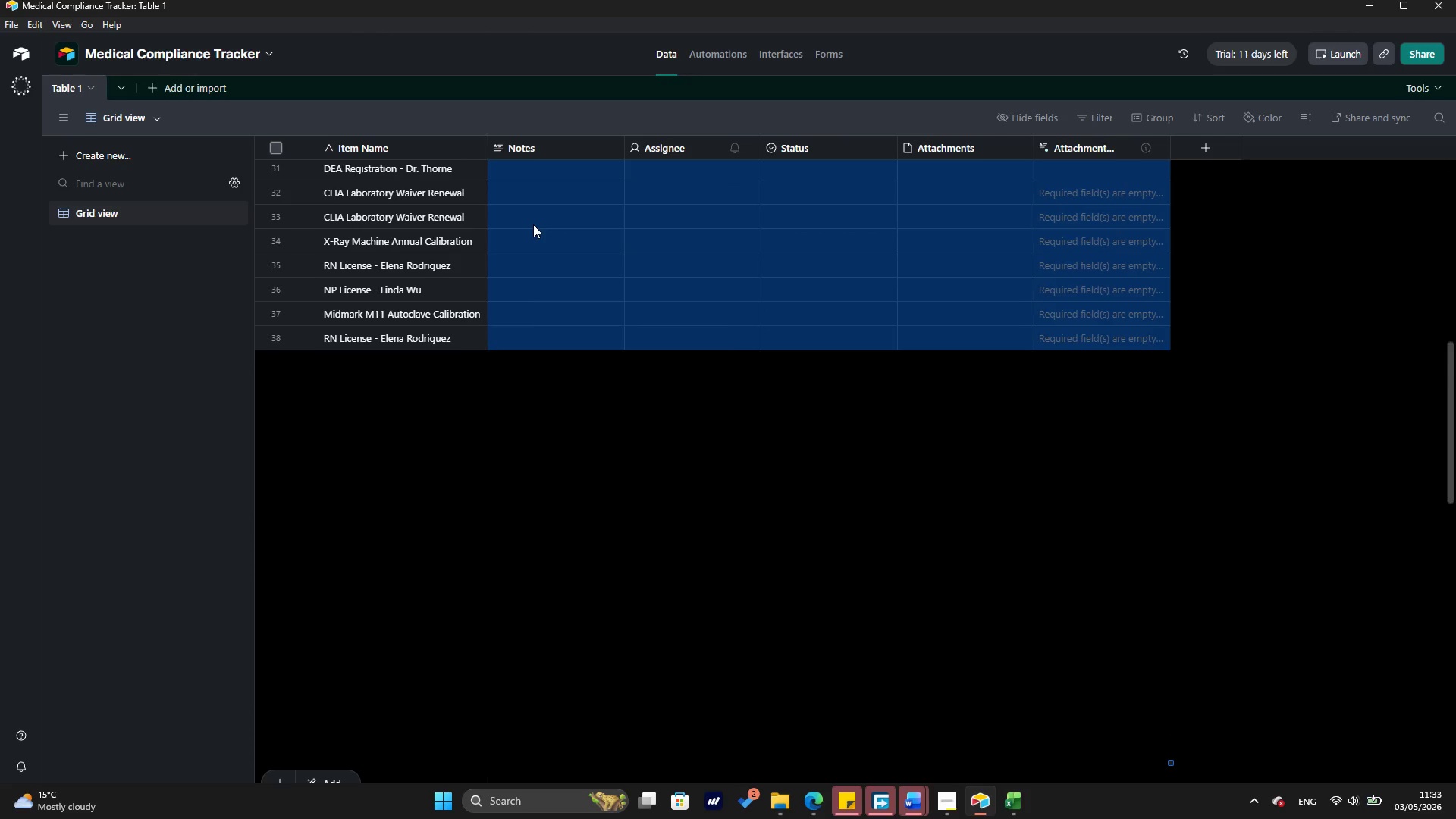 
hold_key(key=ArrowDown, duration=1.5)
 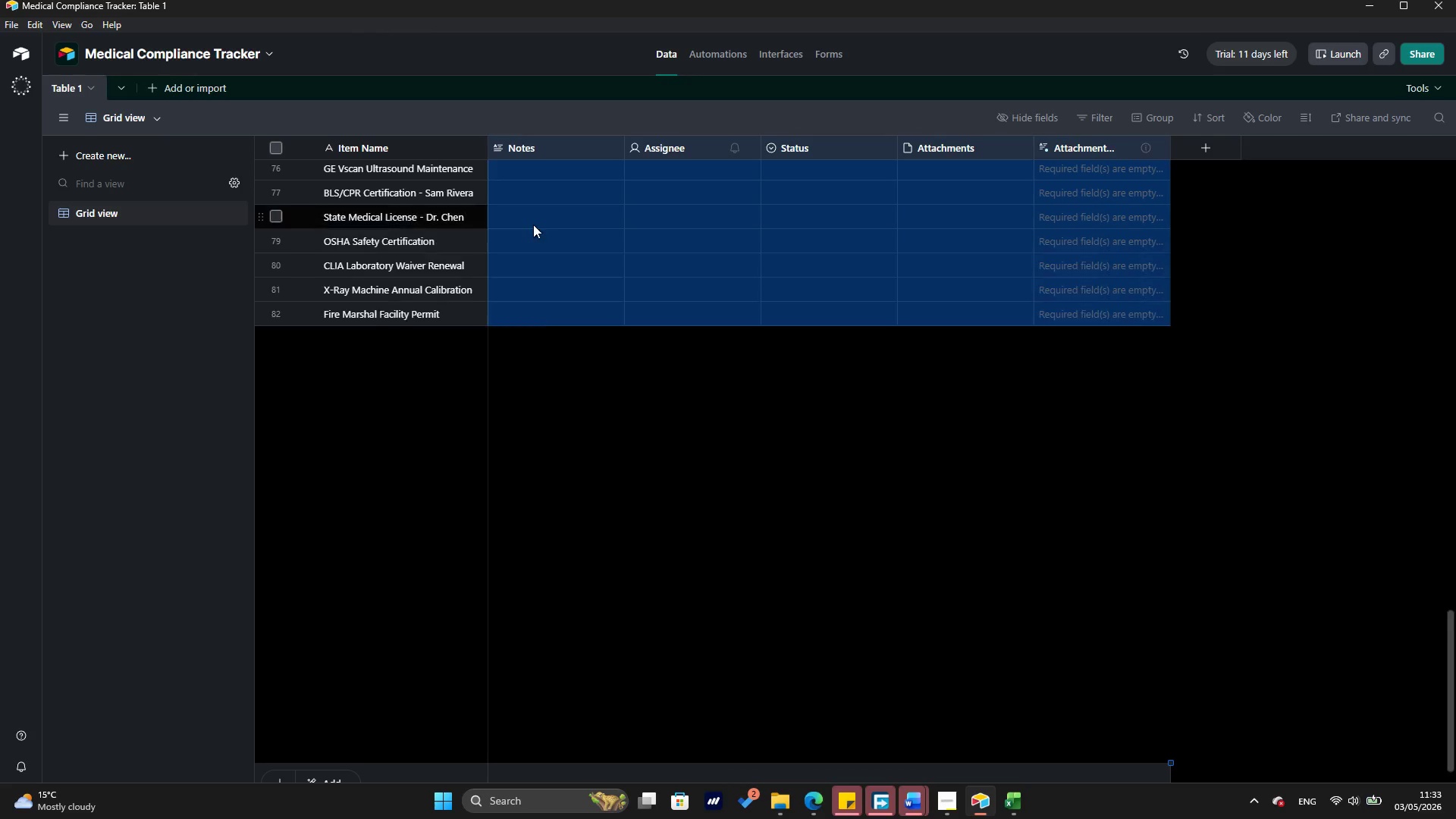 
hold_key(key=ArrowDown, duration=1.52)
 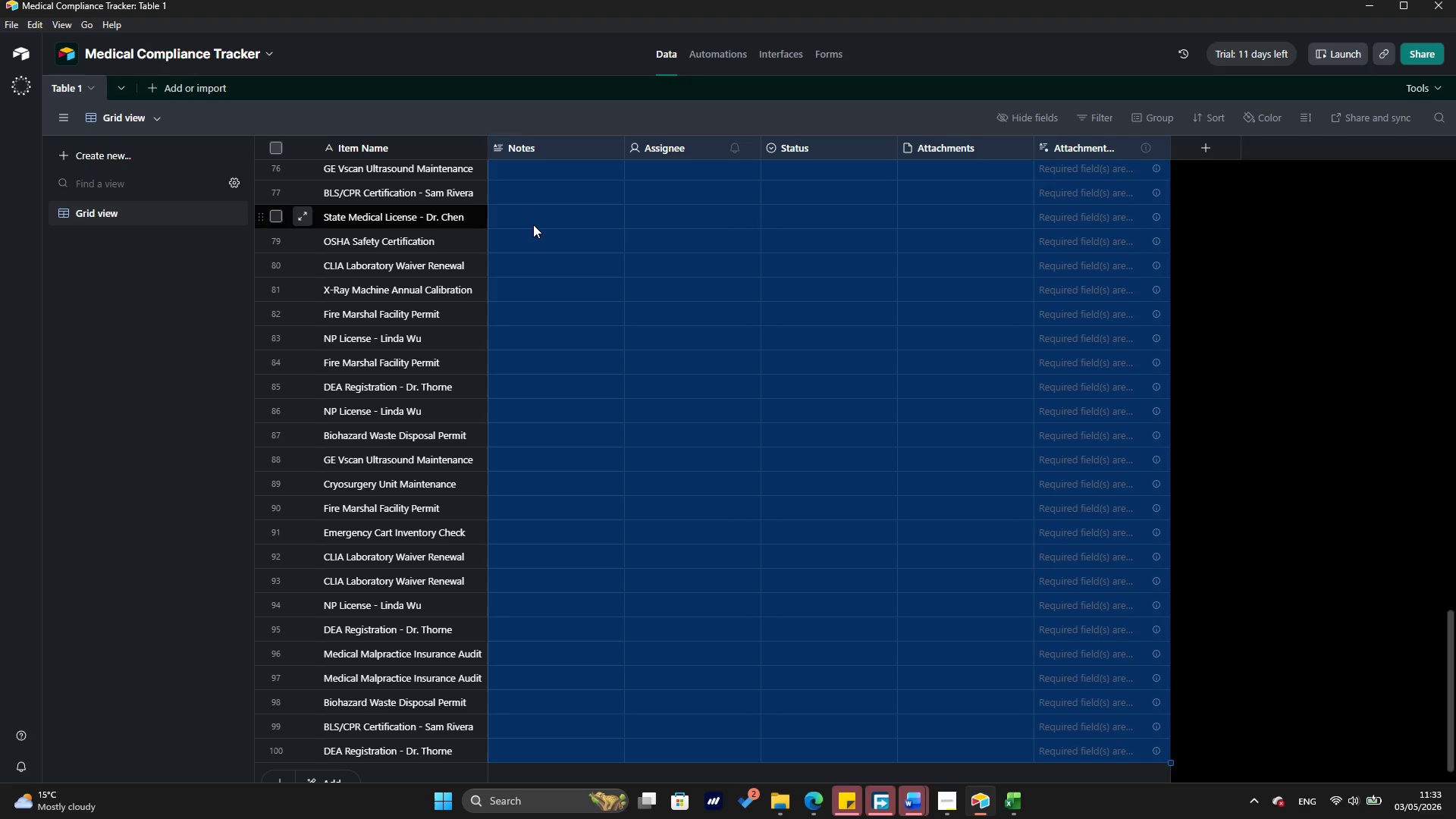 
hold_key(key=ArrowDown, duration=0.53)
 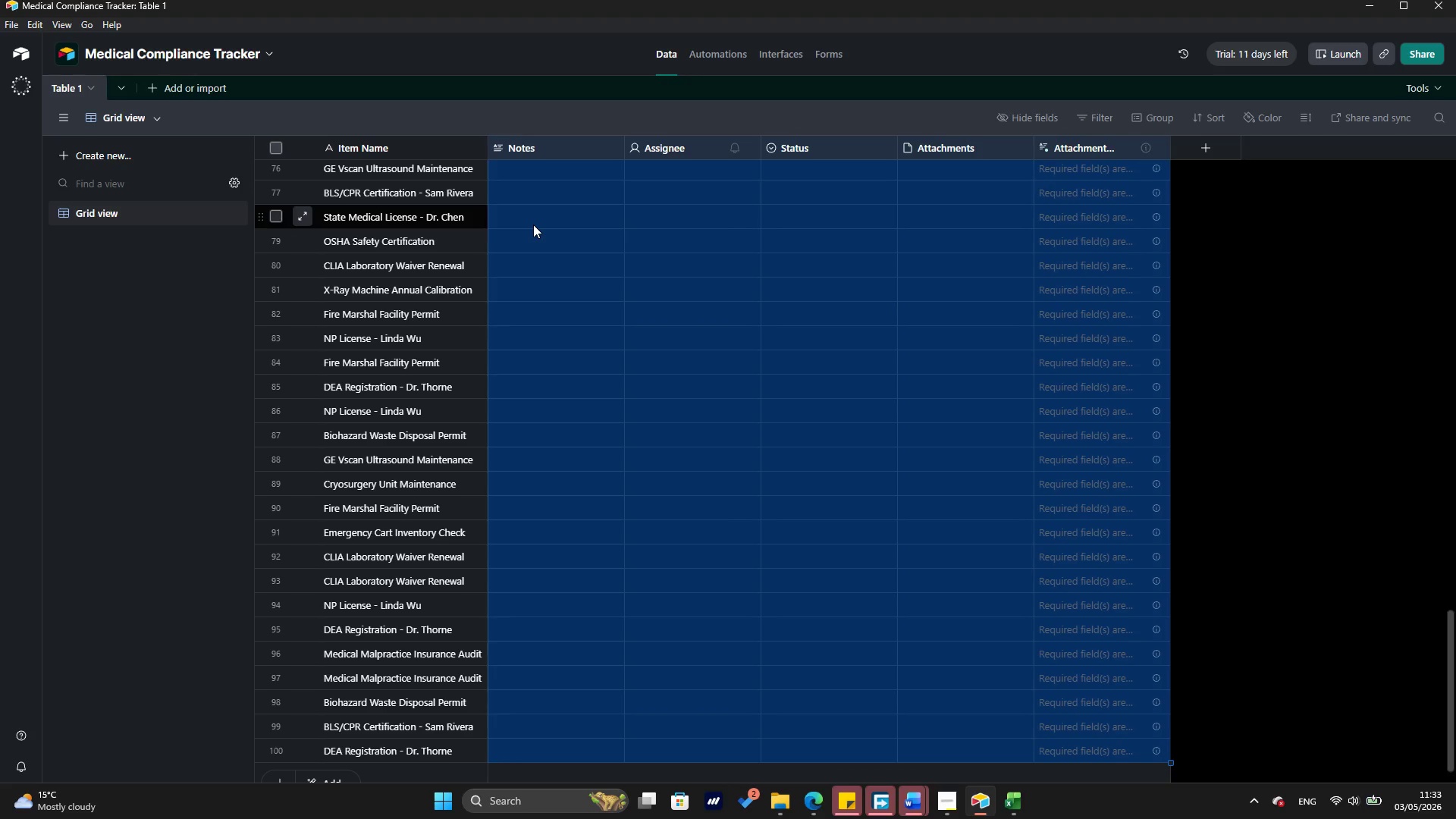 
right_click([533, 224])
 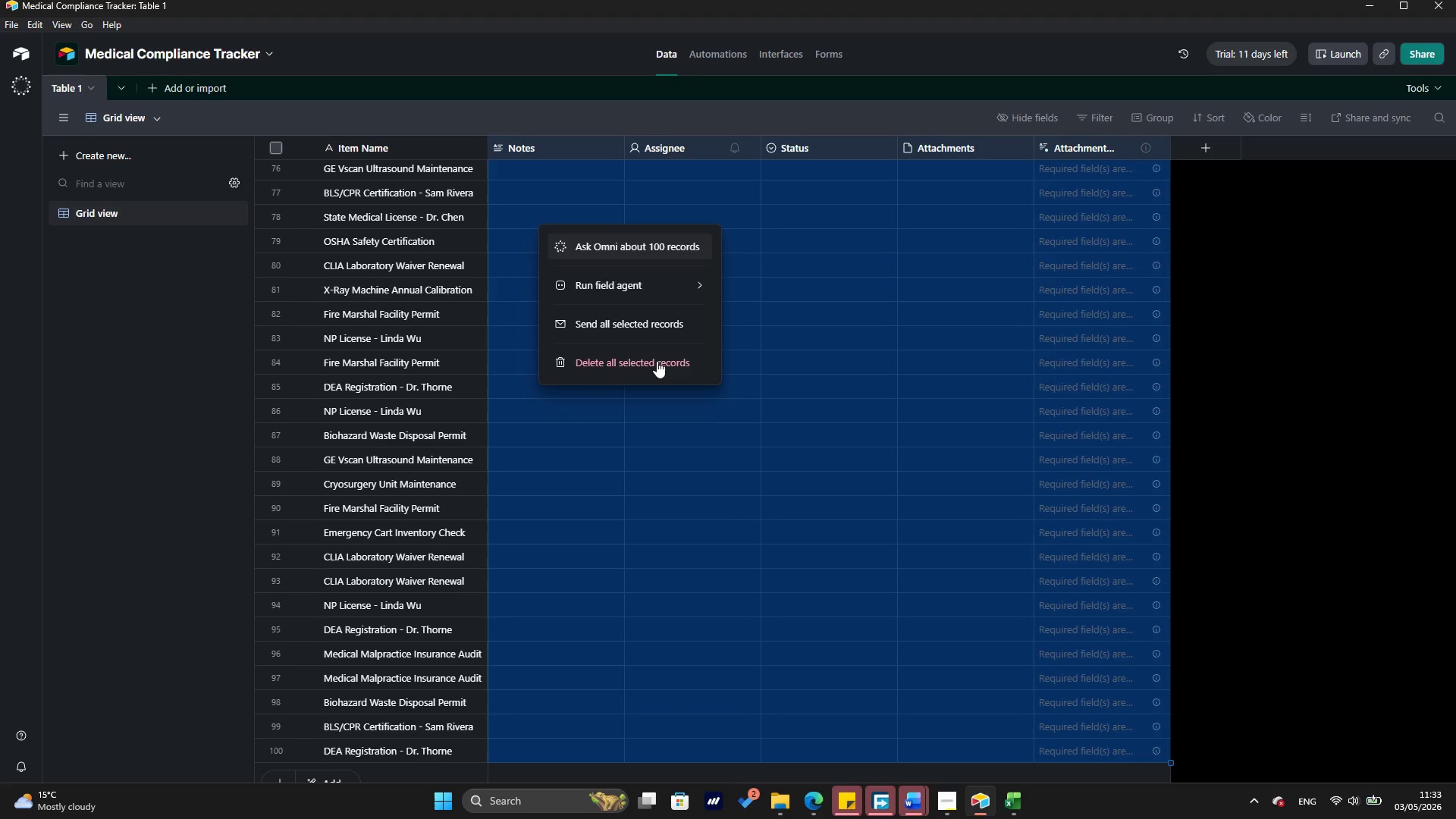 
left_click([657, 361])
 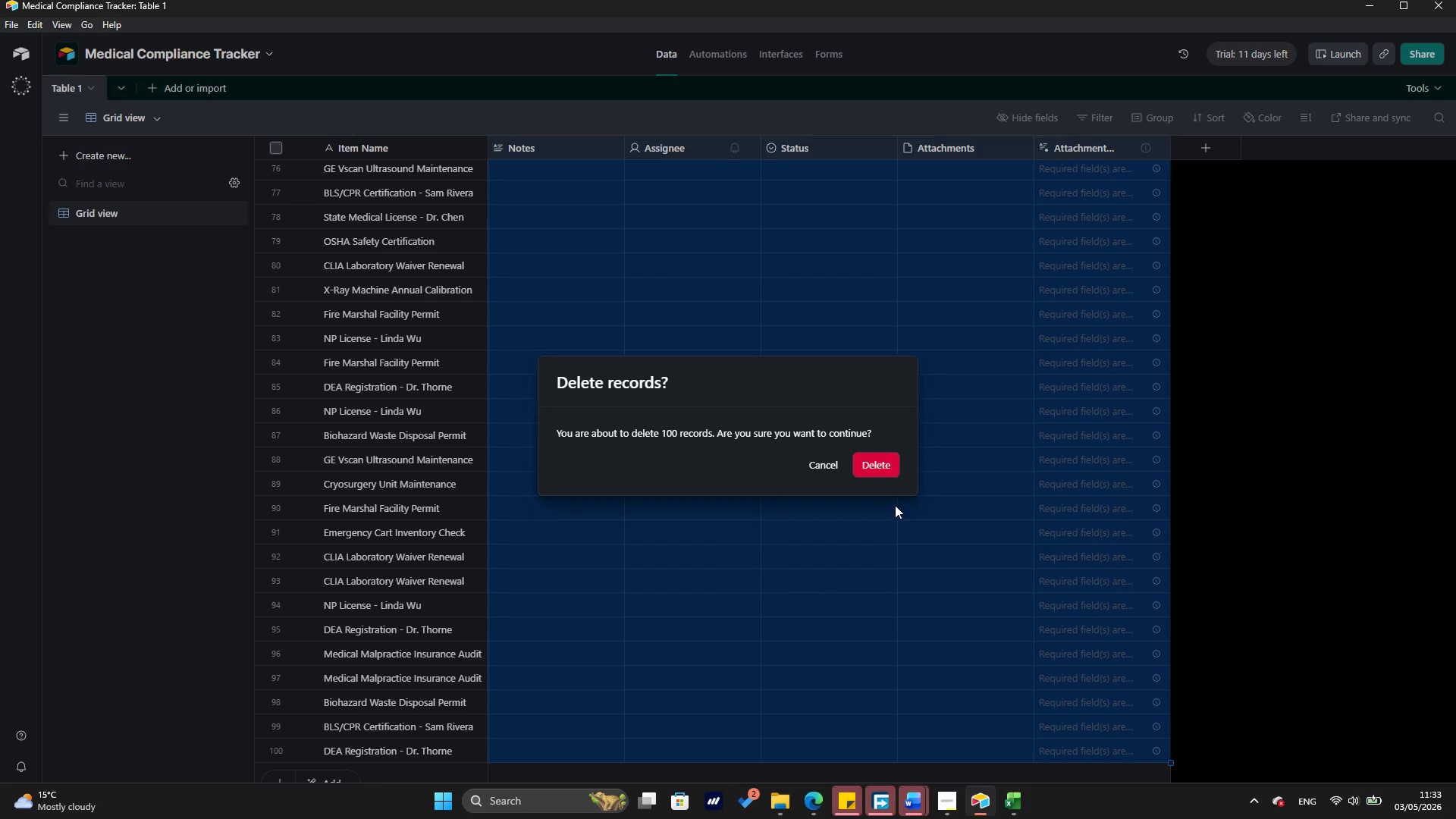 
left_click([883, 466])
 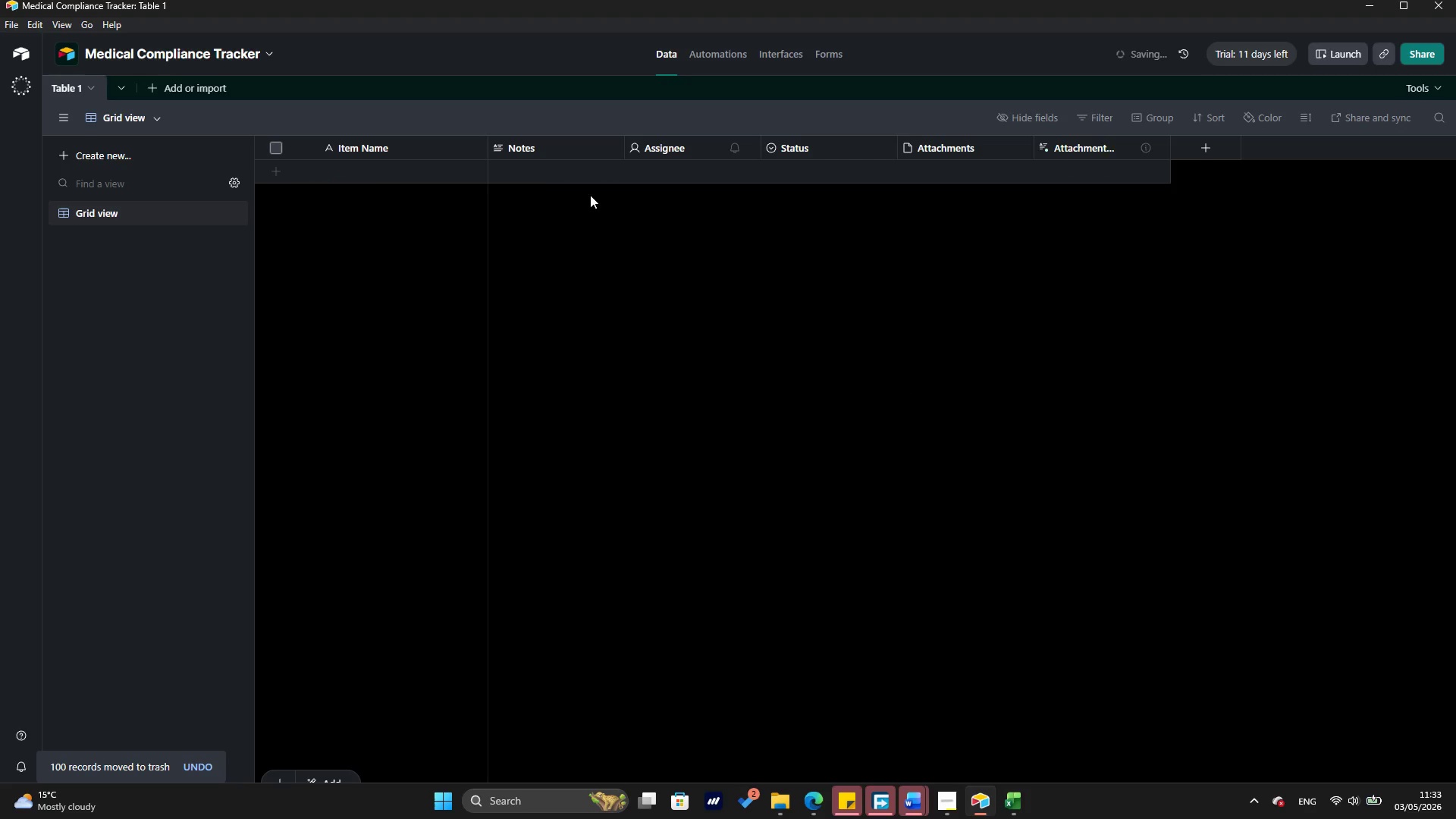 
scroll: coordinate [479, 221], scroll_direction: up, amount: 8.0
 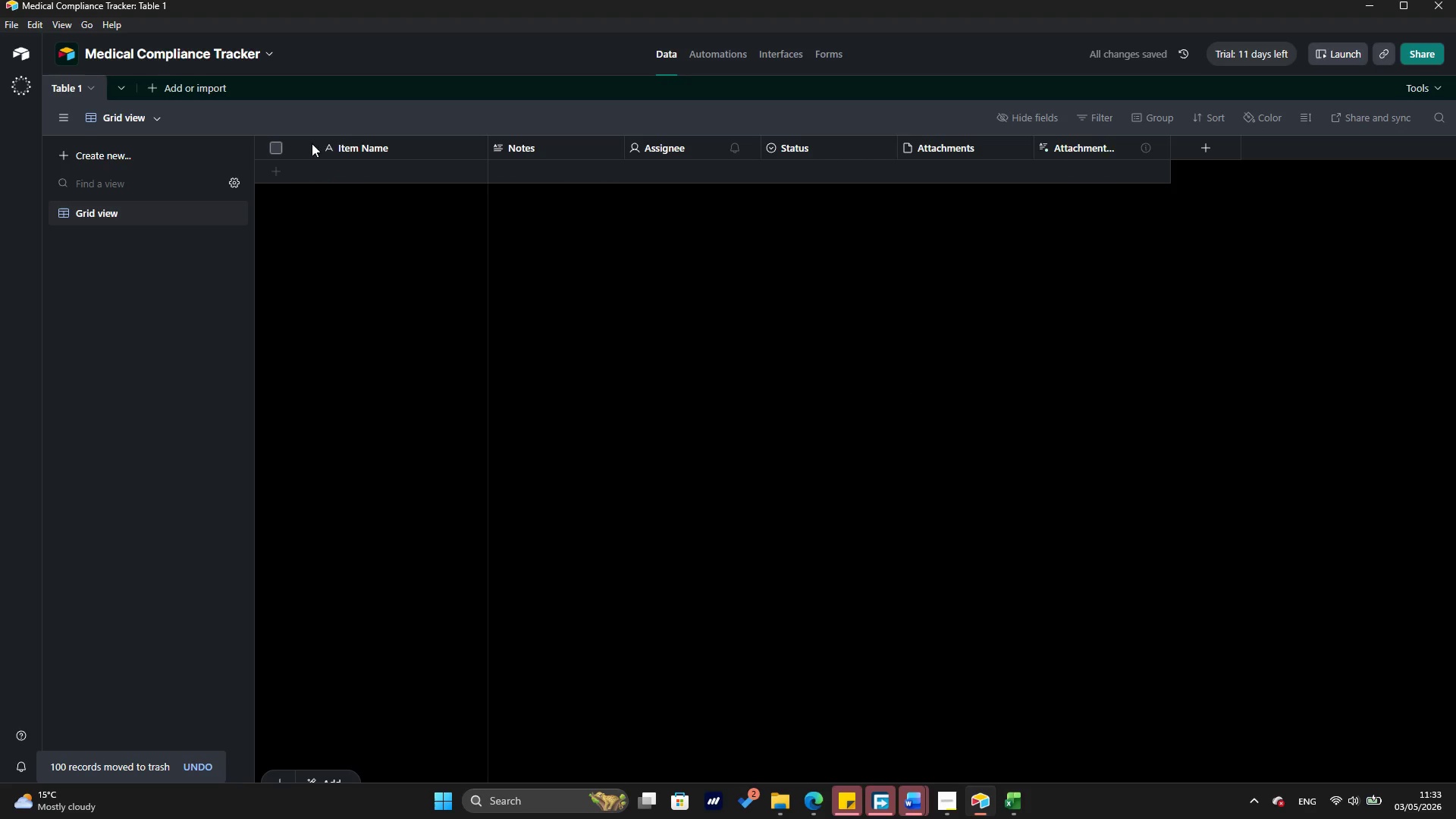 
mouse_move([342, 154])
 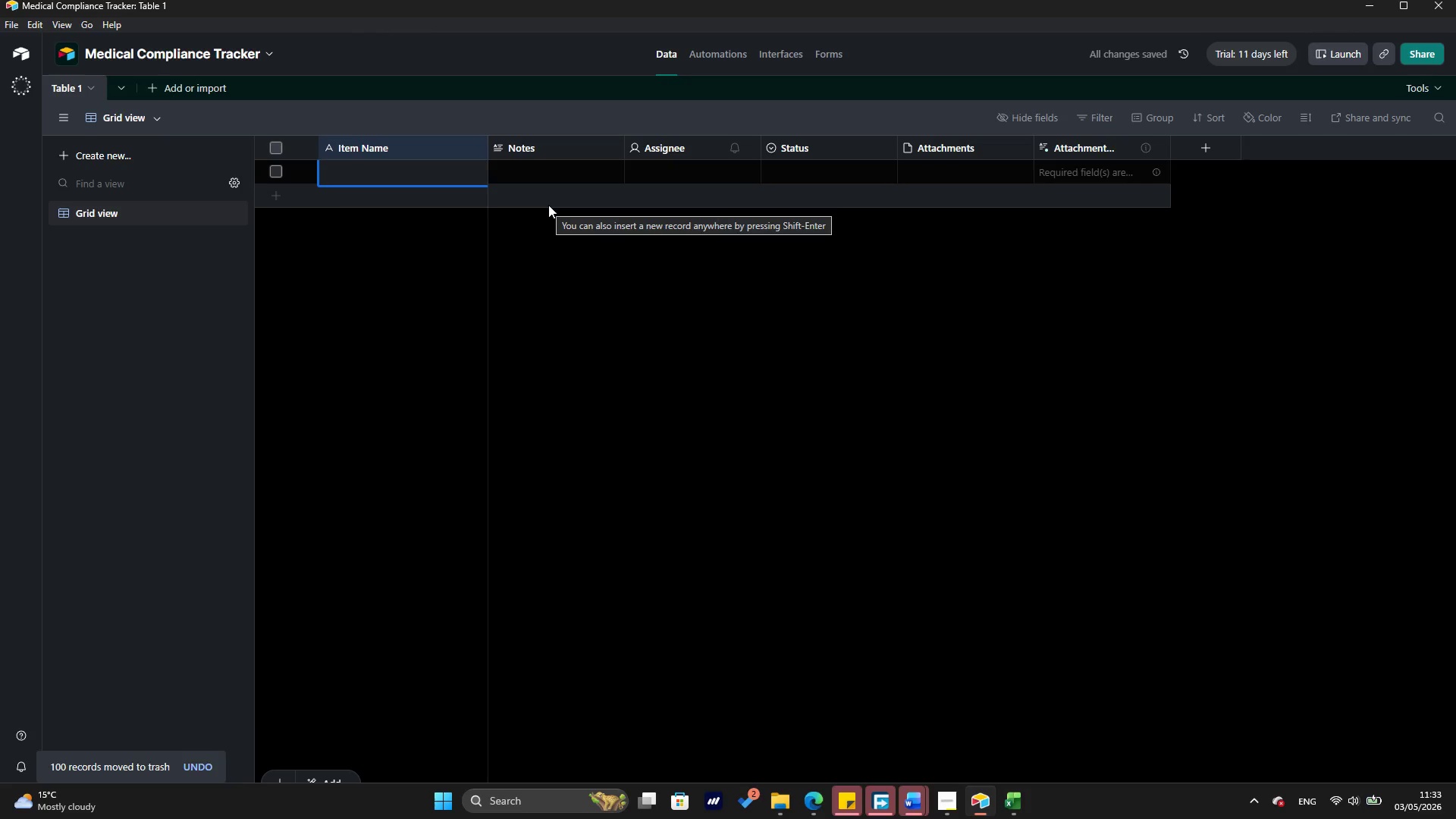 
wait(6.75)
 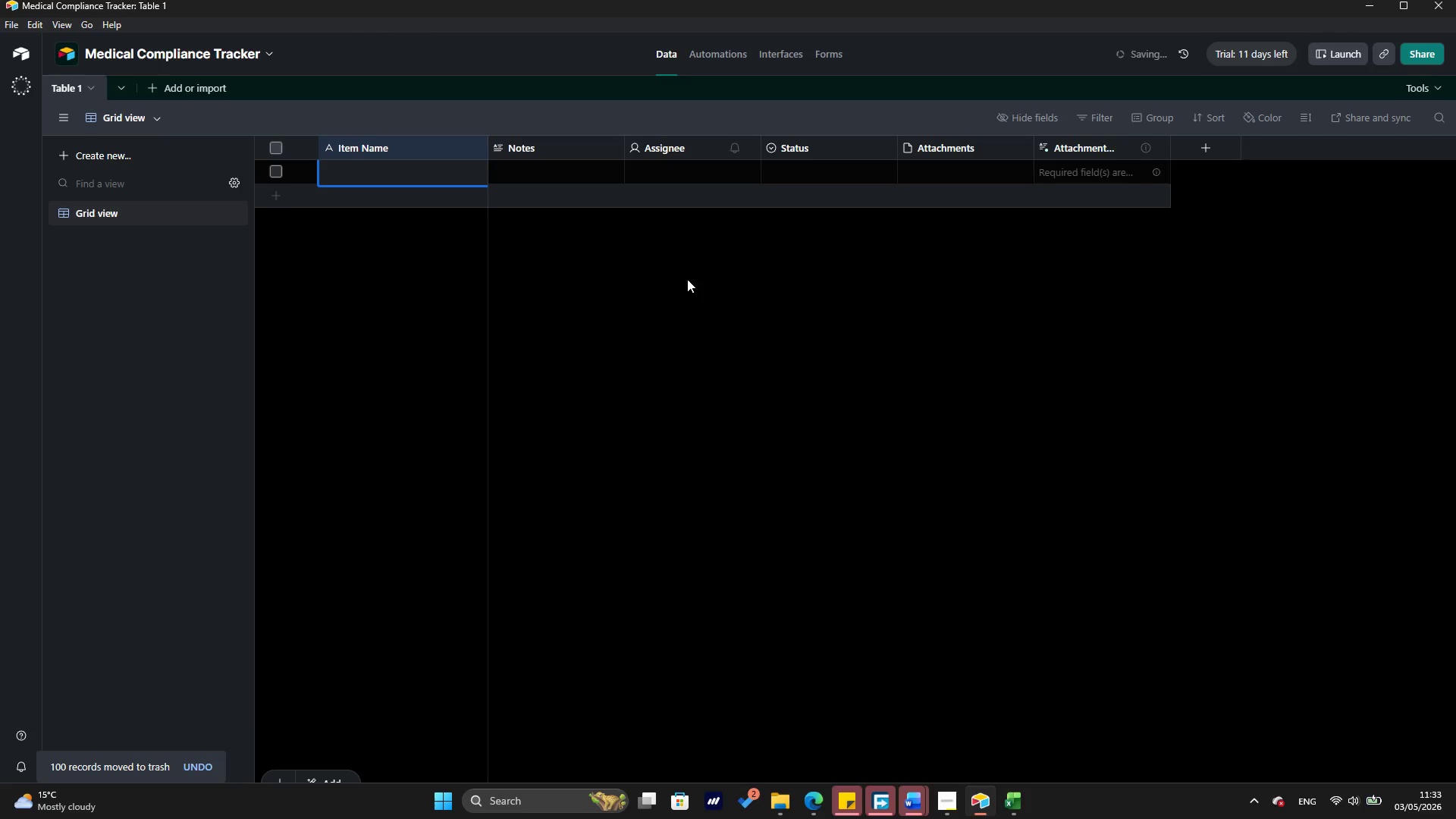 
key(Control+V)
 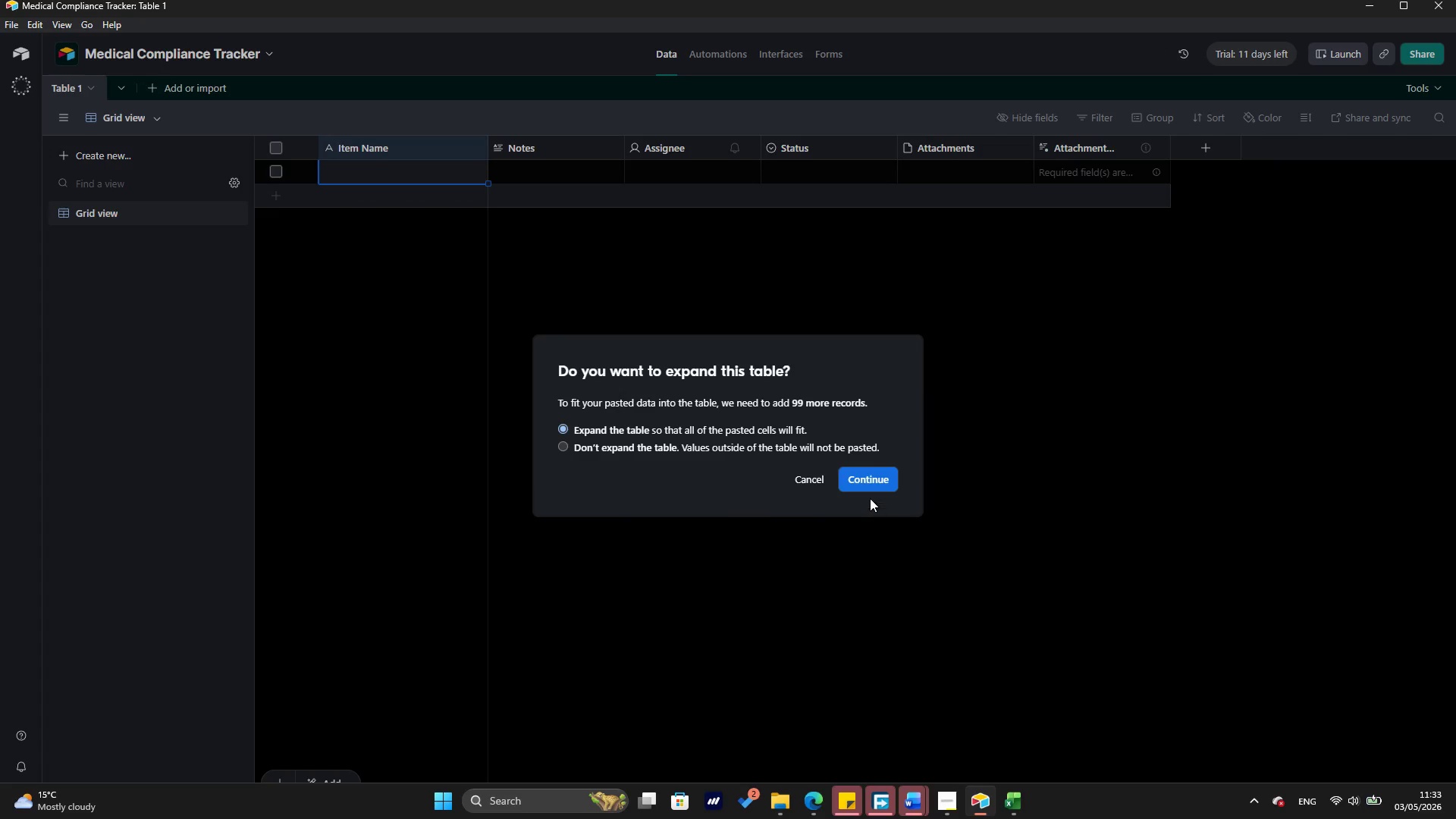 
left_click([873, 490])
 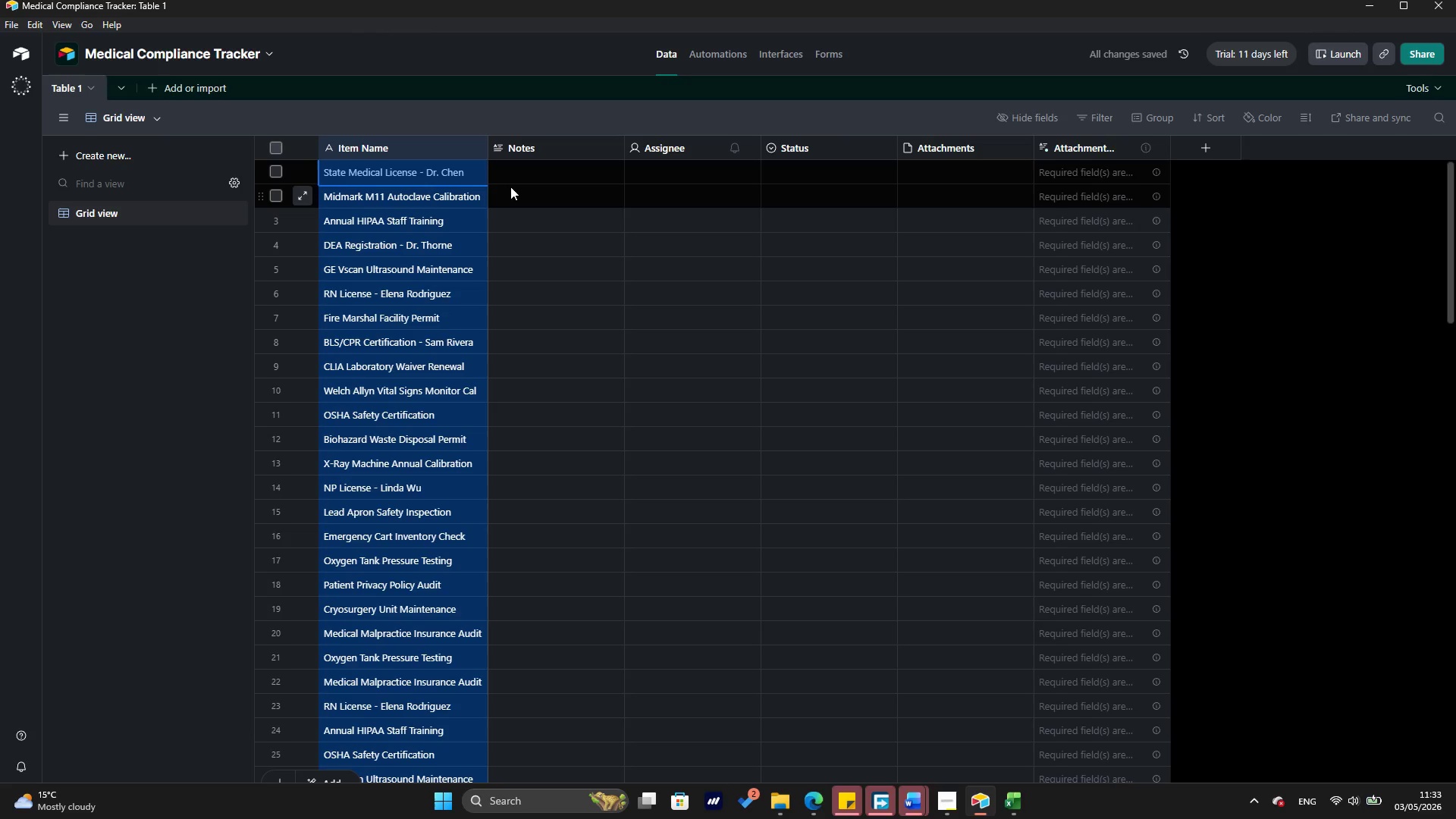 
left_click([526, 198])
 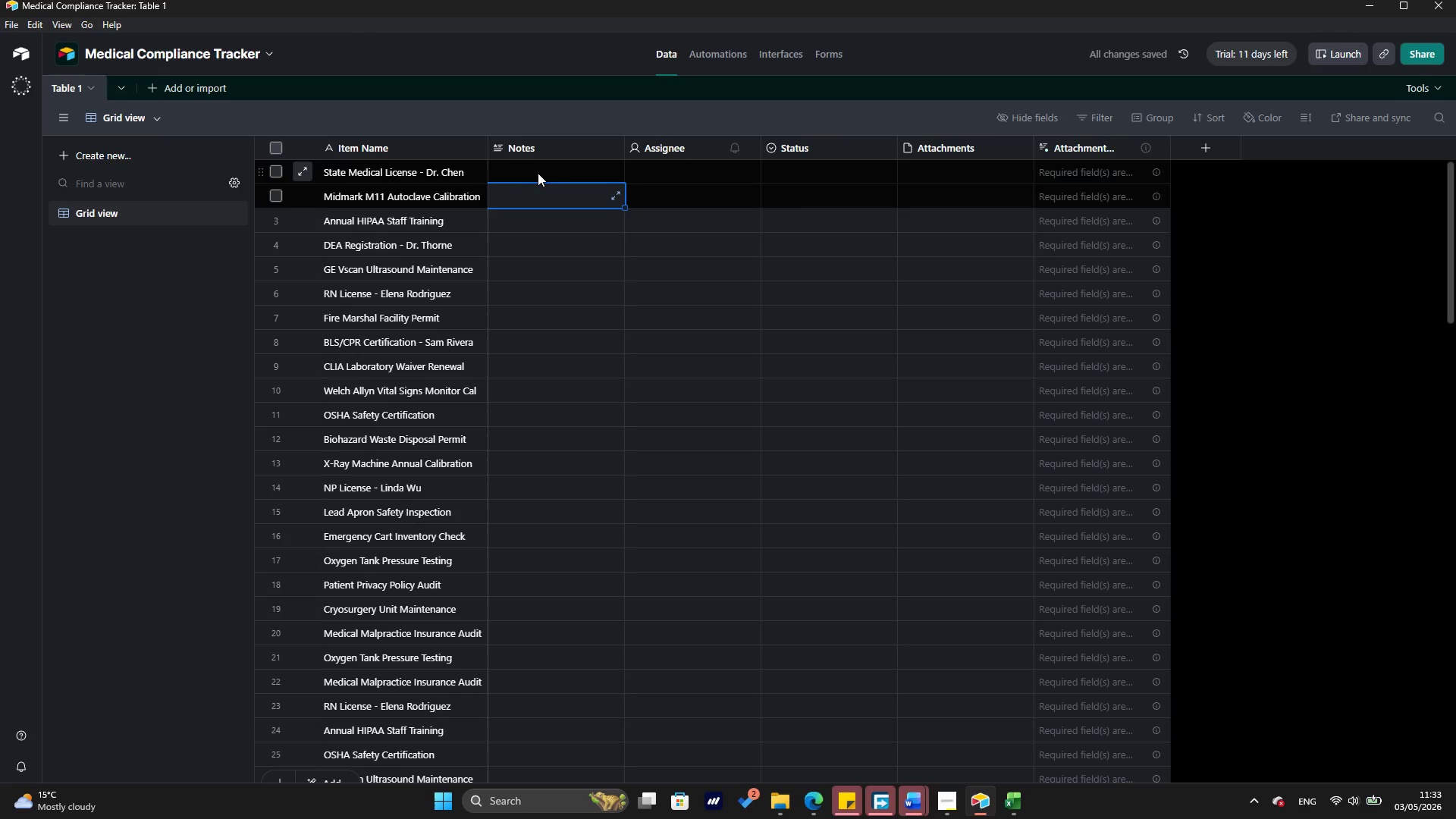 
left_click([536, 171])
 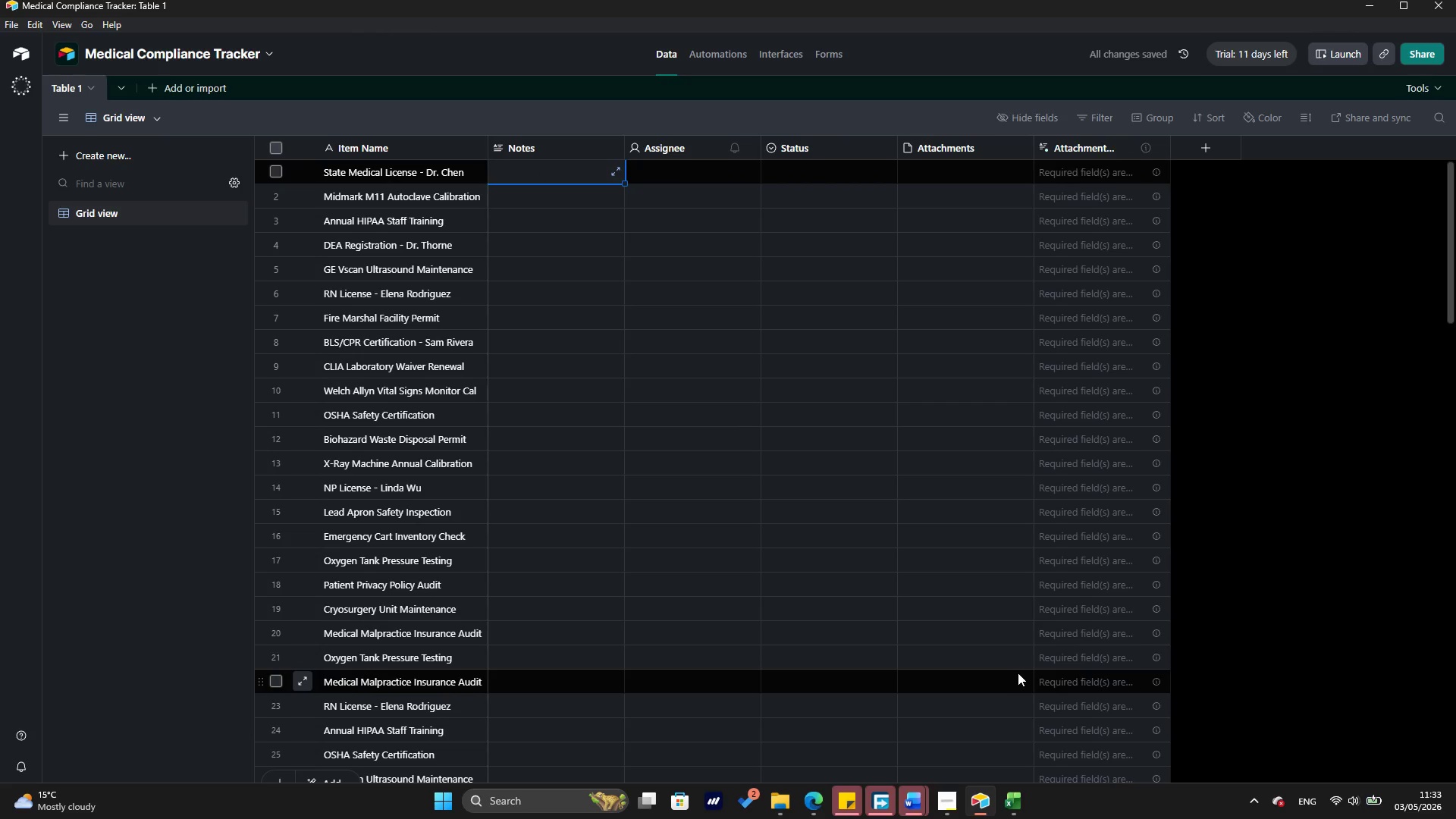 
mouse_move([1016, 753])
 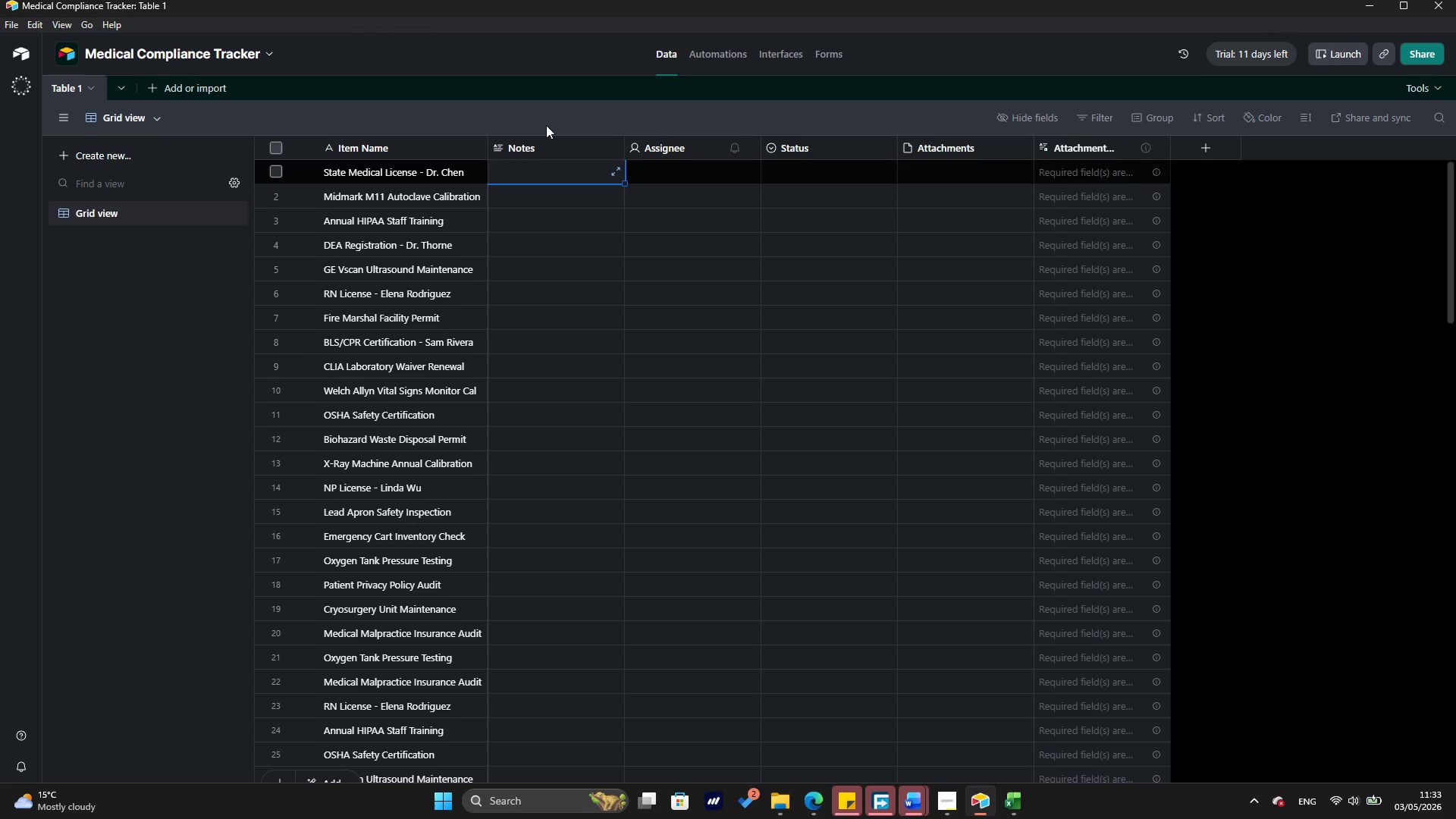 
double_click([546, 146])
 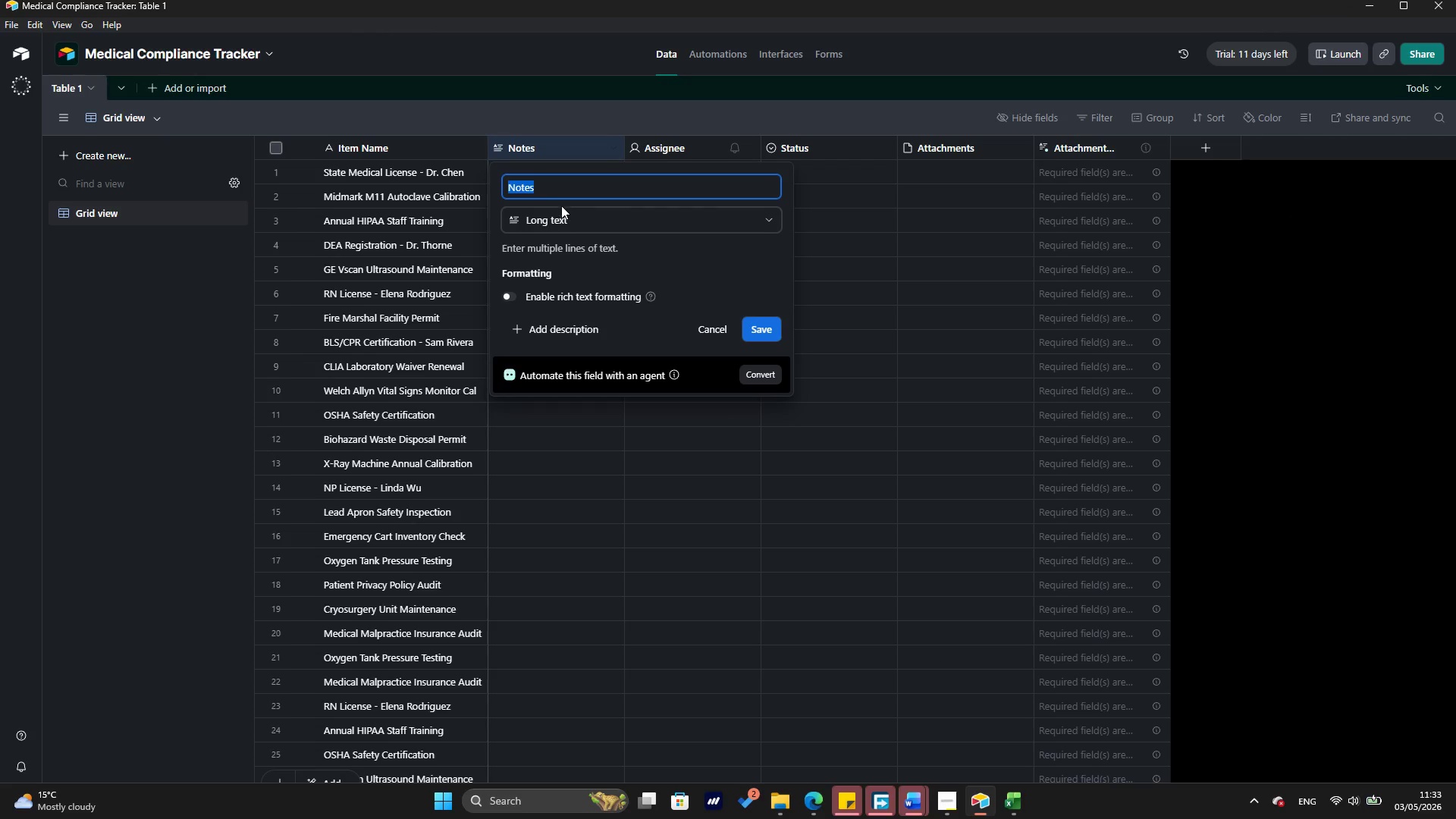 
left_click([571, 218])
 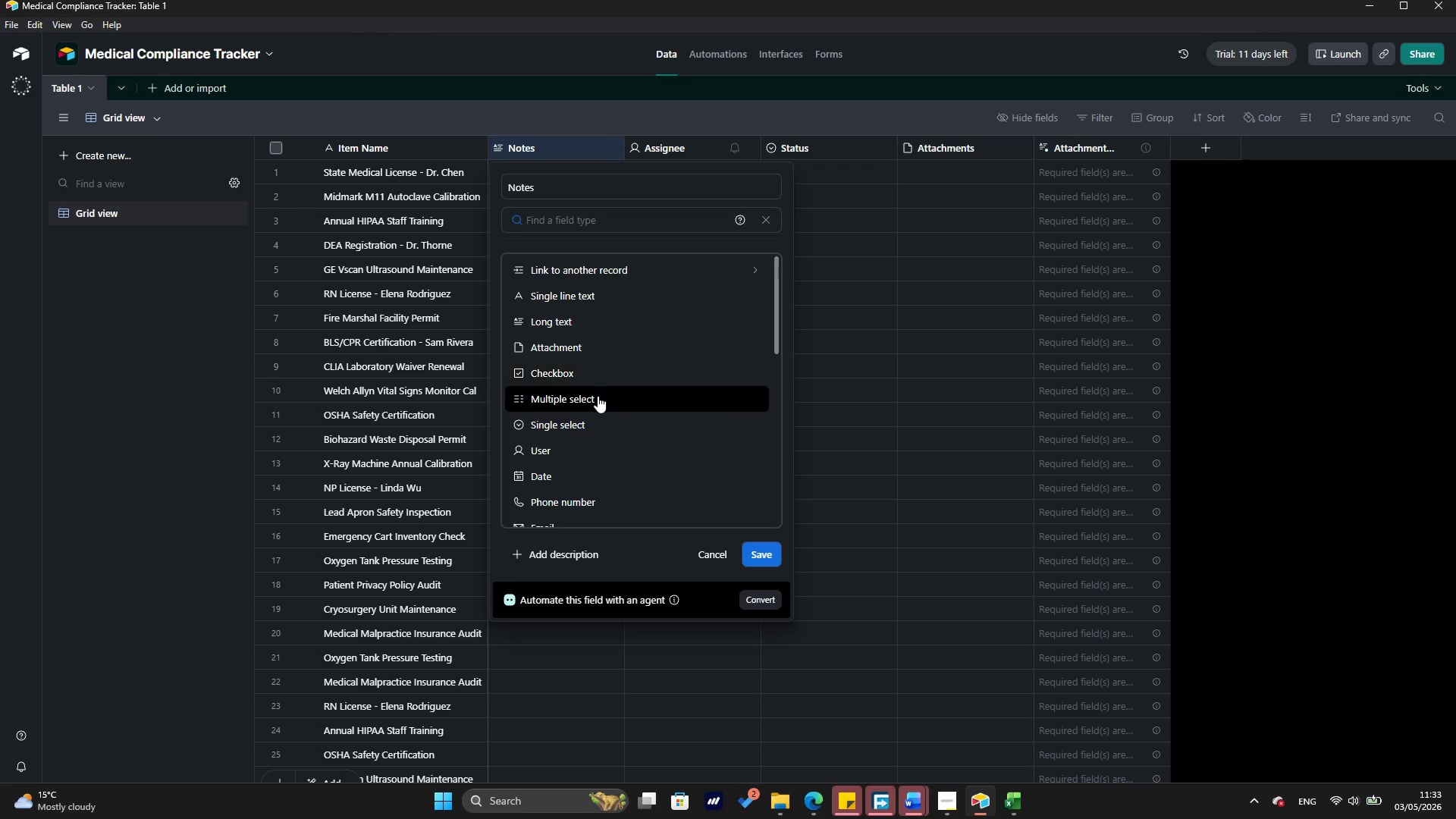 
left_click([598, 397])
 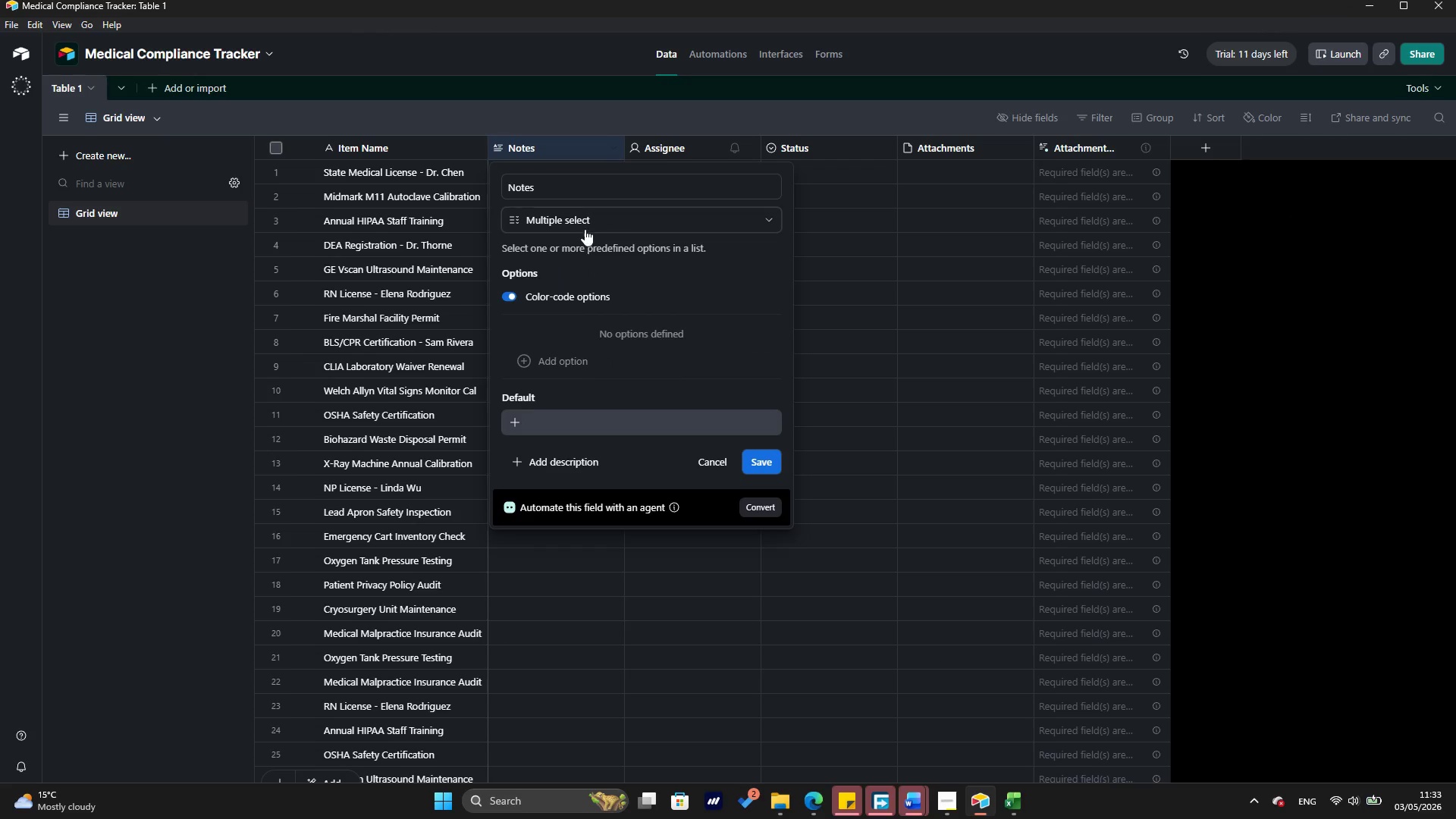 
left_click([585, 224])
 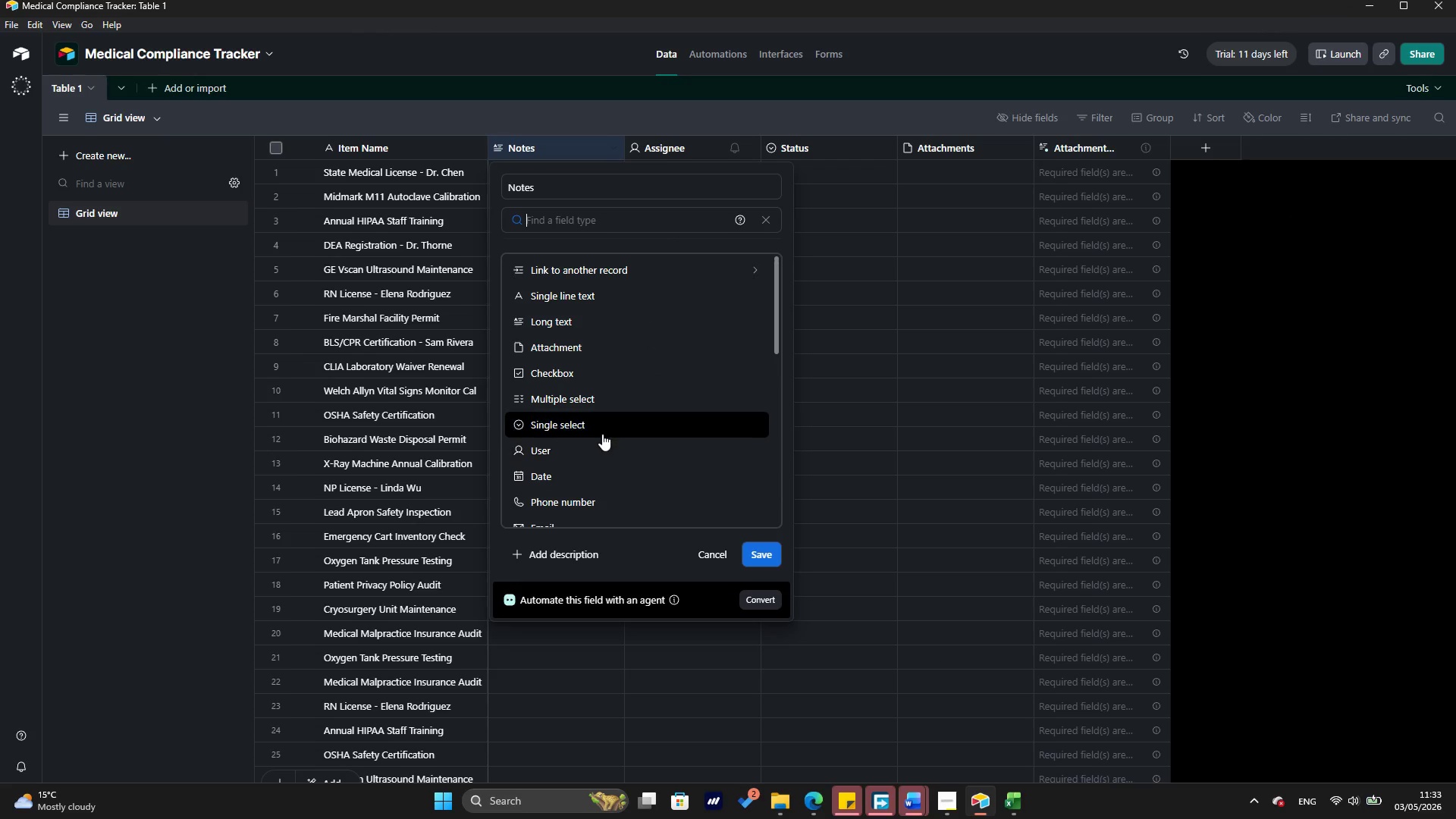 
left_click([604, 430])
 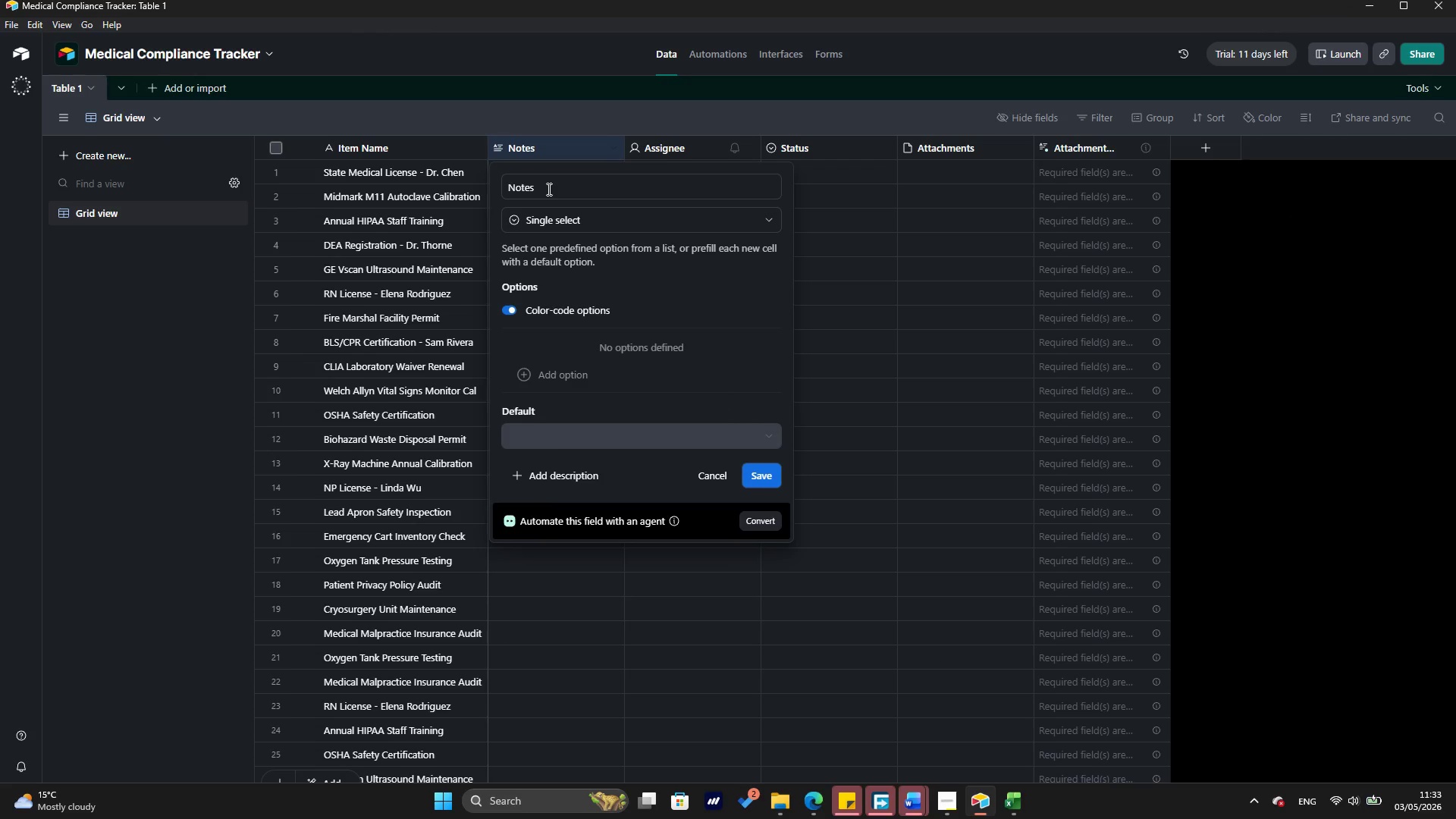 
left_click([548, 189])
 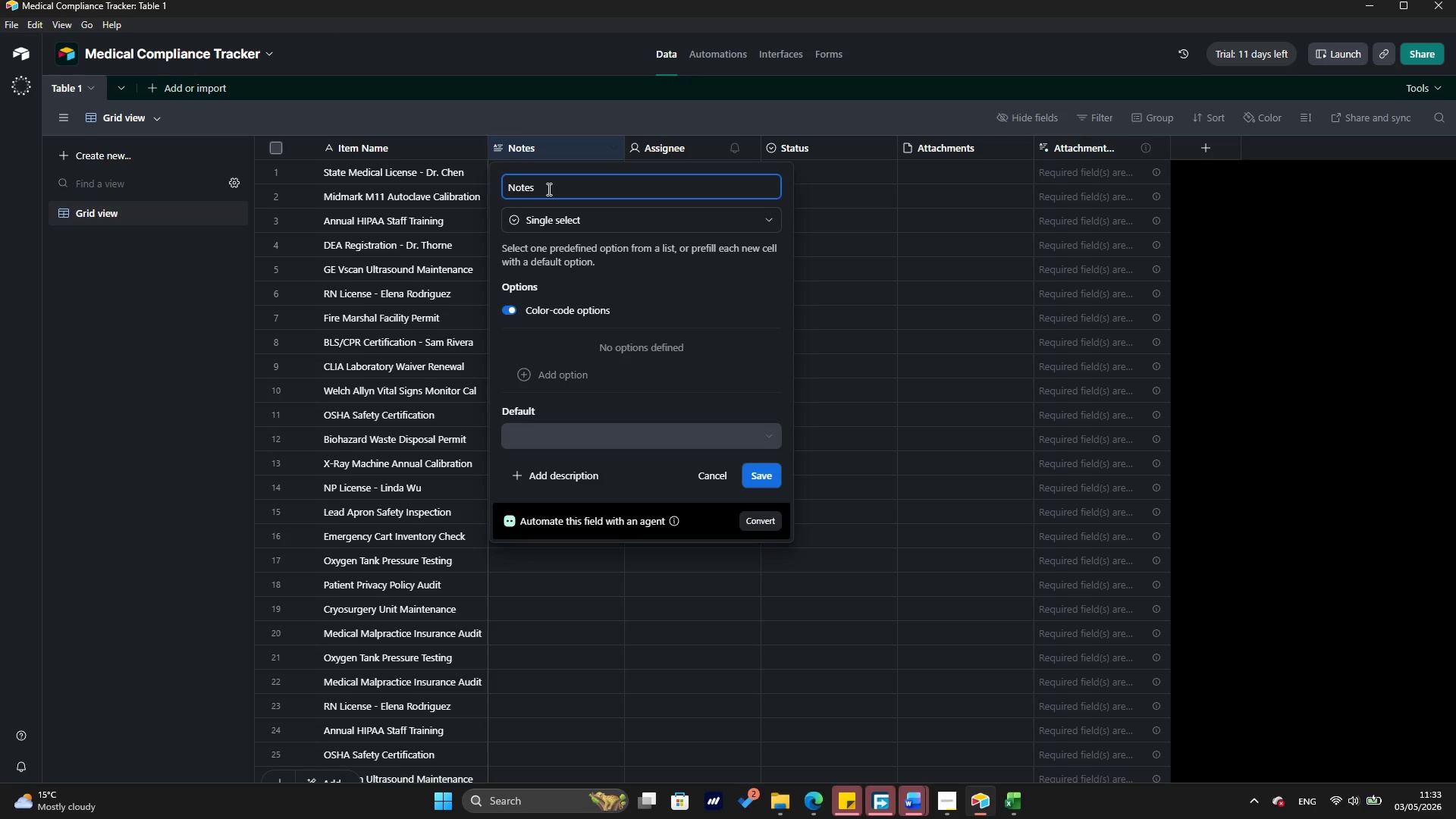 
hold_key(key=Backspace, duration=0.84)
 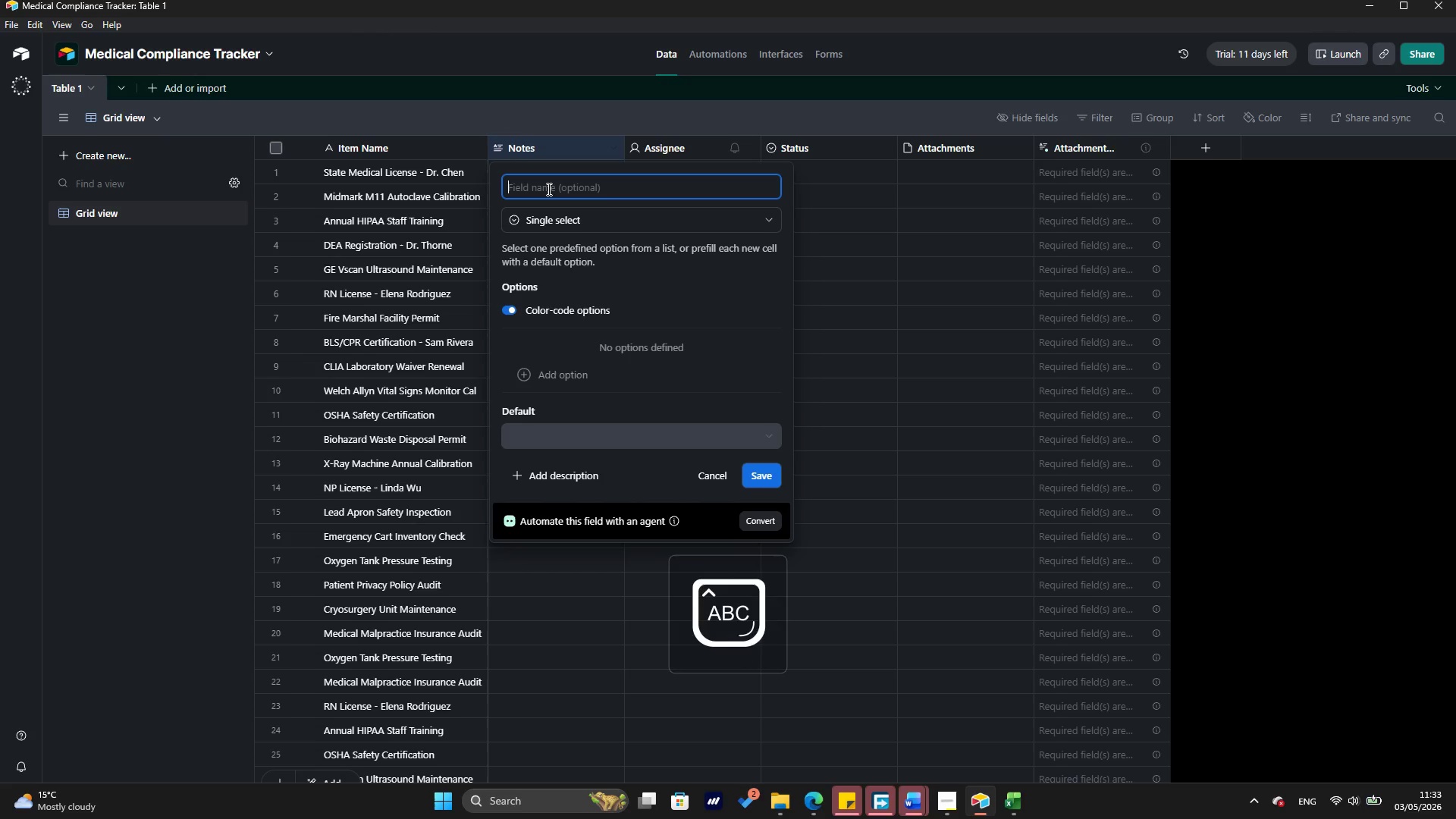 
type(Category)
 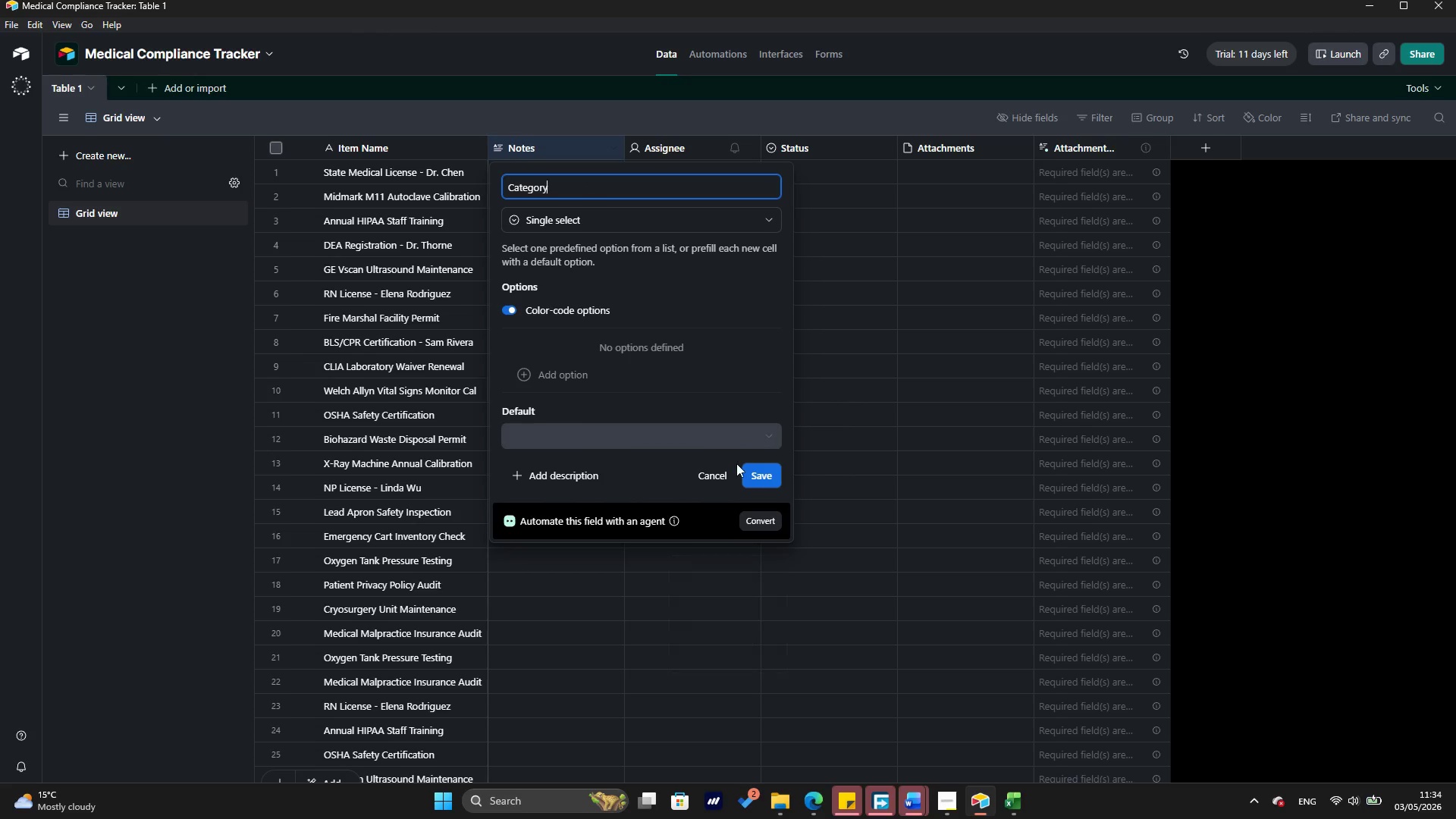 
left_click([755, 477])
 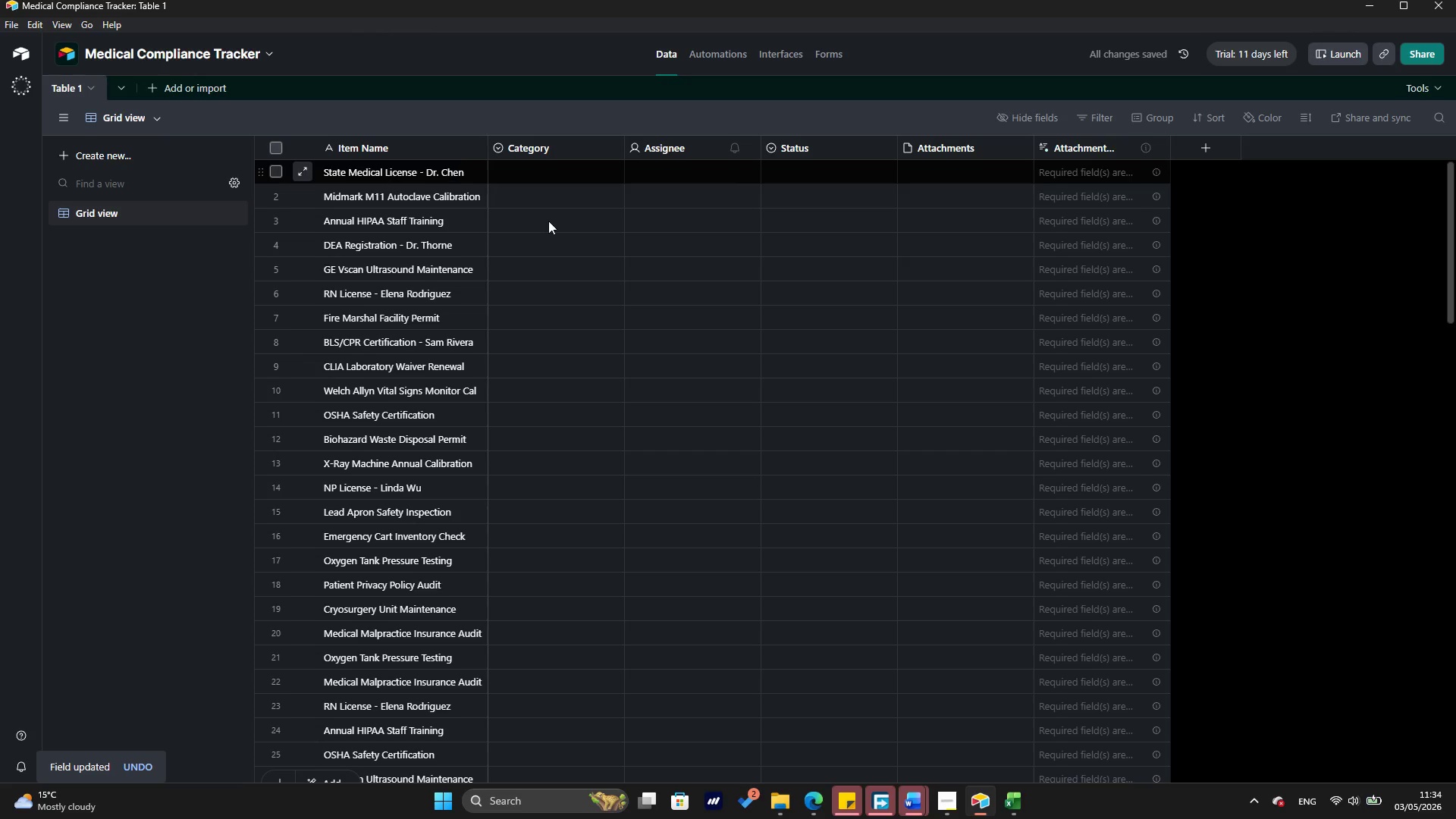 
left_click([1009, 813])
 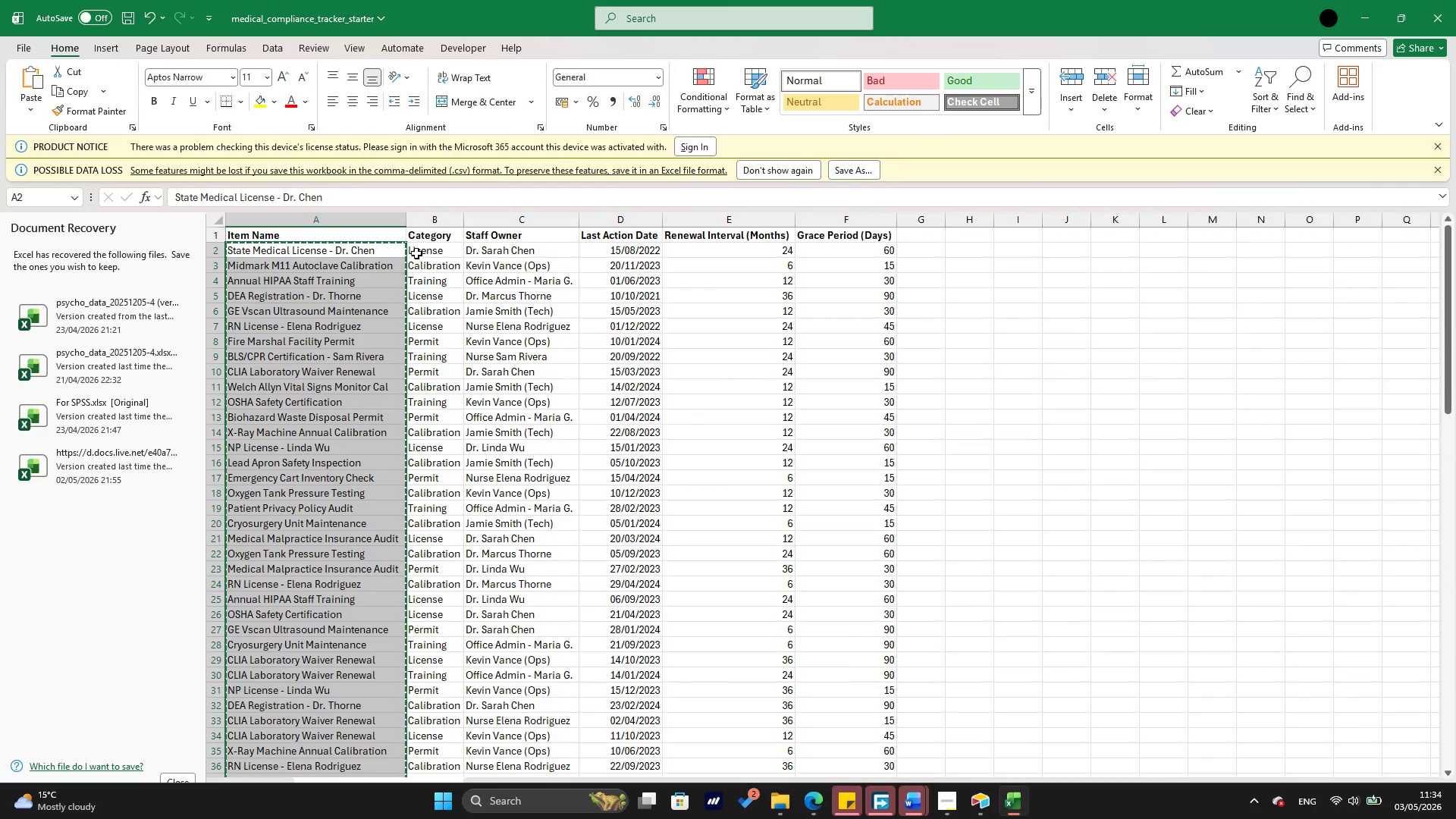 
left_click([416, 248])
 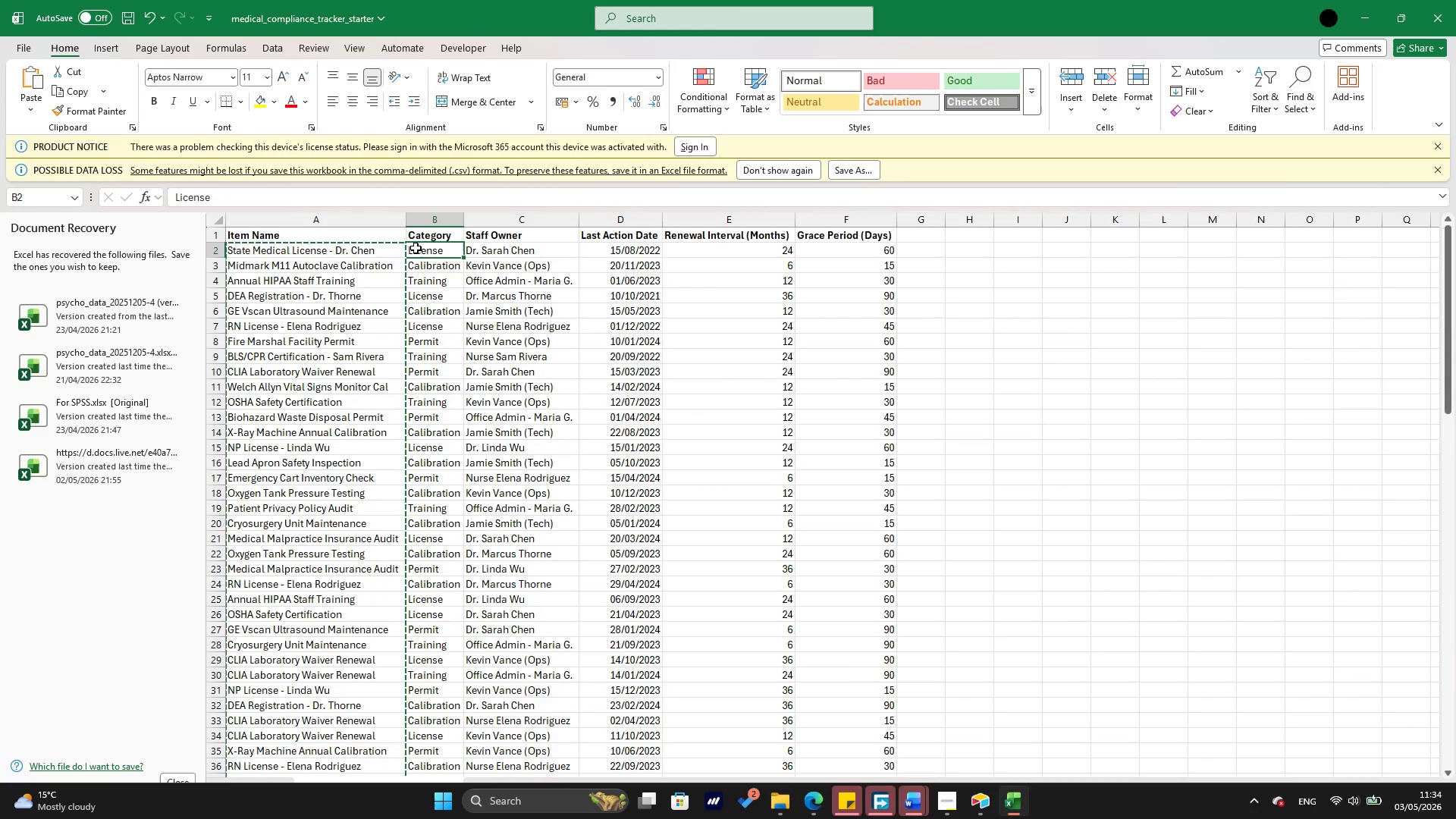 
key(Escape)
 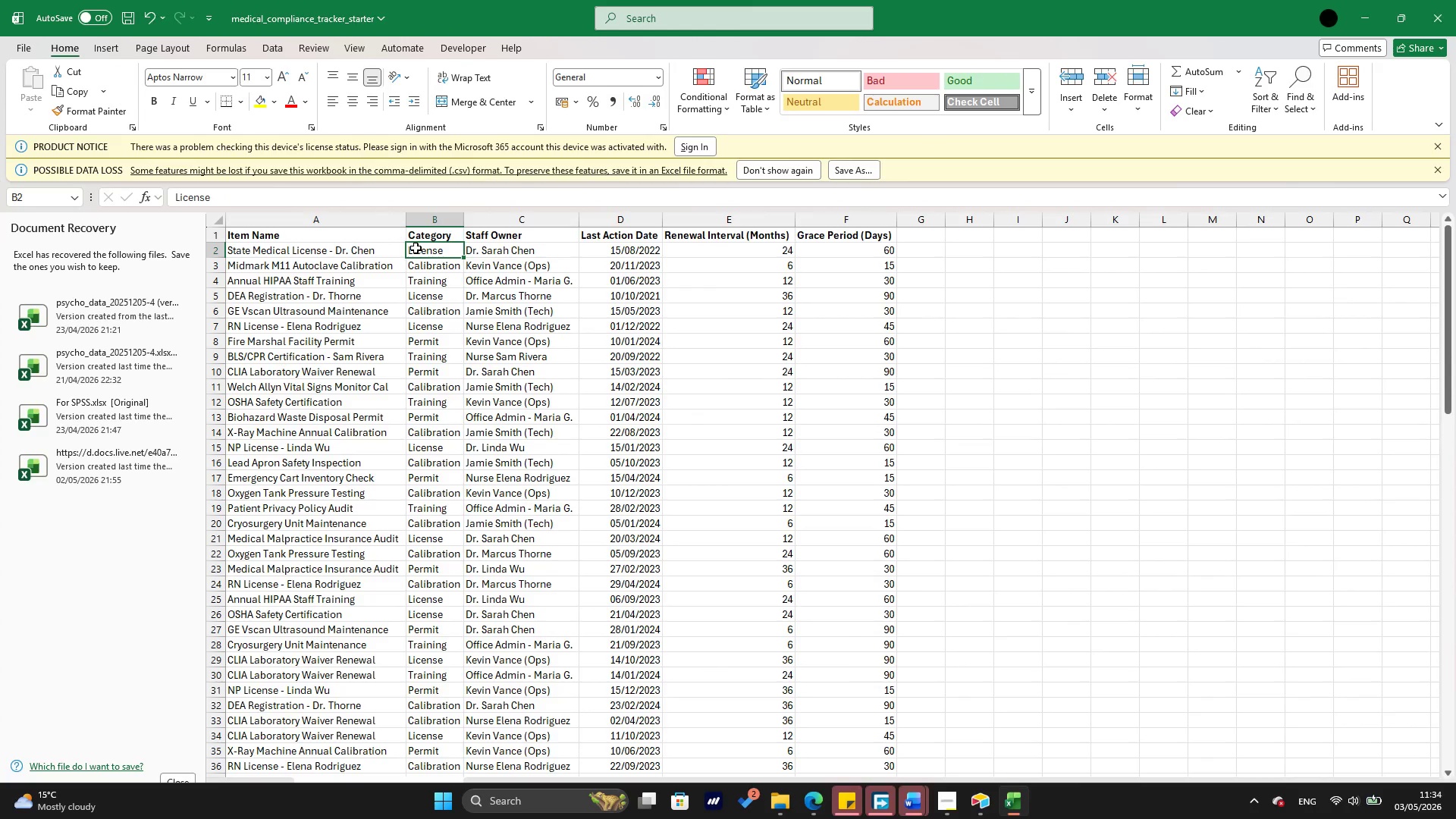 
hold_key(key=ArrowDown, duration=1.5)
 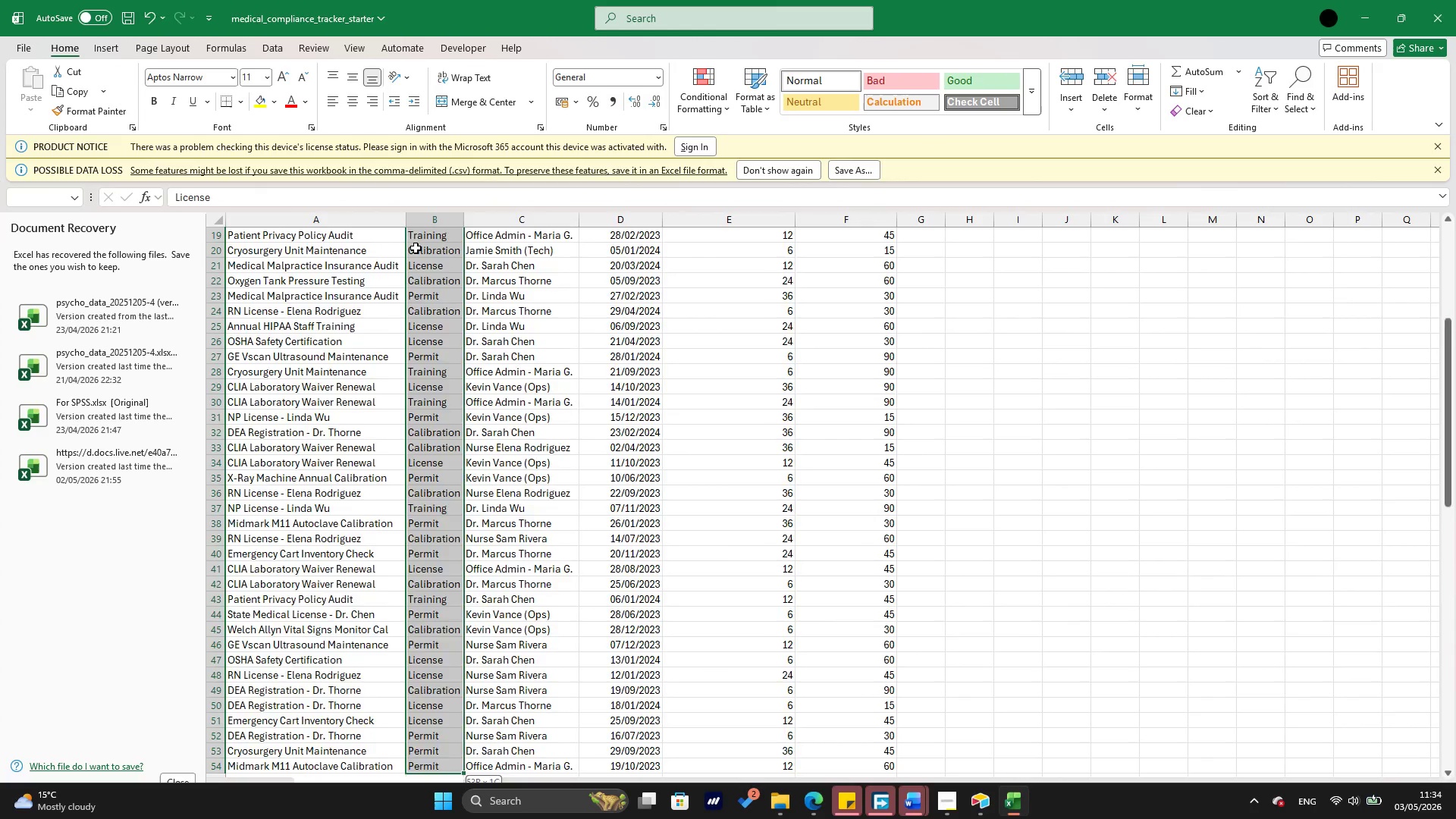 
hold_key(key=ArrowDown, duration=1.5)
 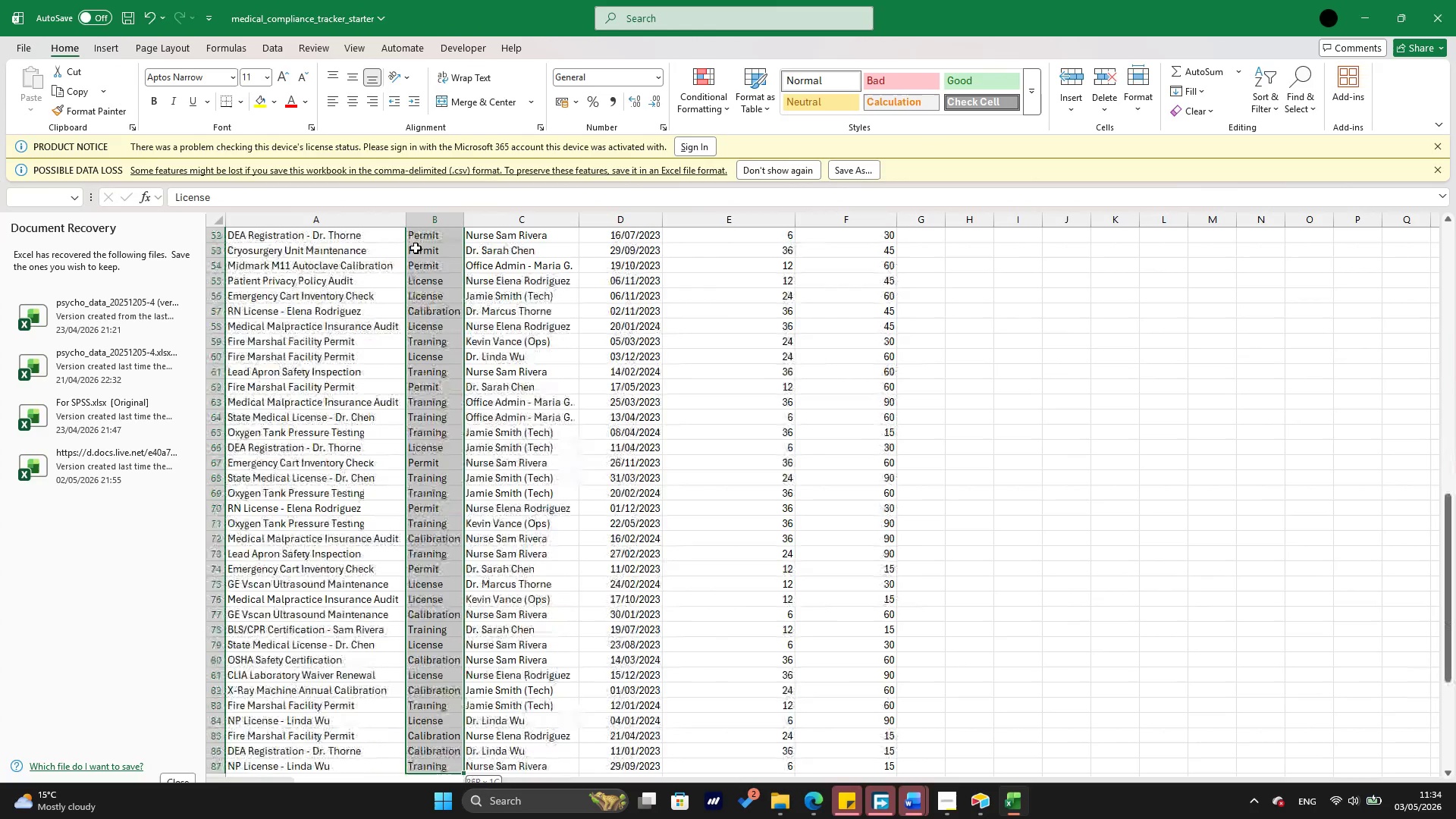 
key(Shift+ArrowDown)
 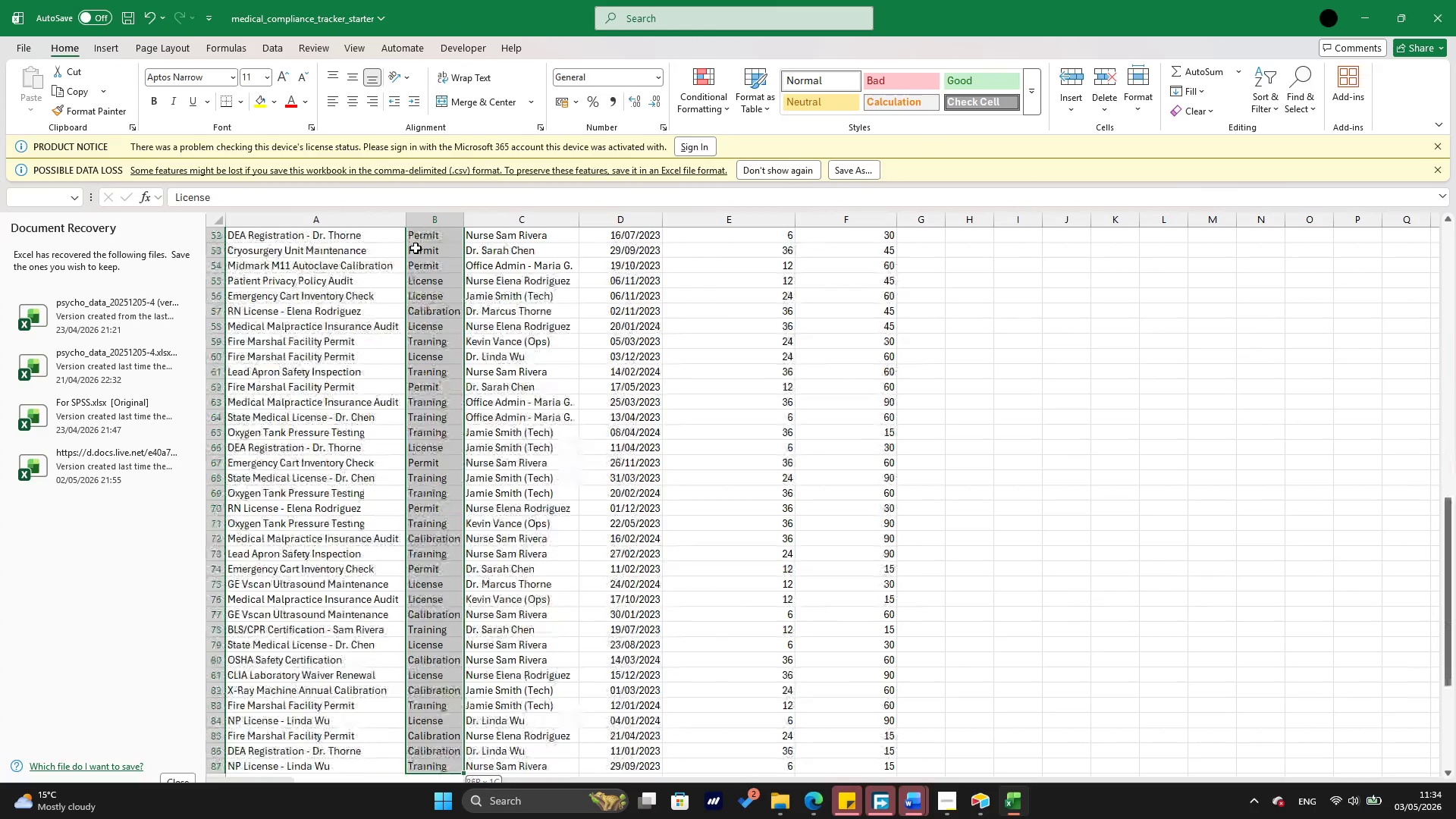 
hold_key(key=ArrowDown, duration=1.5)
 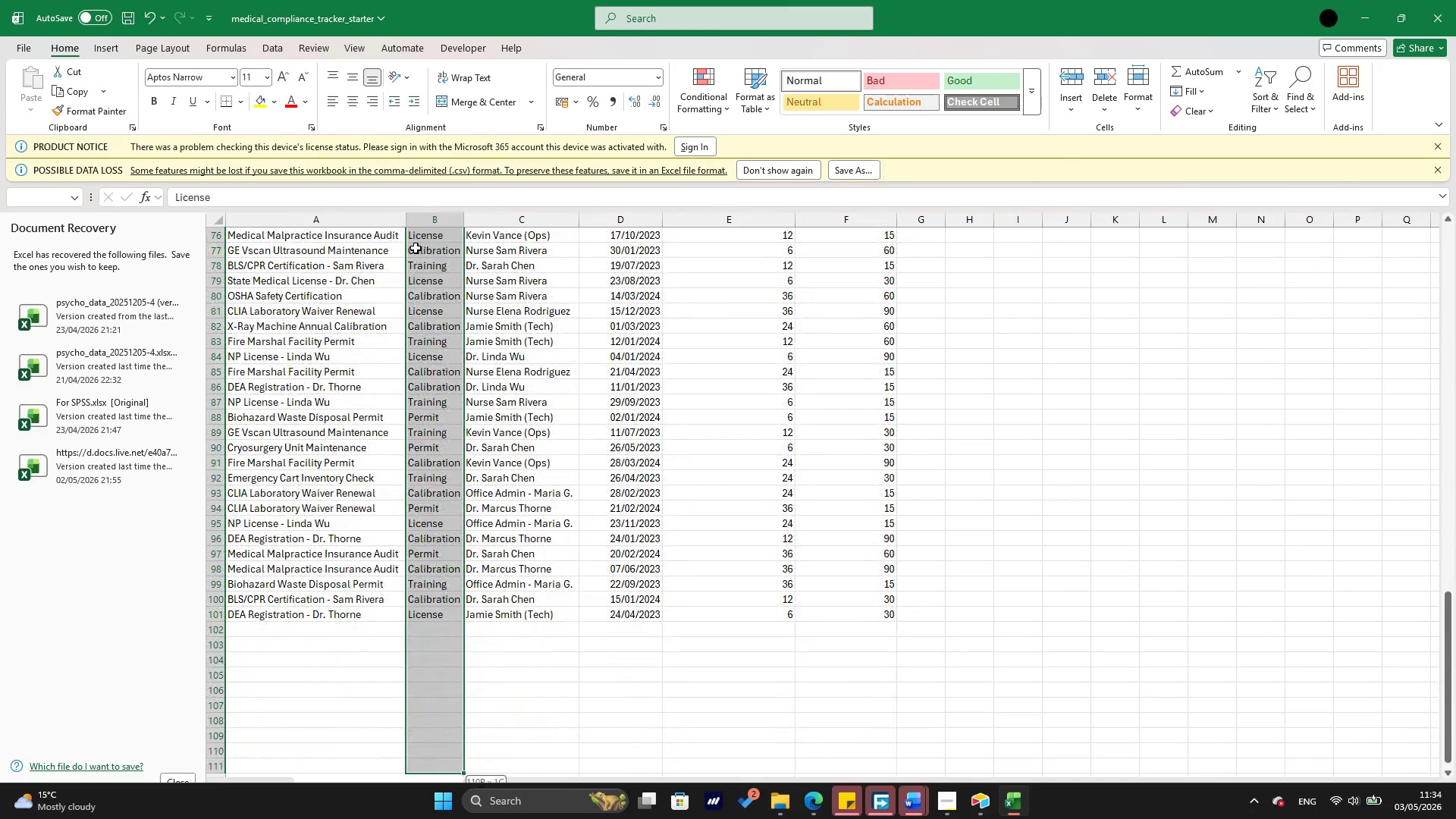 
hold_key(key=ArrowUp, duration=0.66)
 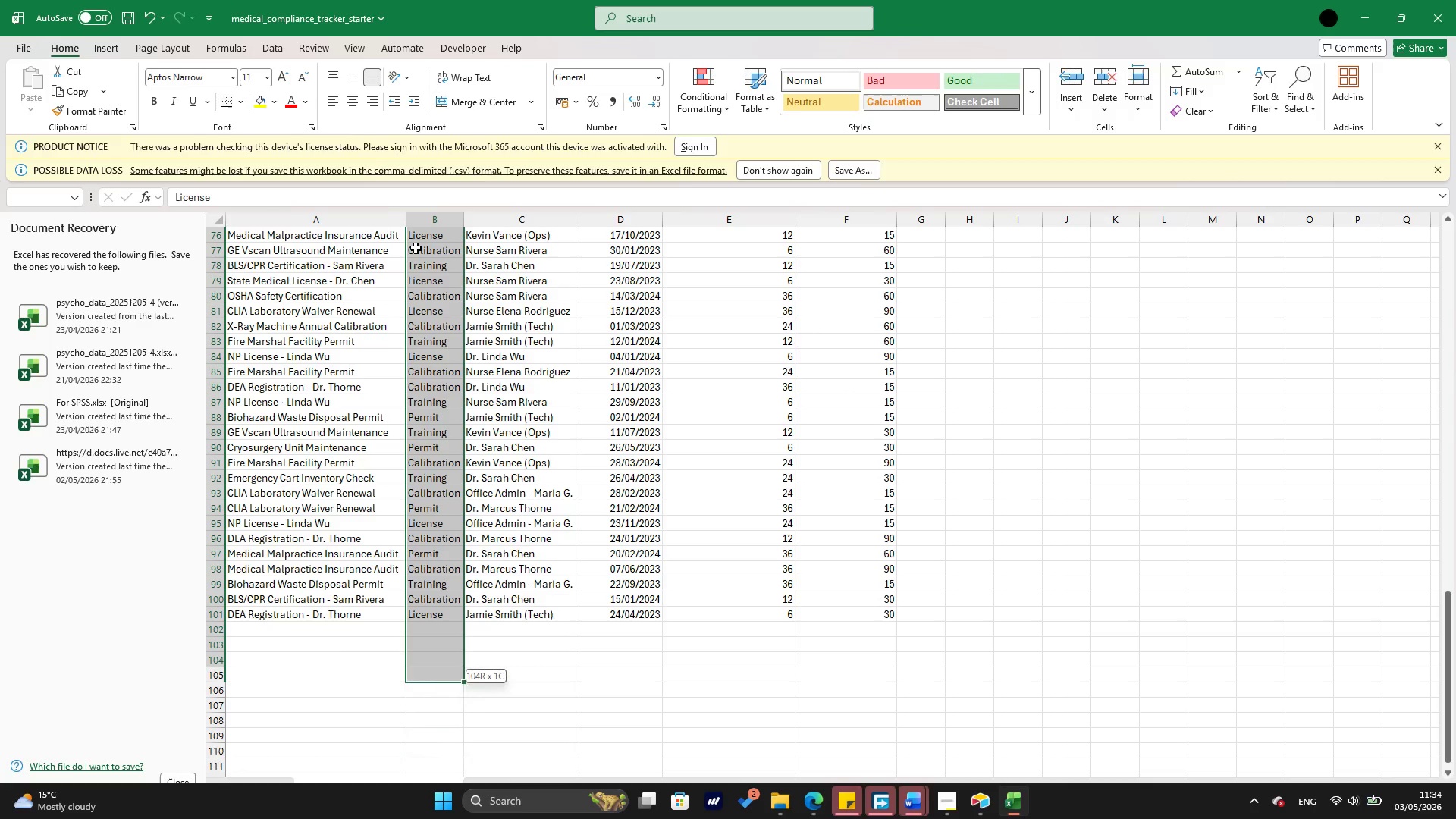 
key(Shift+ArrowUp)
 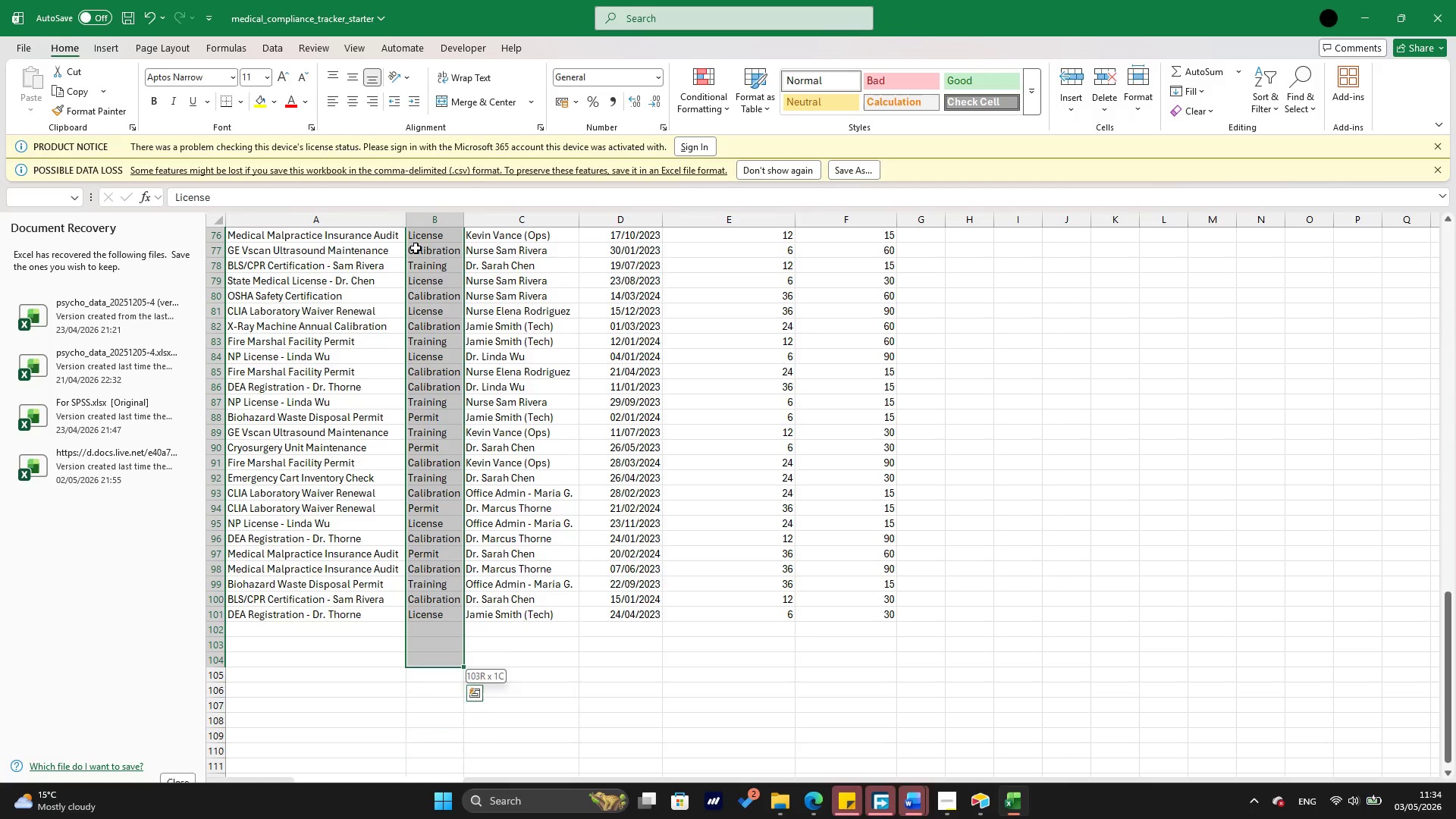 
key(Shift+ArrowUp)
 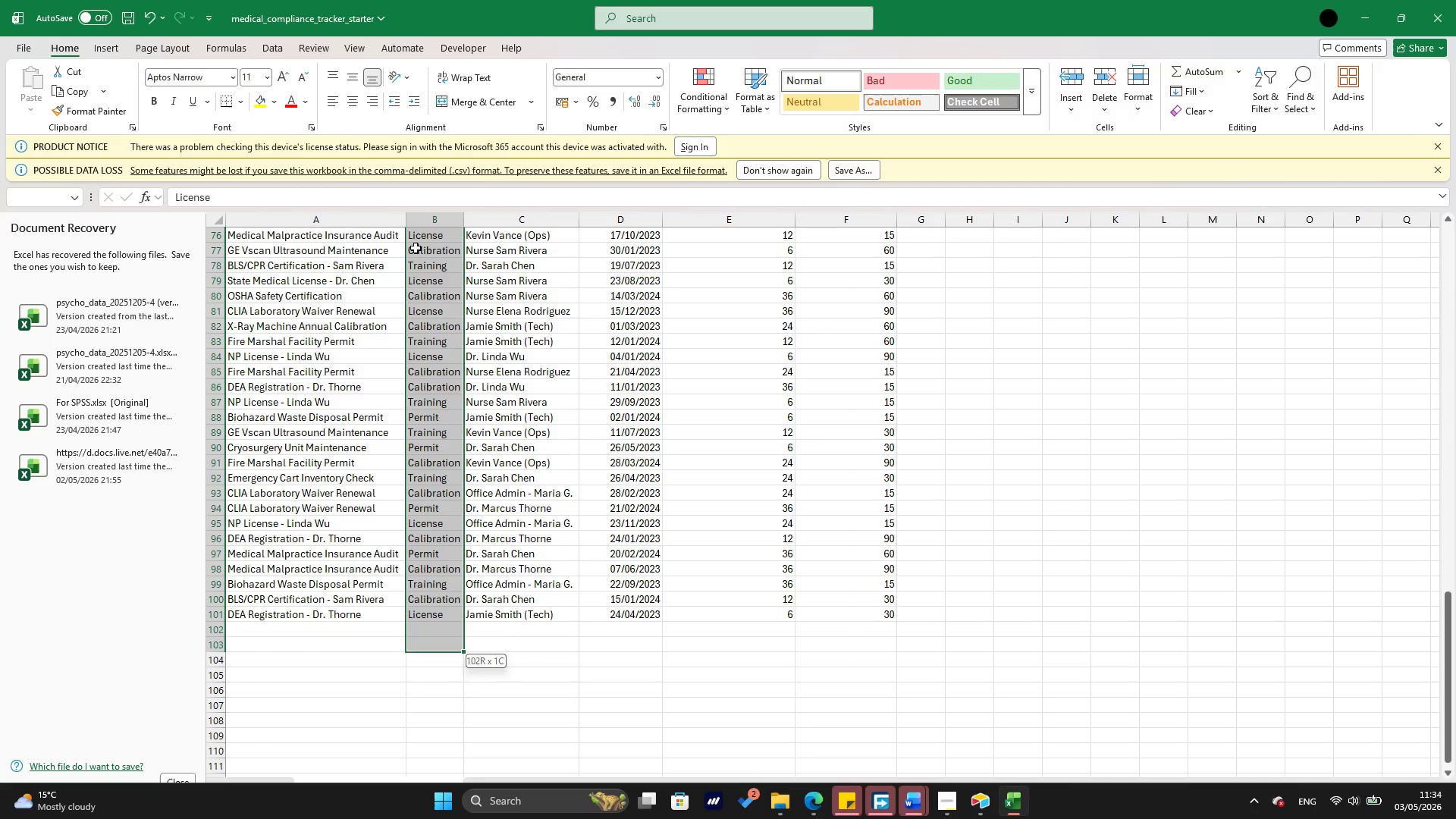 
key(Shift+ArrowUp)
 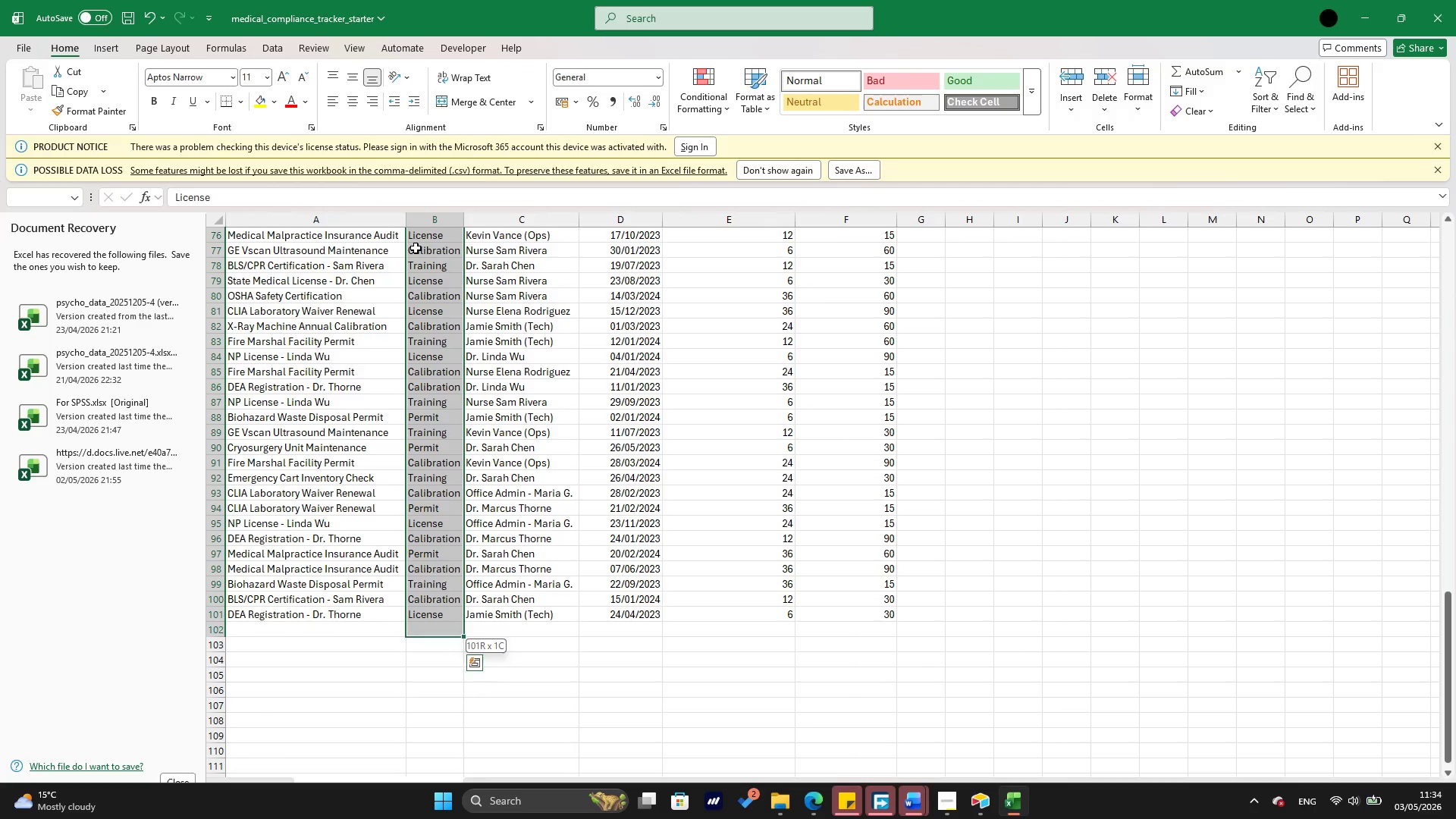 
key(Shift+ArrowUp)
 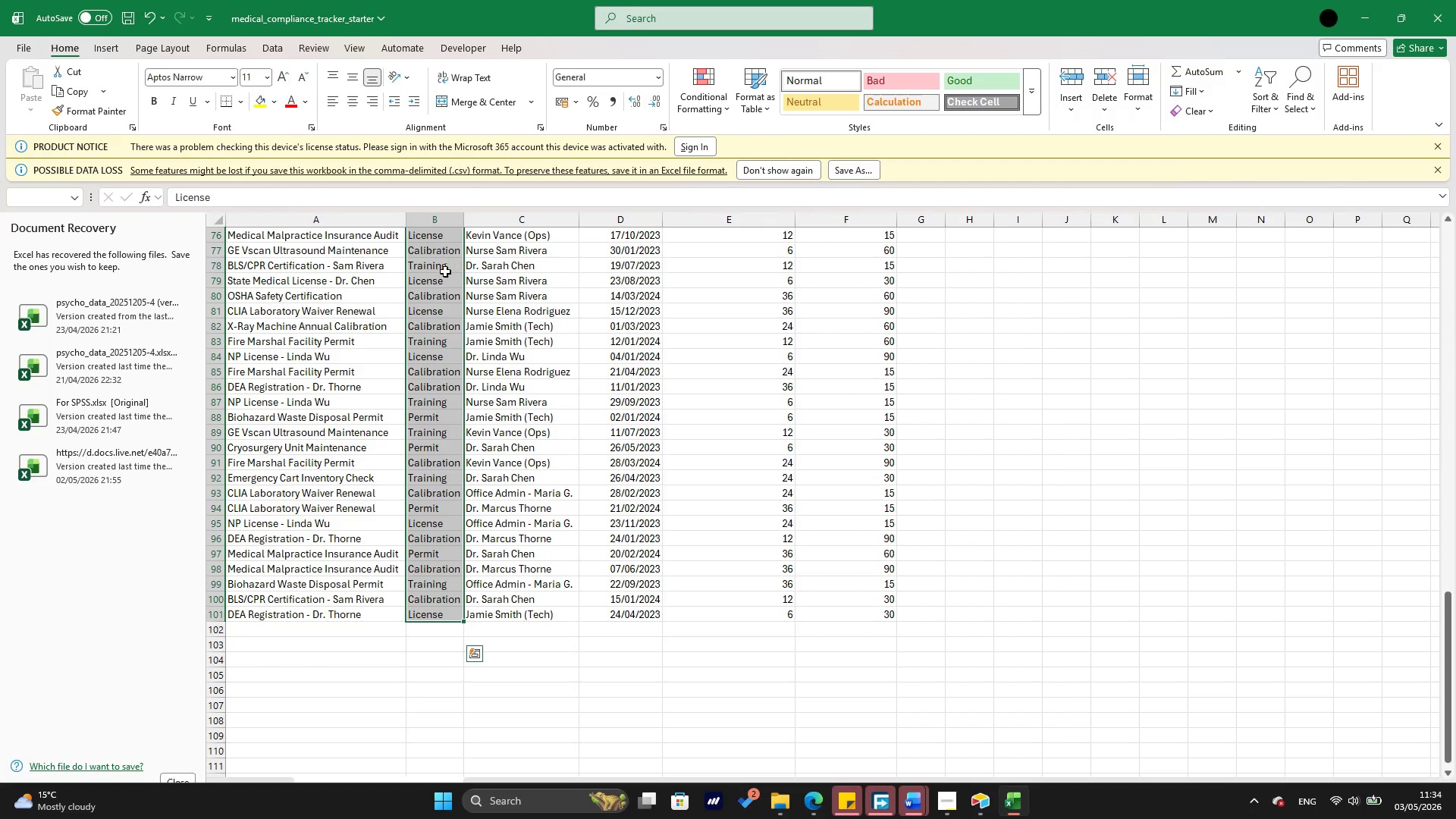 
right_click([444, 284])
 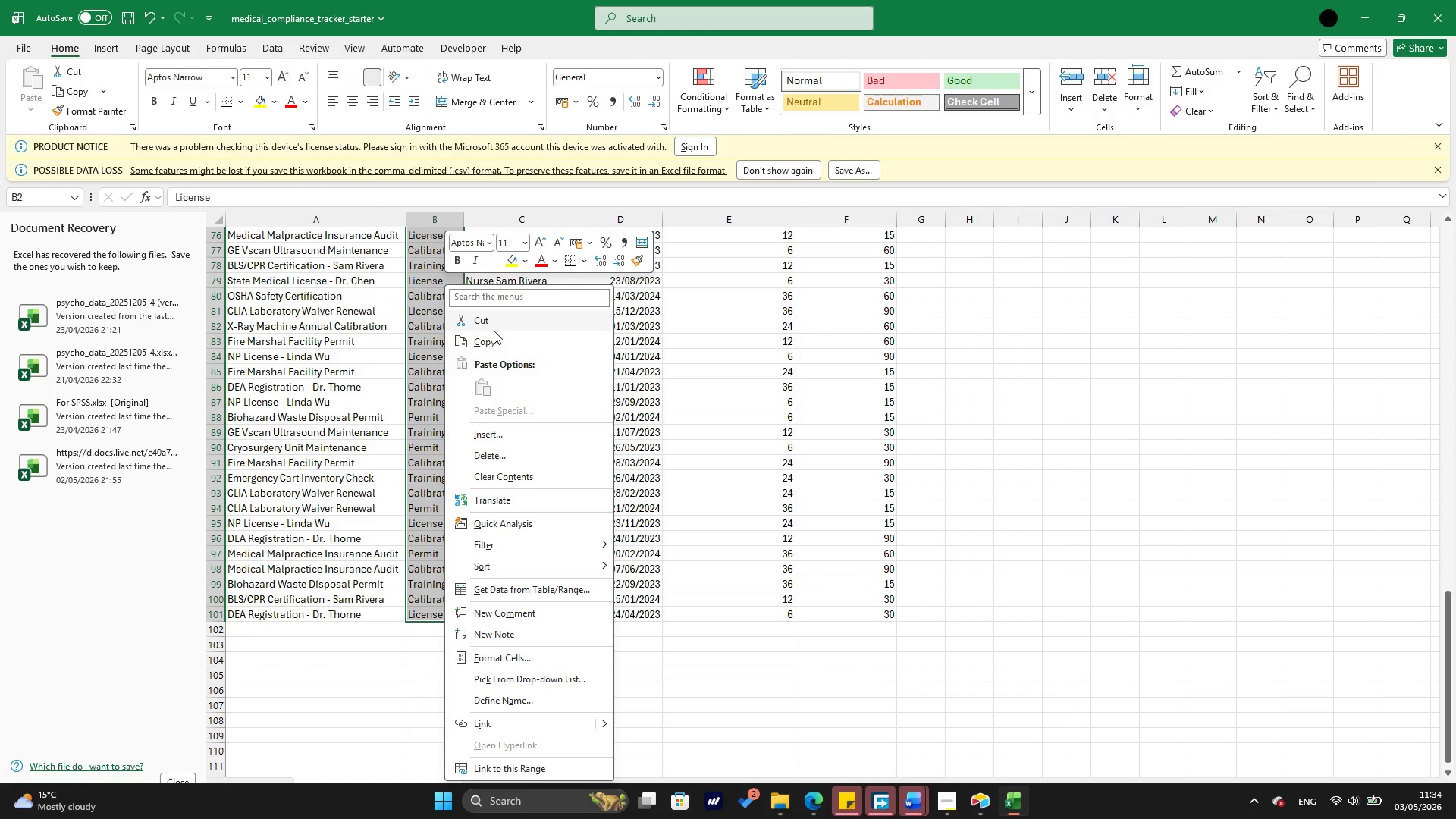 
left_click([494, 337])
 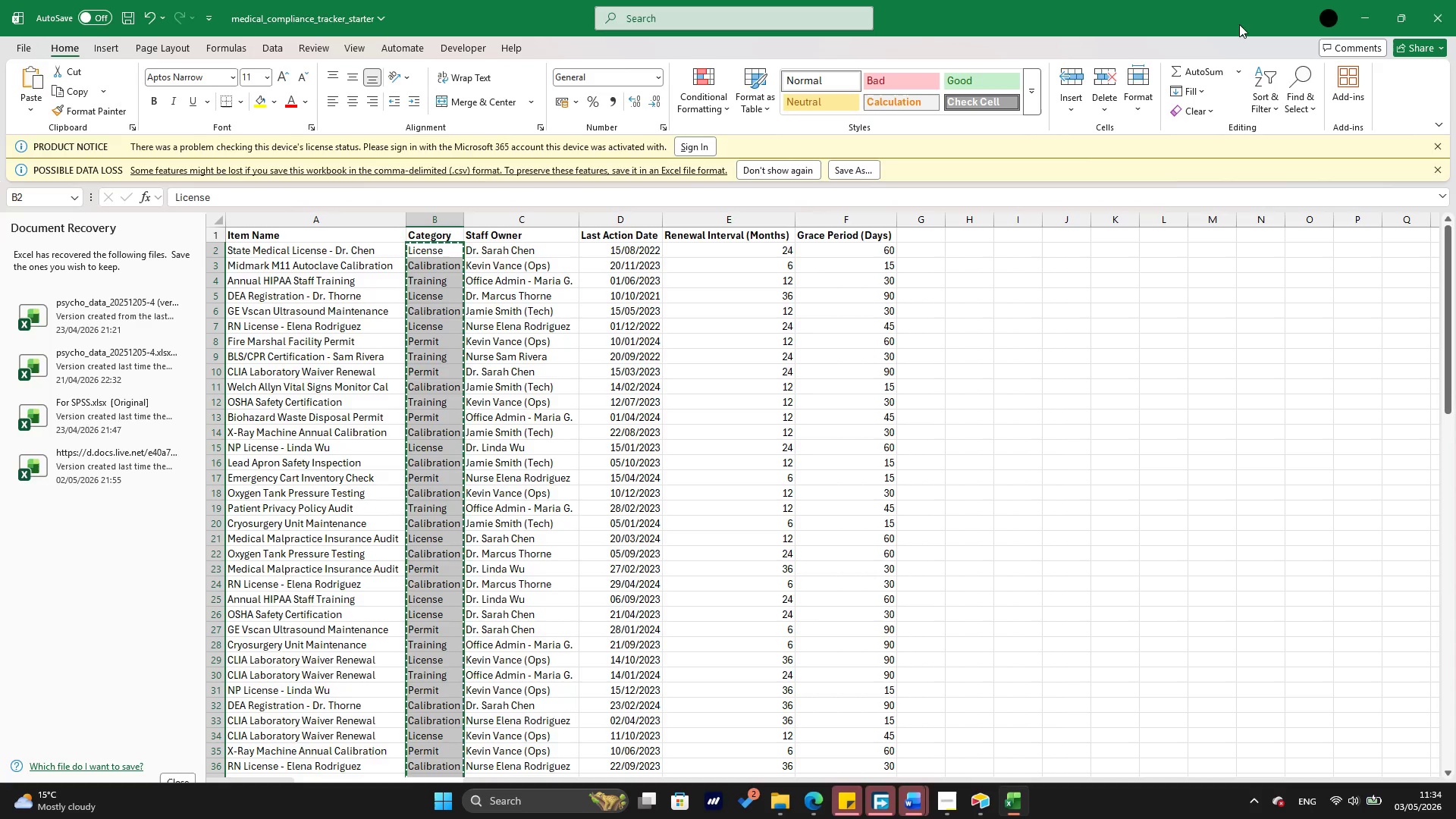 
wait(7.22)
 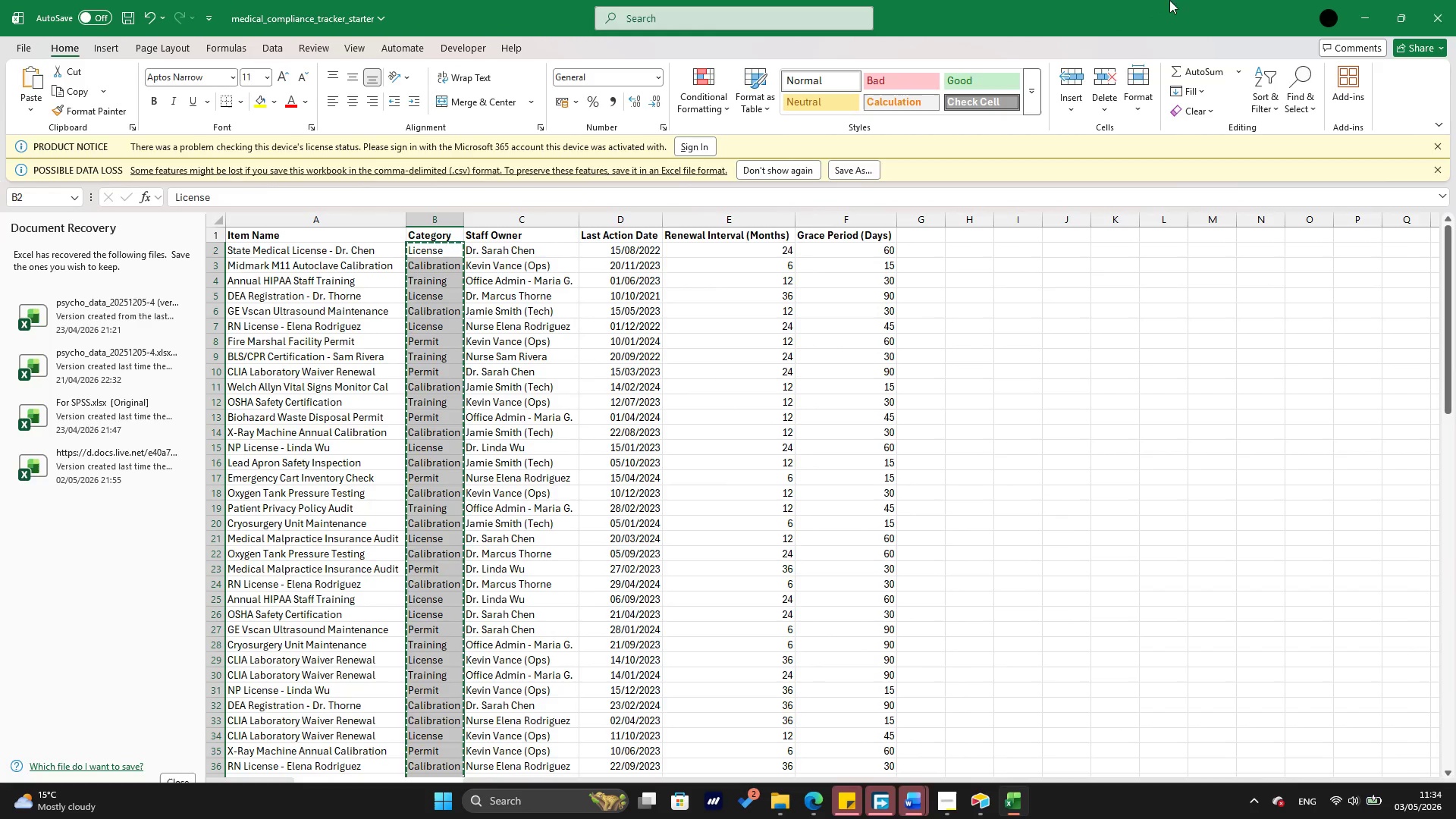 
left_click([1349, 15])
 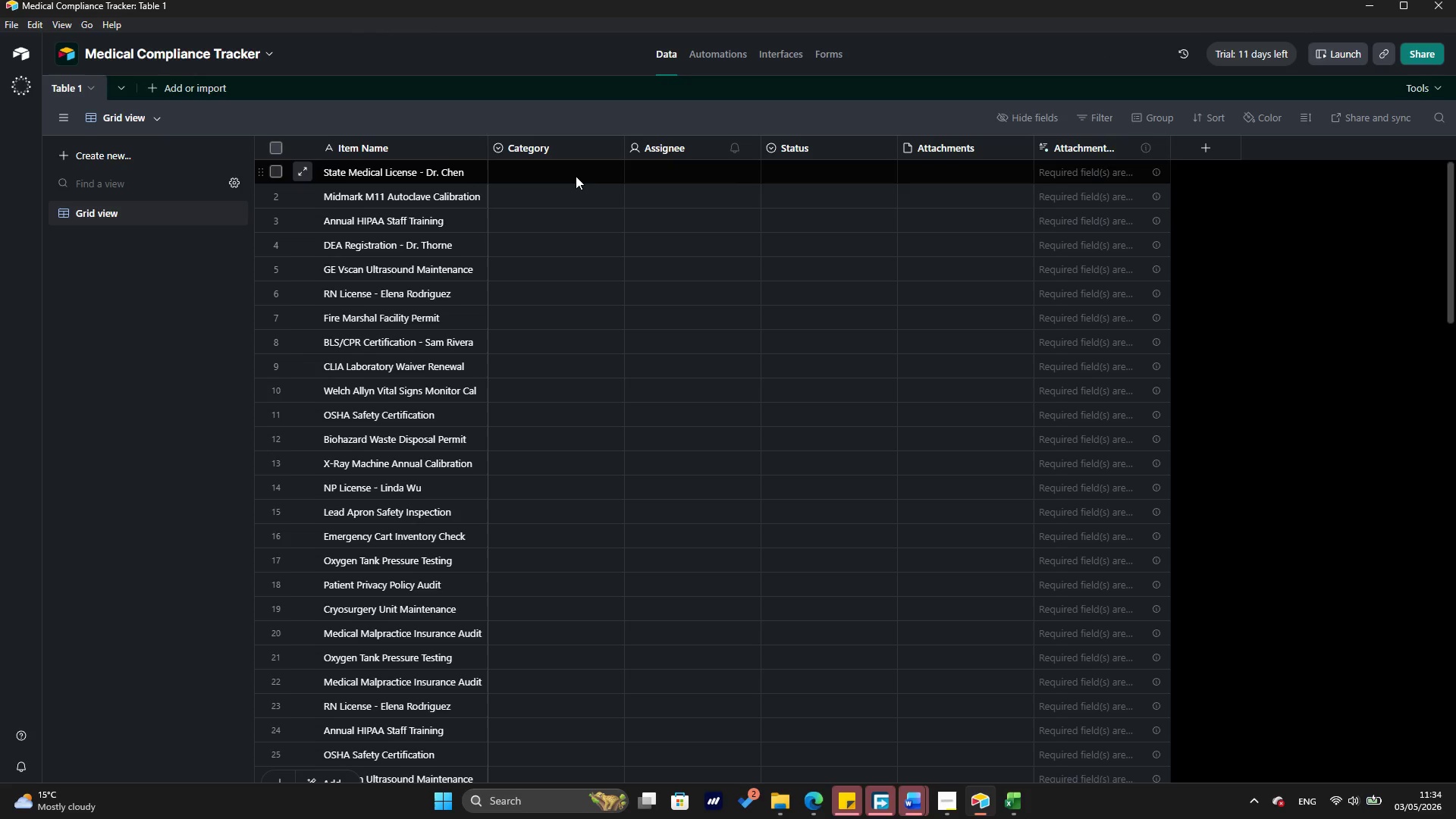 
left_click([573, 173])
 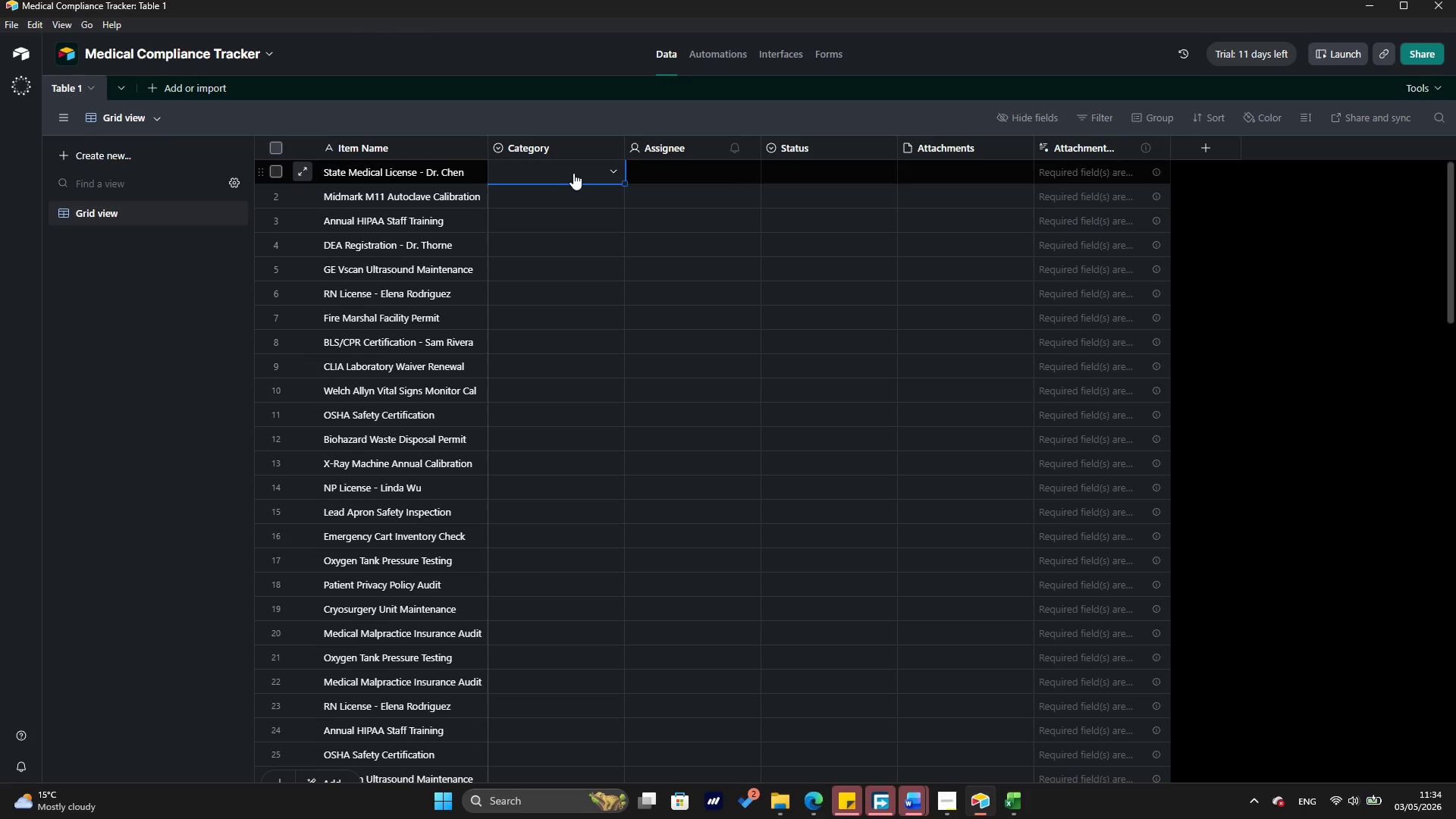 
key(Control+V)
 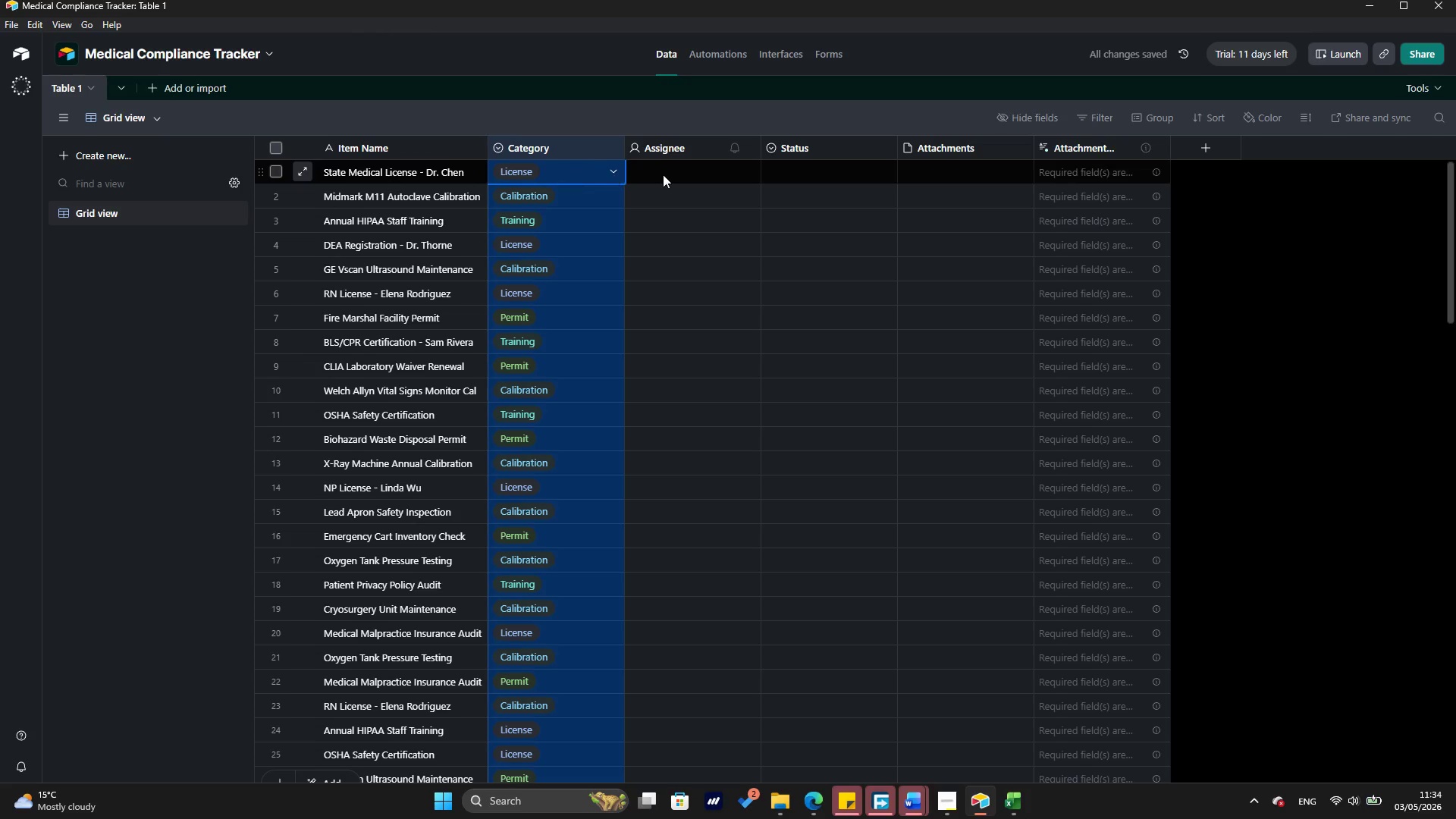 
left_click([679, 174])
 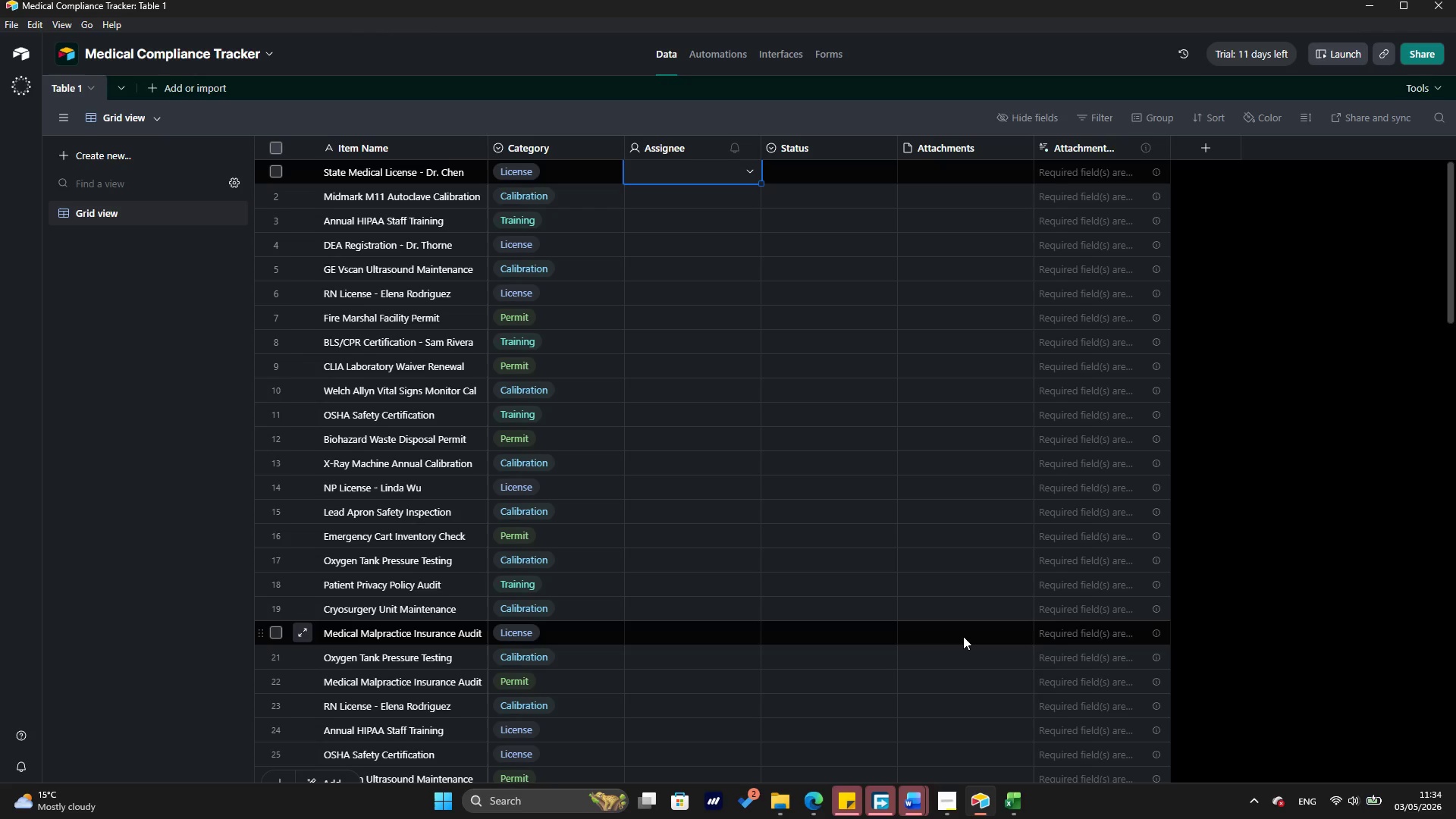 
wait(5.81)
 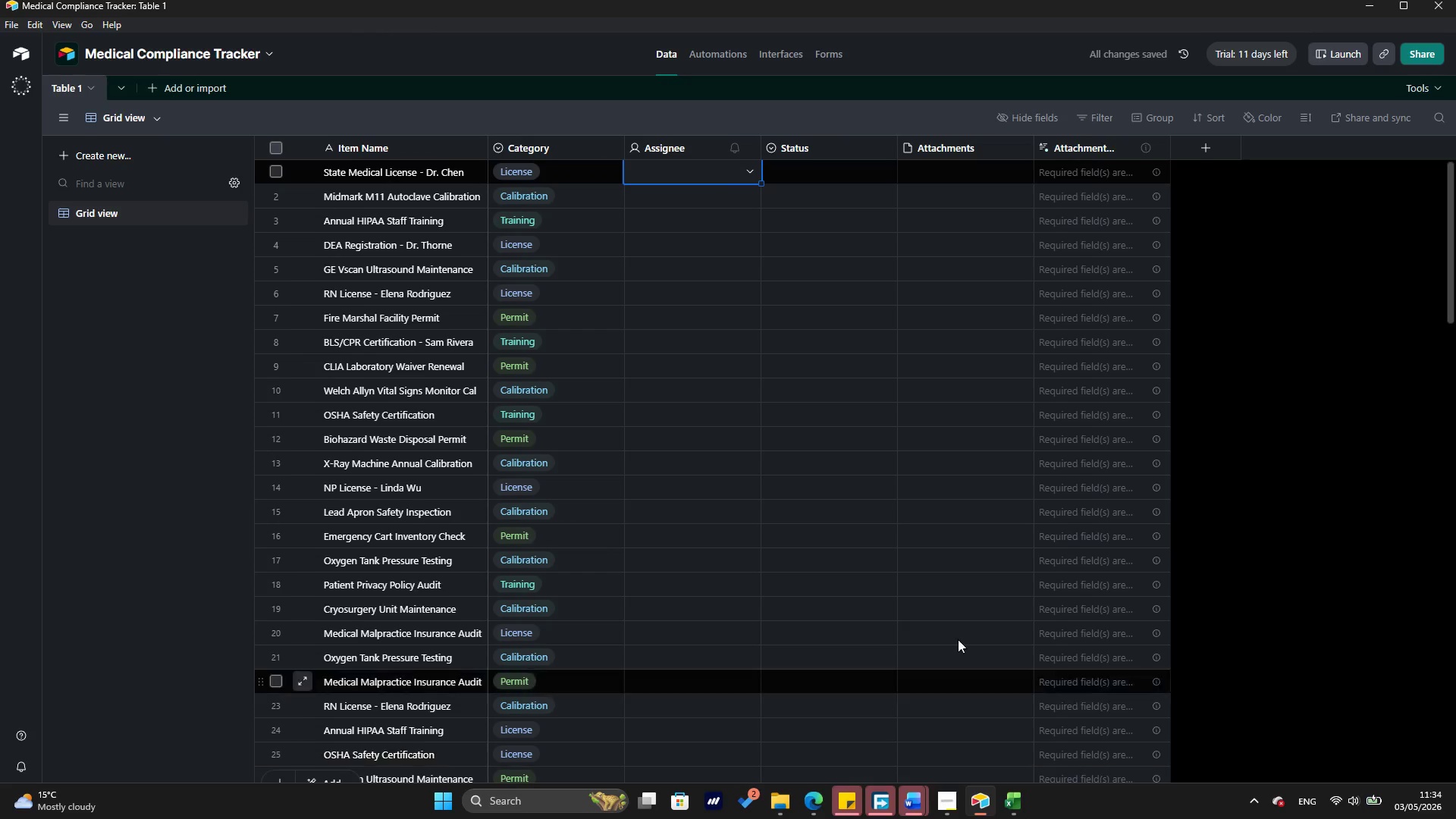 
left_click([1008, 797])
 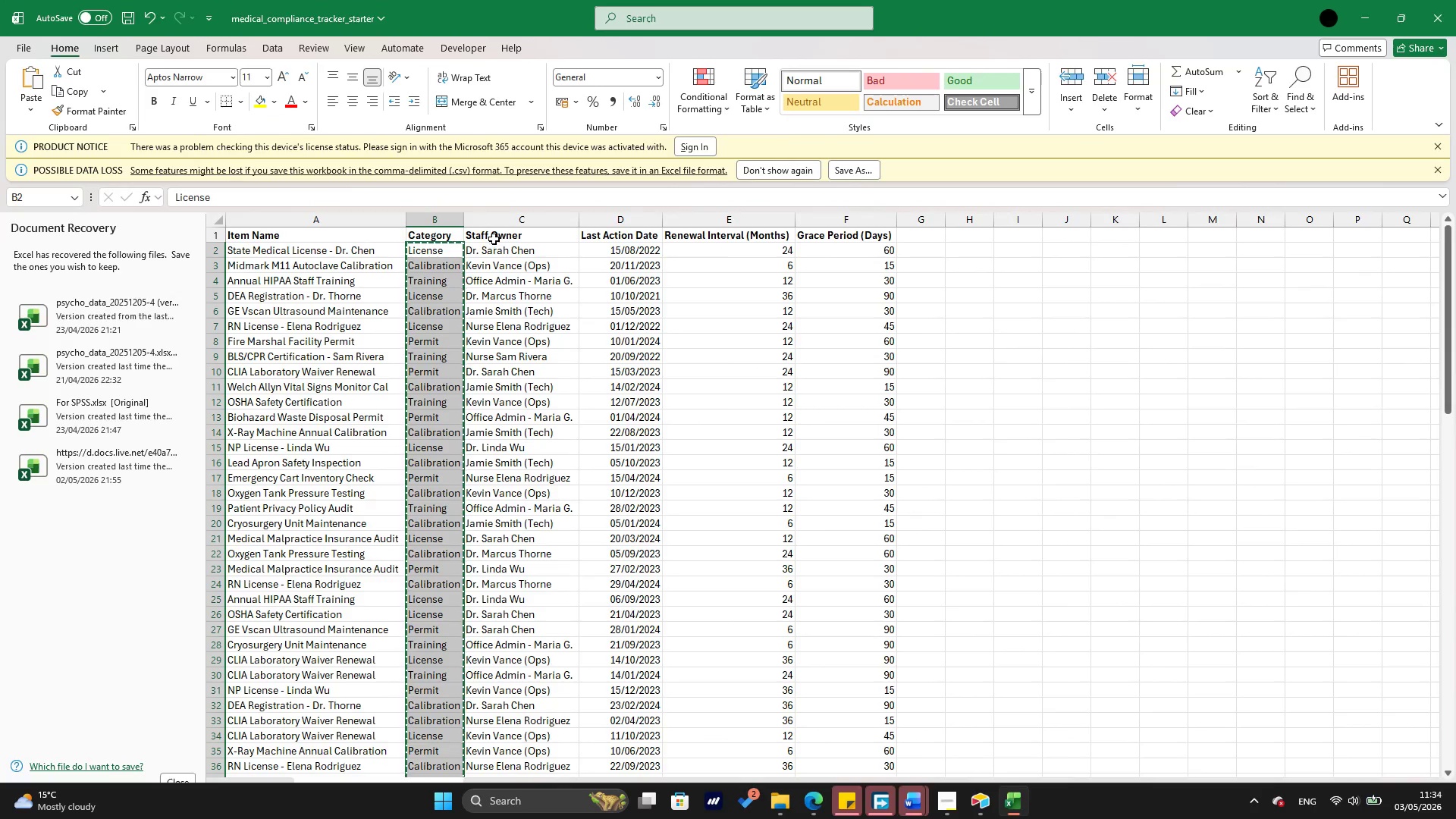 
left_click([494, 240])
 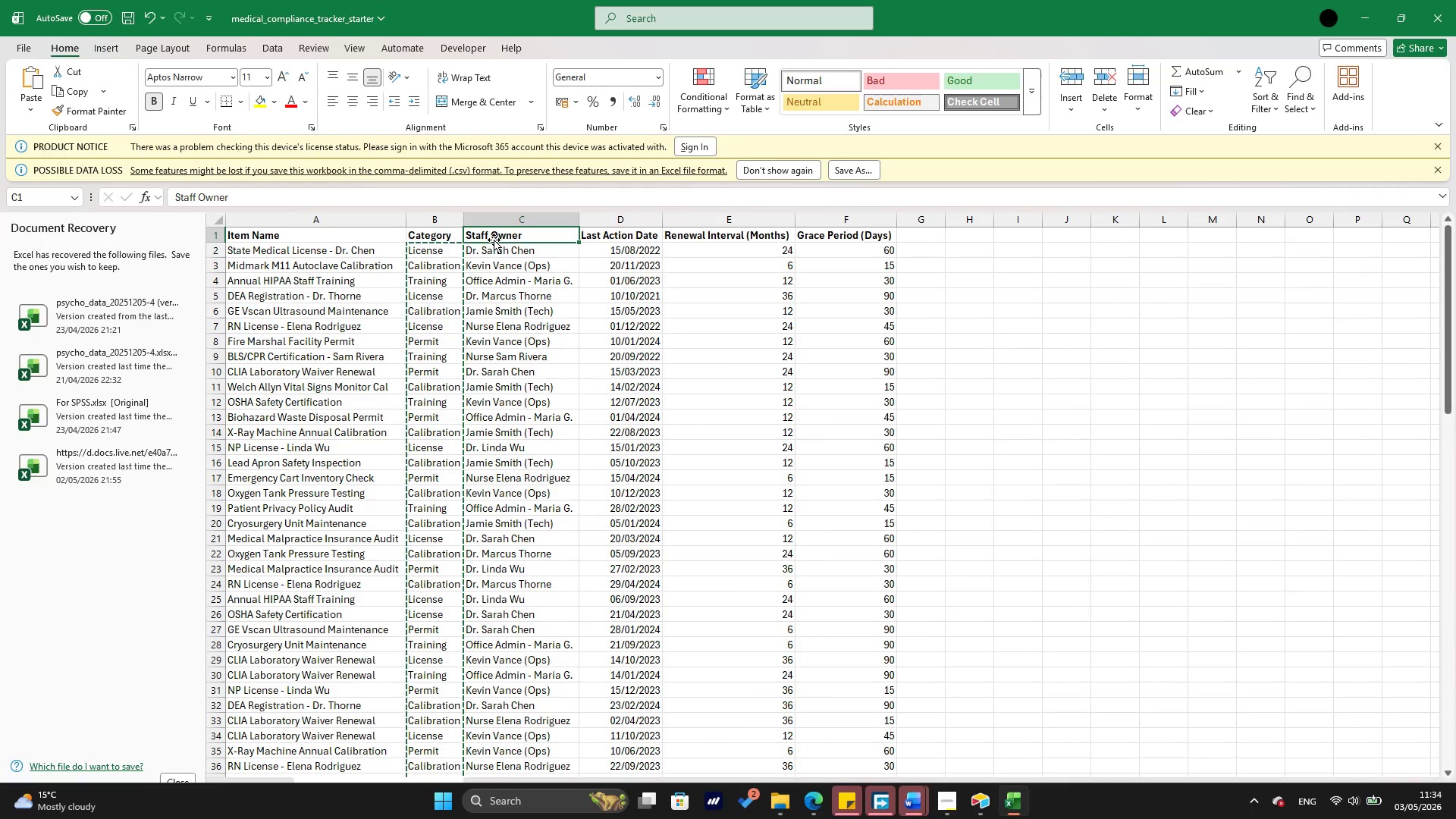 
key(Escape)
 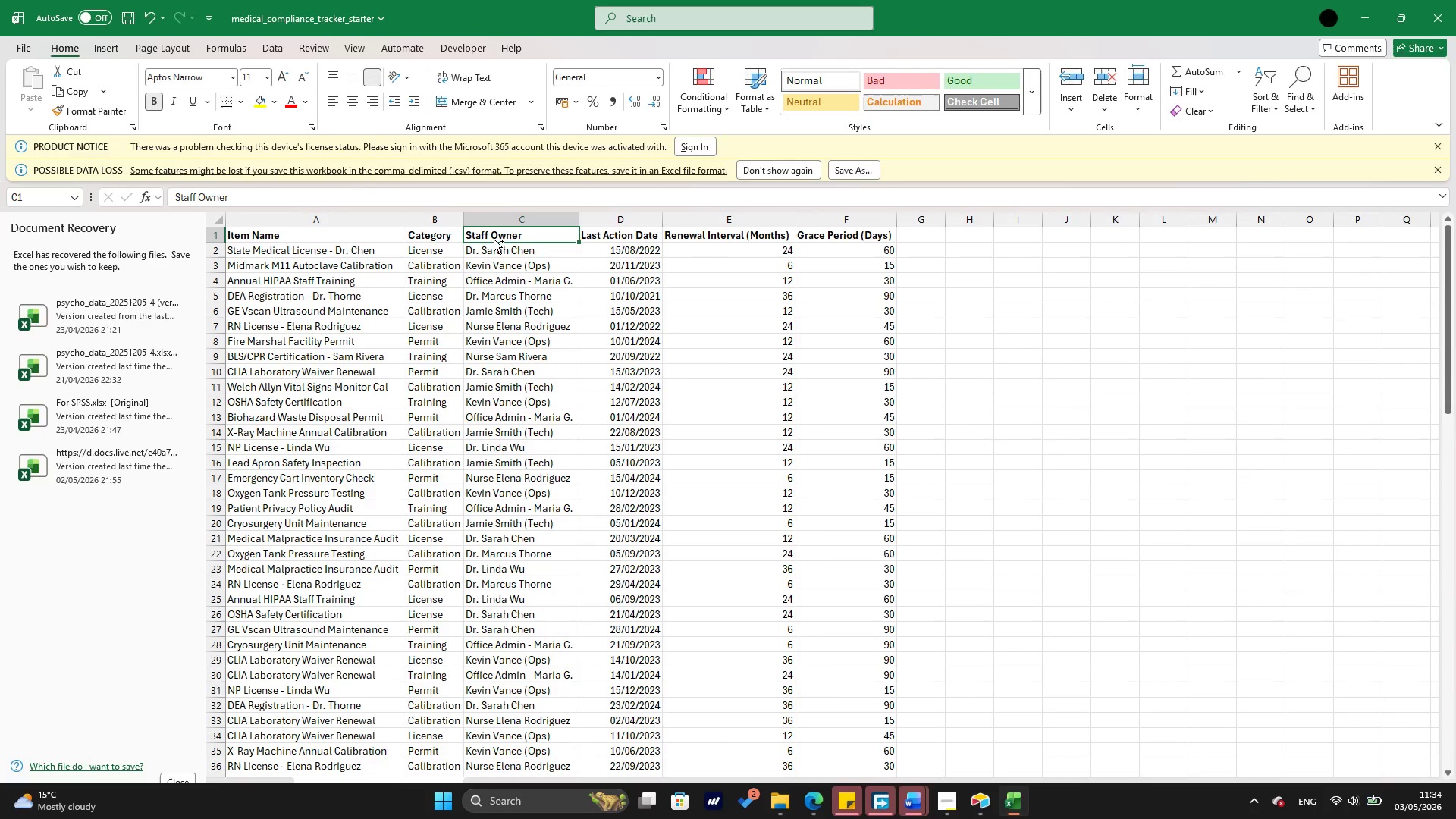 
key(Control+C)
 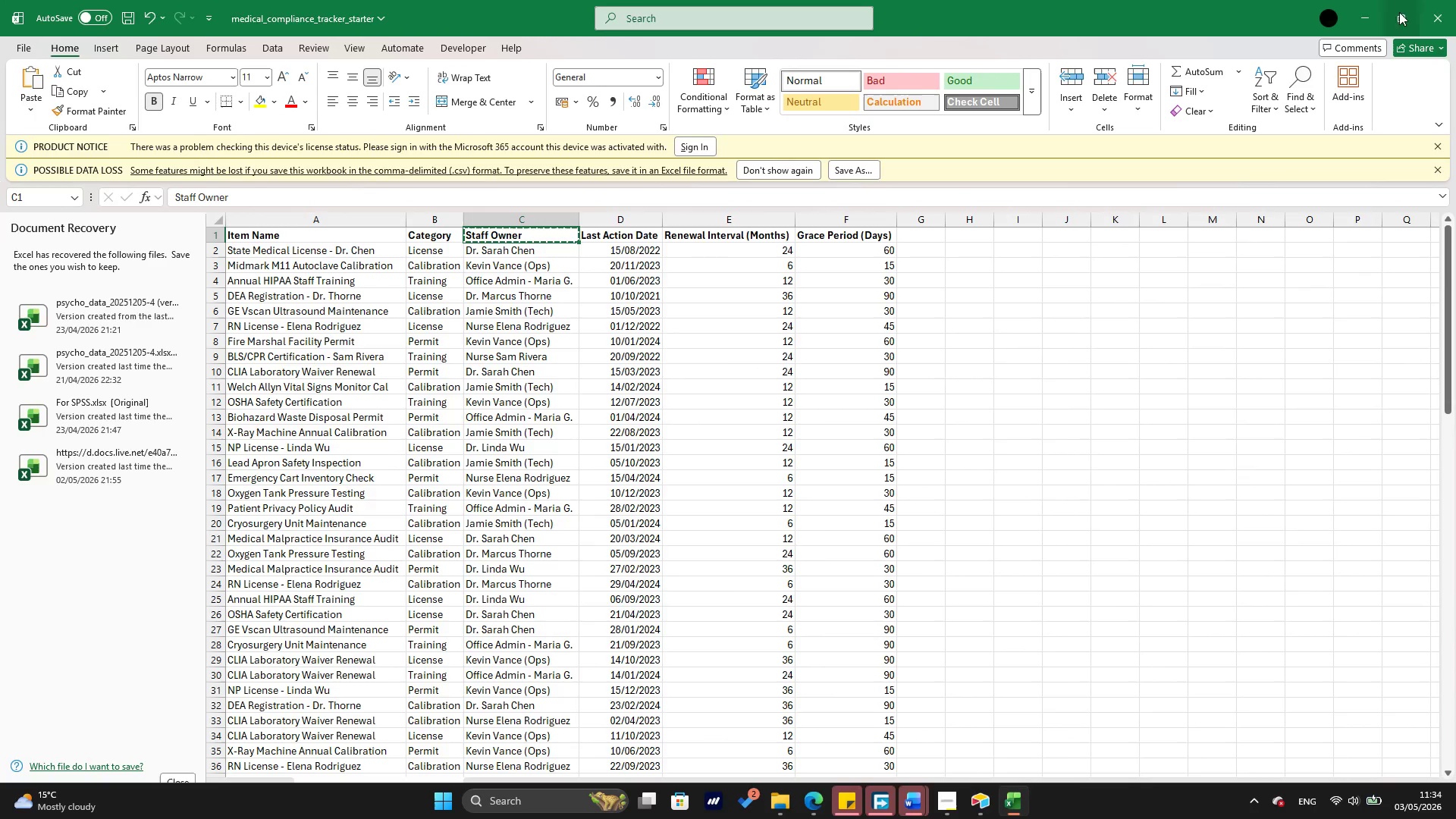 
left_click([1374, 16])
 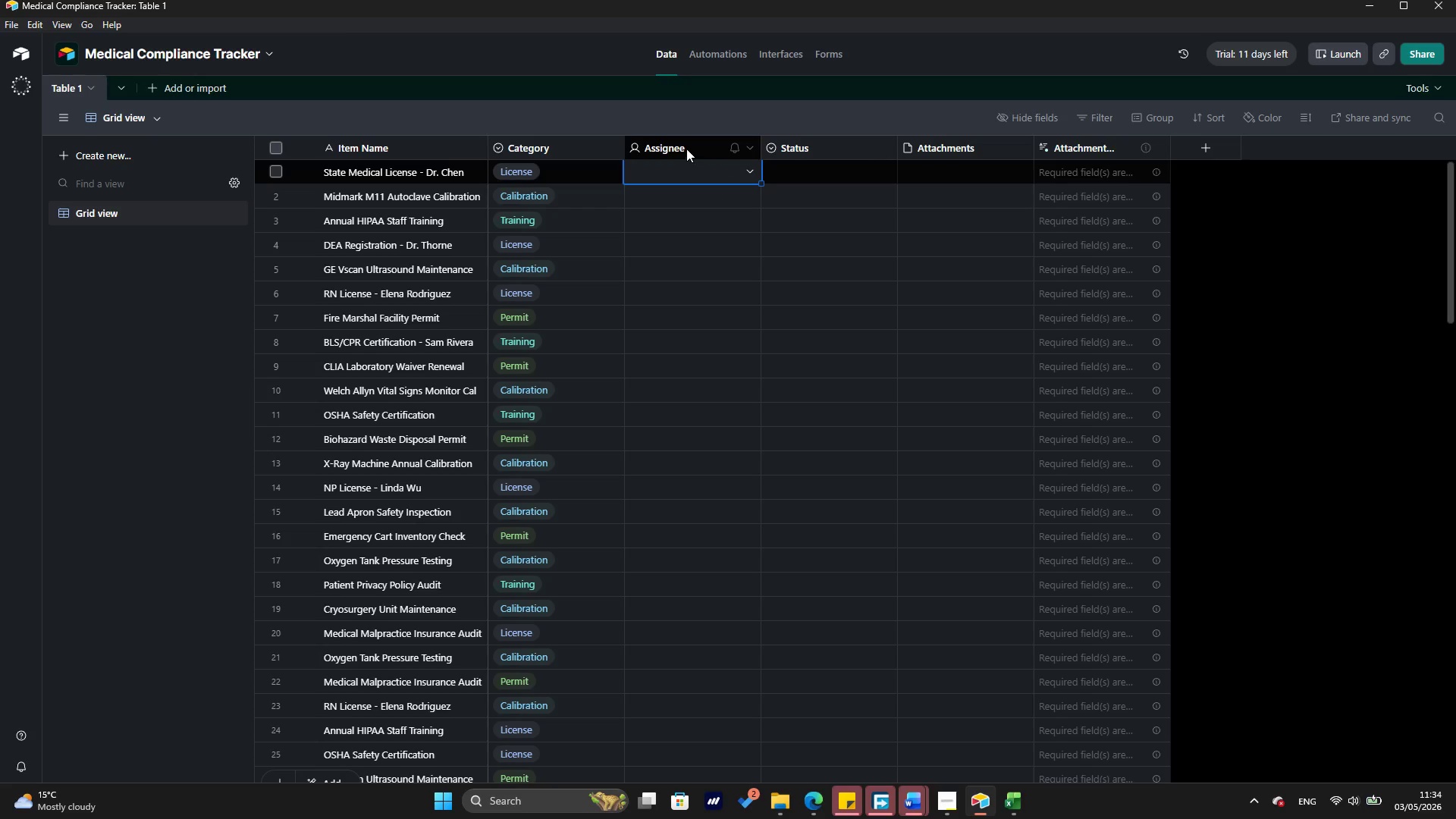 
double_click([686, 146])
 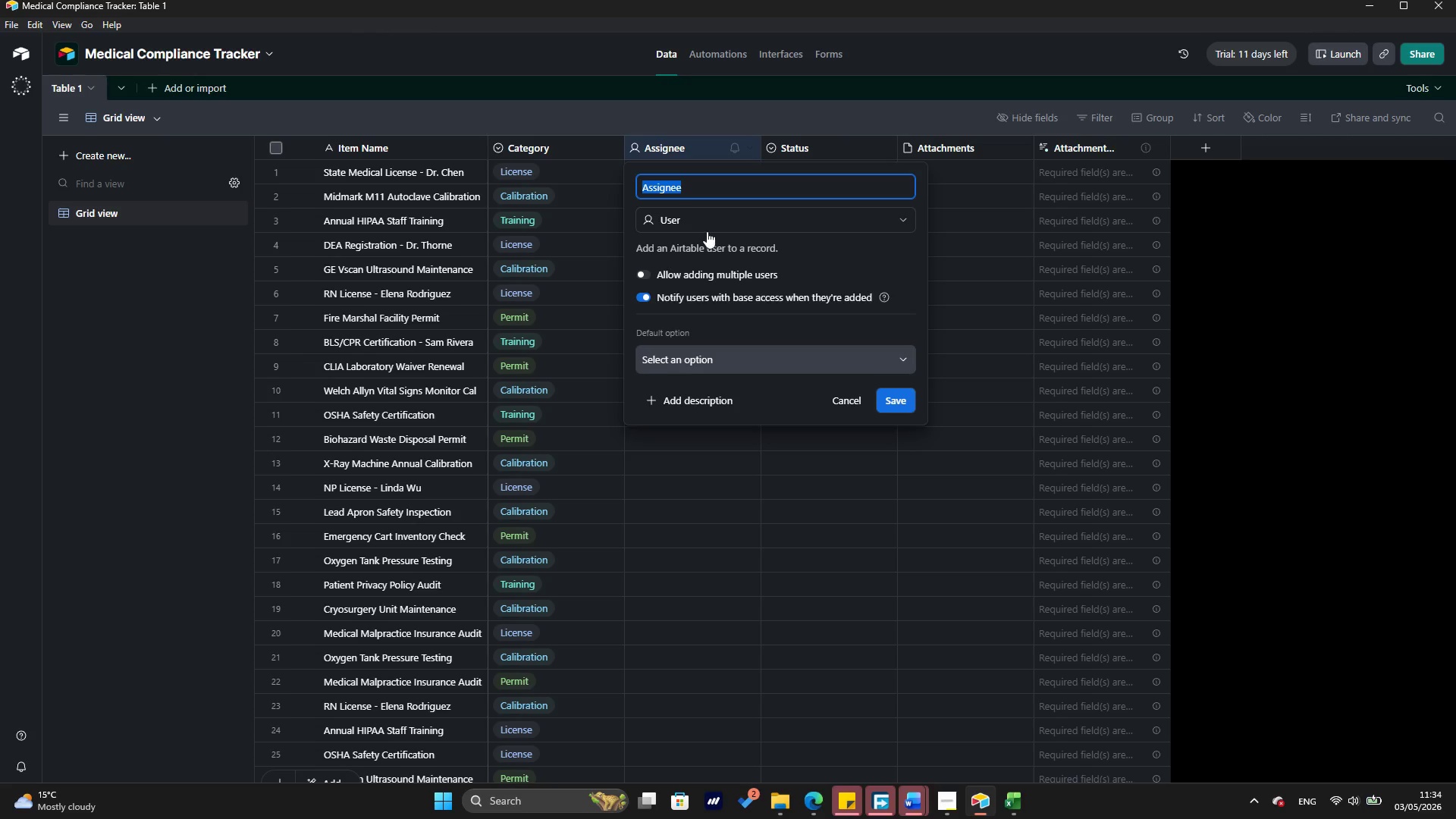 
left_click([712, 224])
 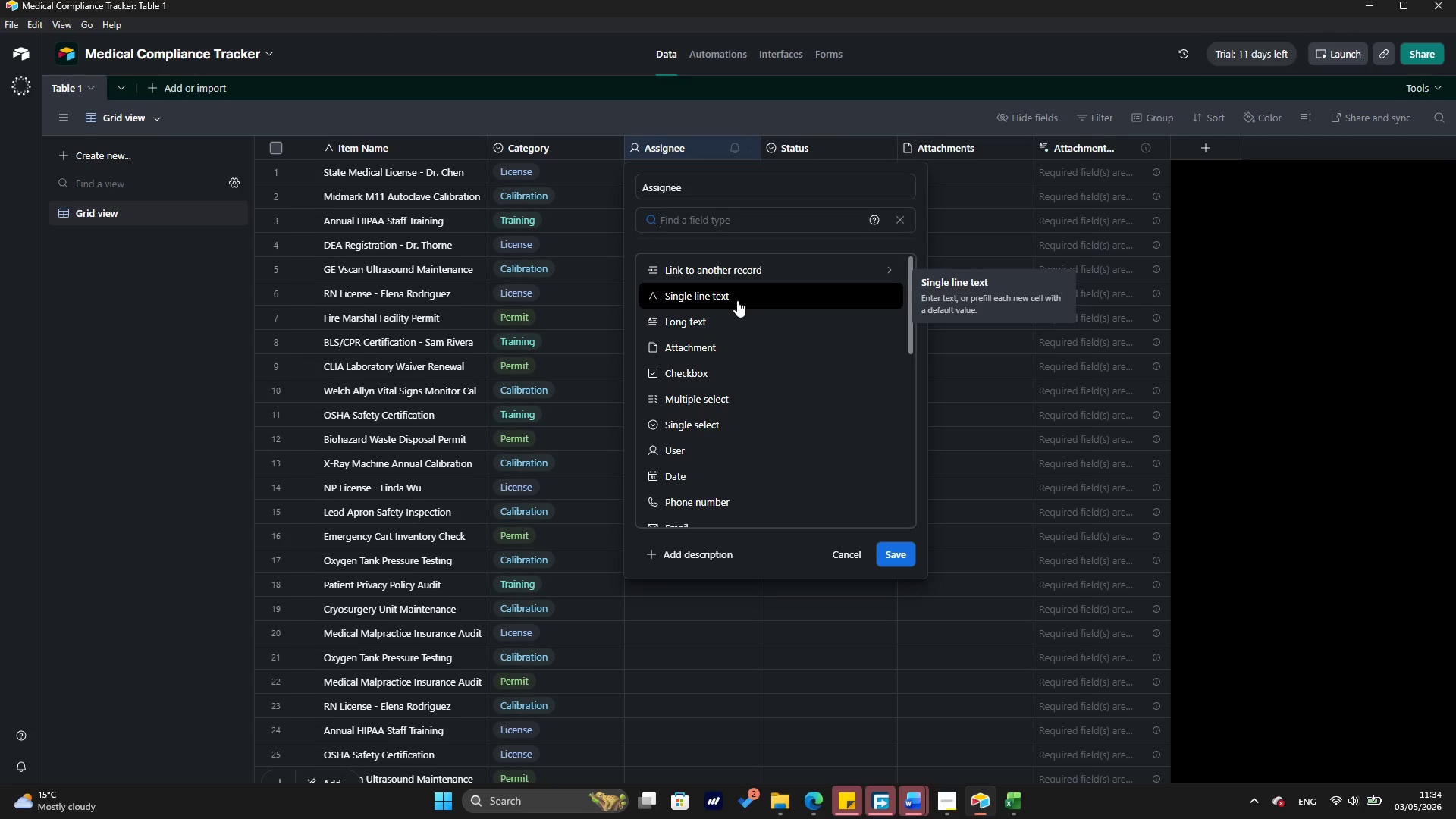 
wait(7.53)
 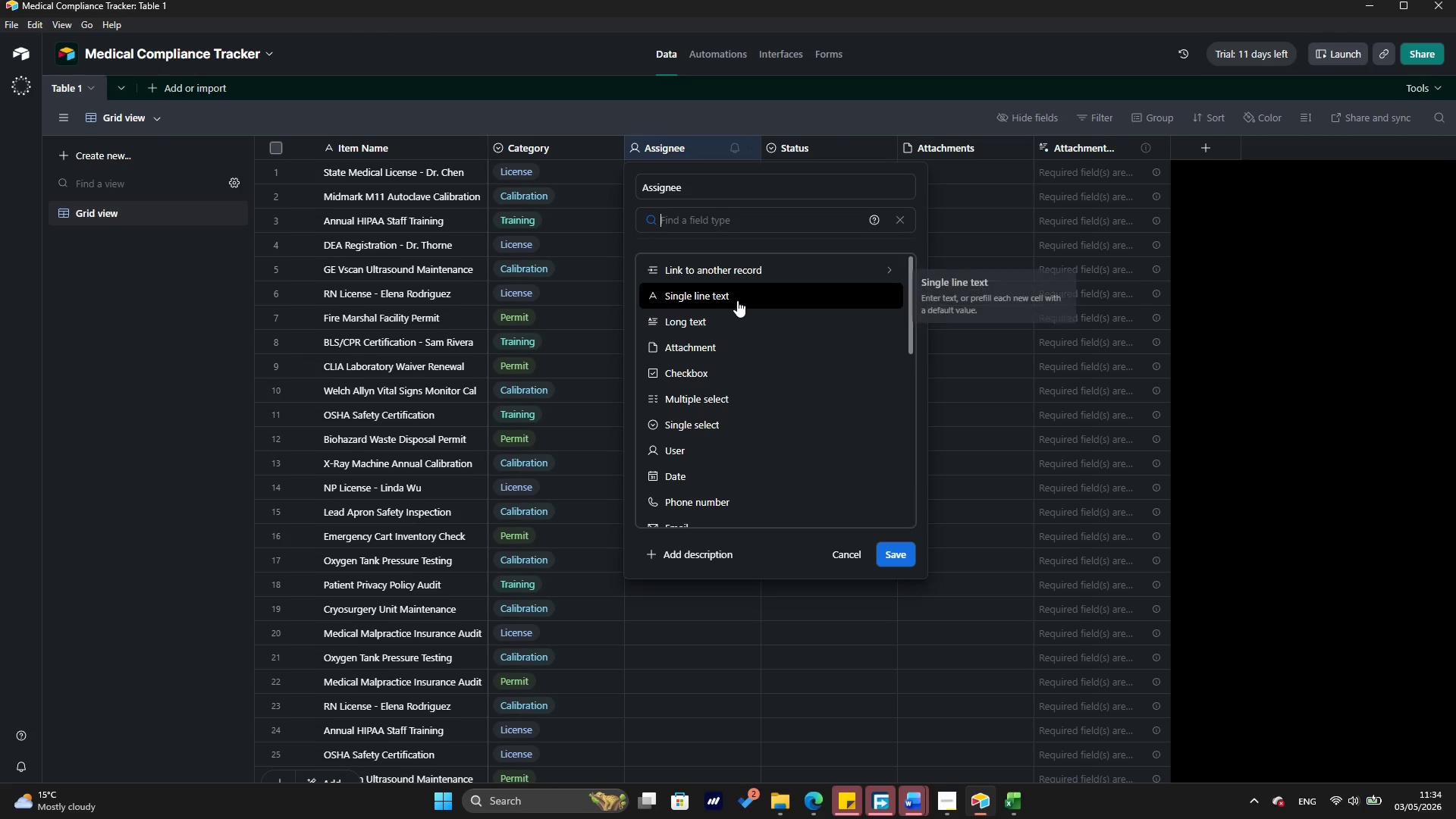 
left_click([737, 300])
 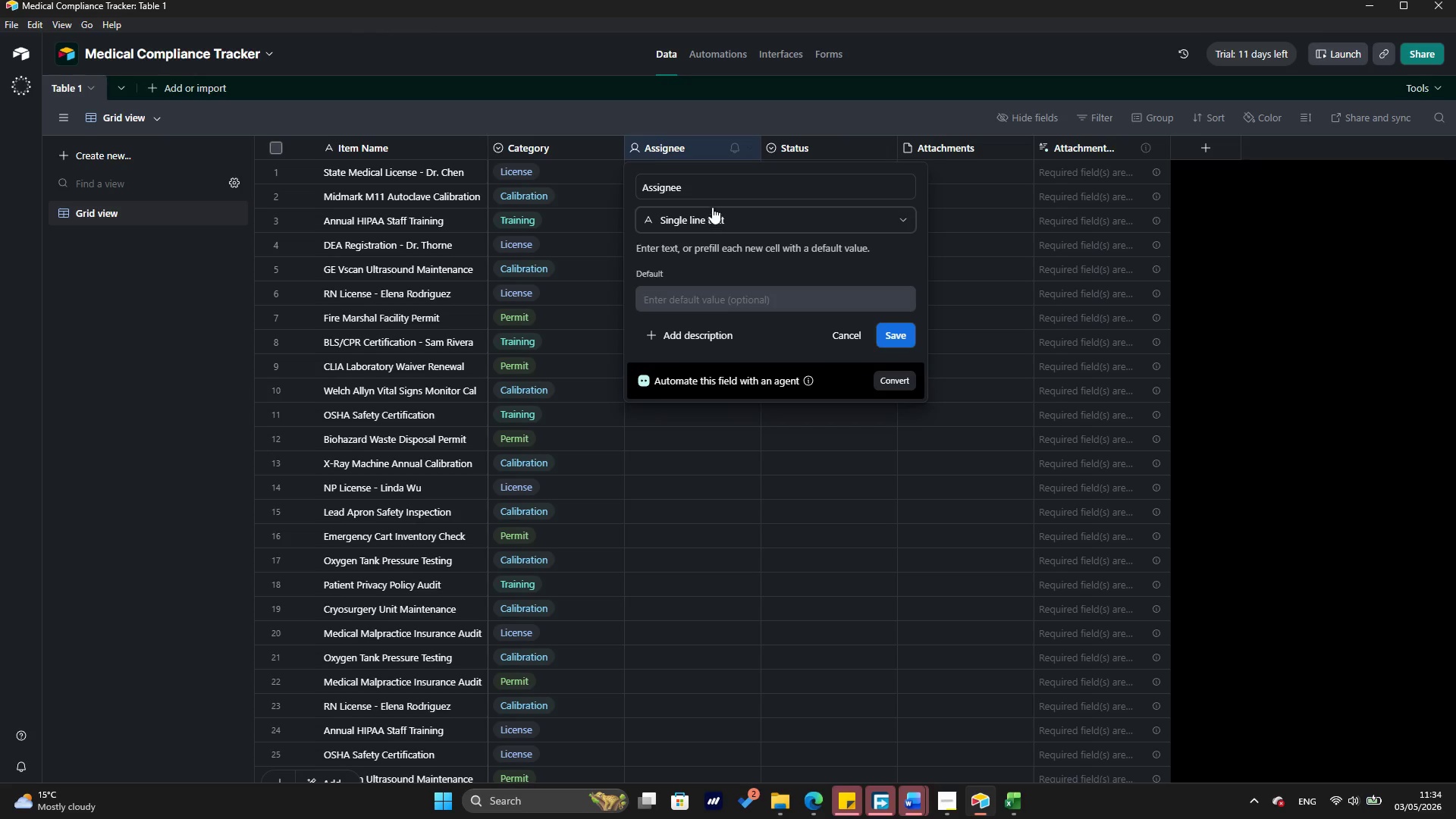 
left_click([708, 190])
 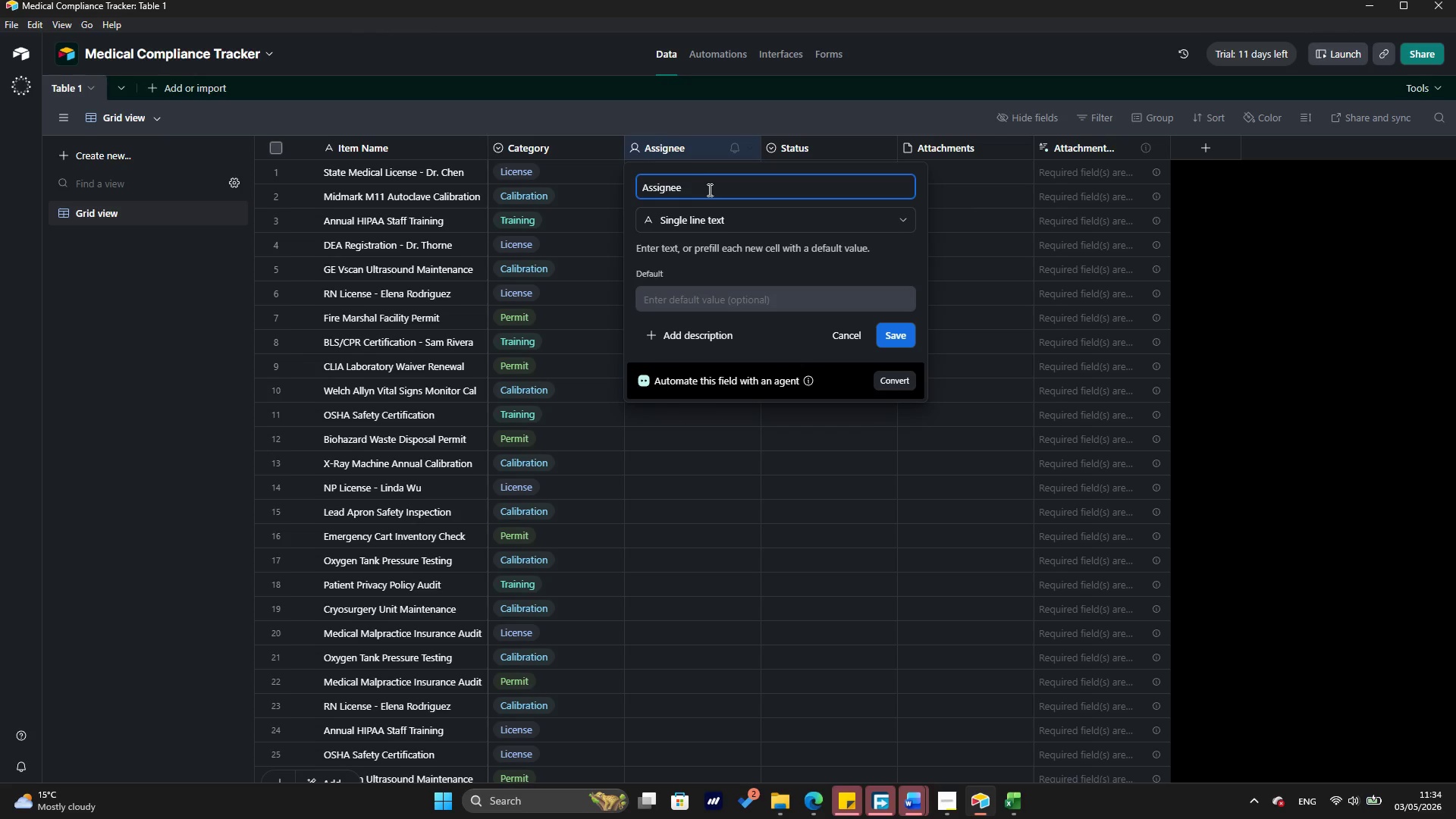 
hold_key(key=Backspace, duration=0.91)
 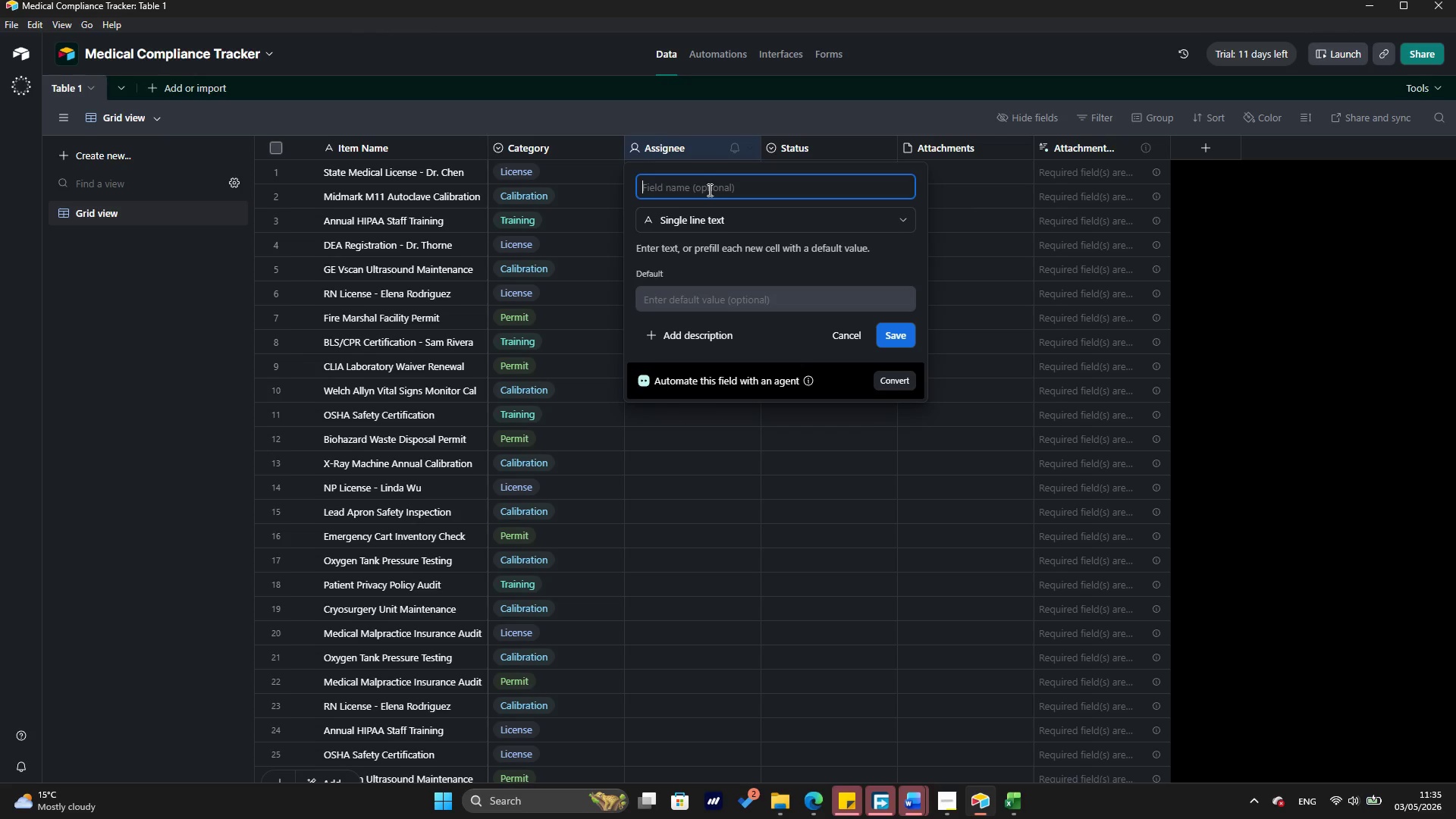 
key(Control+V)
 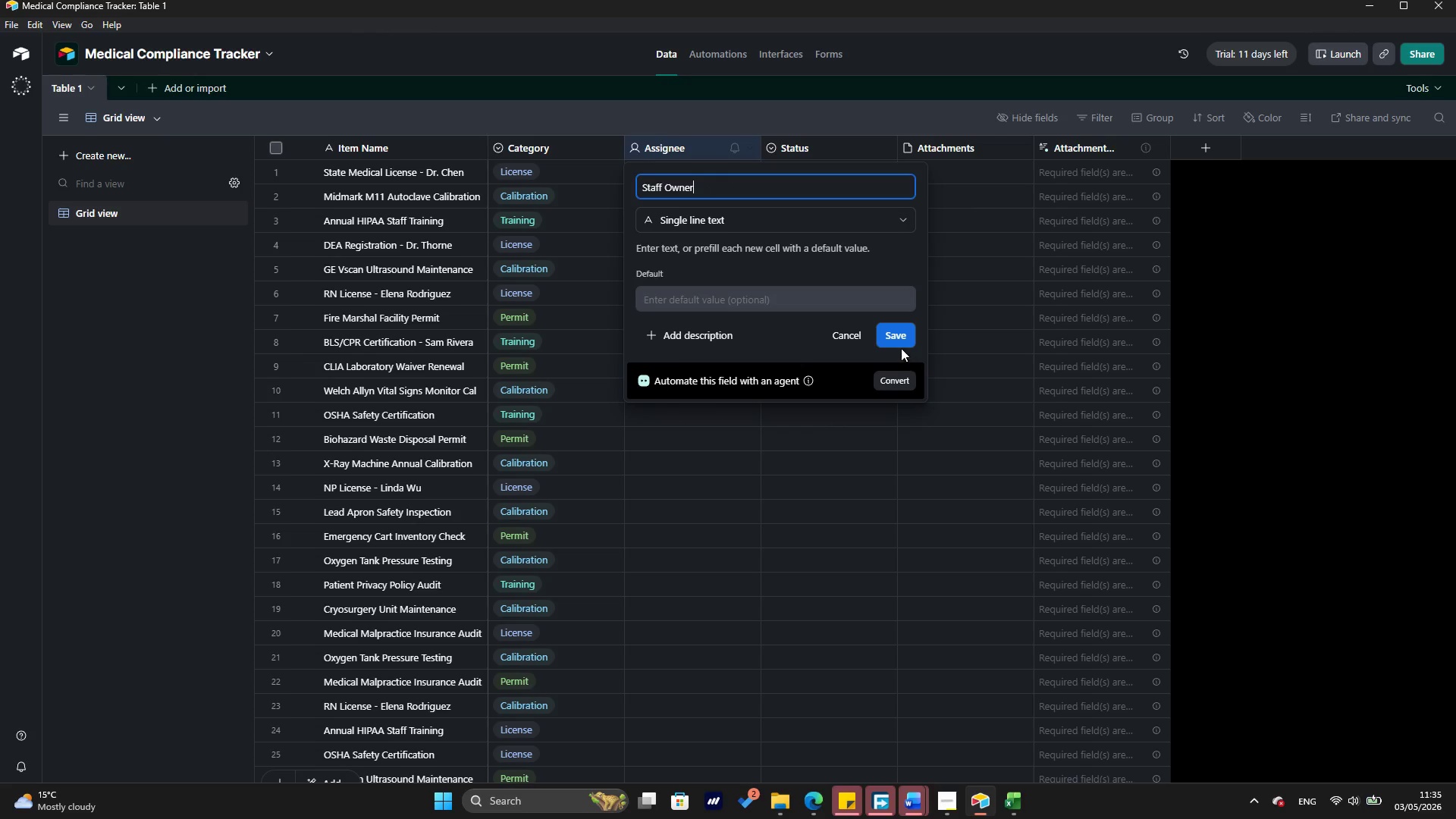 
left_click([894, 340])
 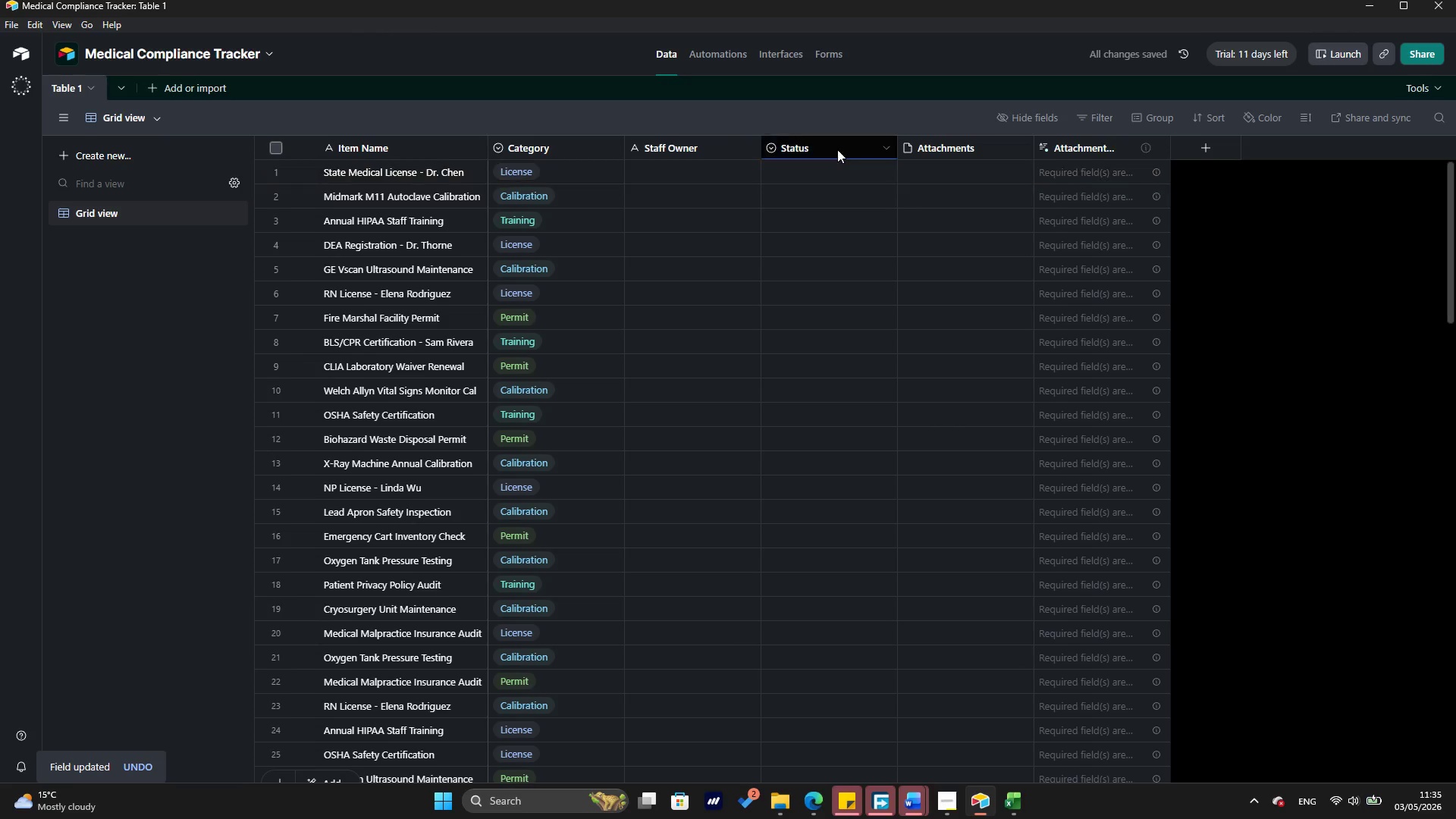 
left_click([837, 151])
 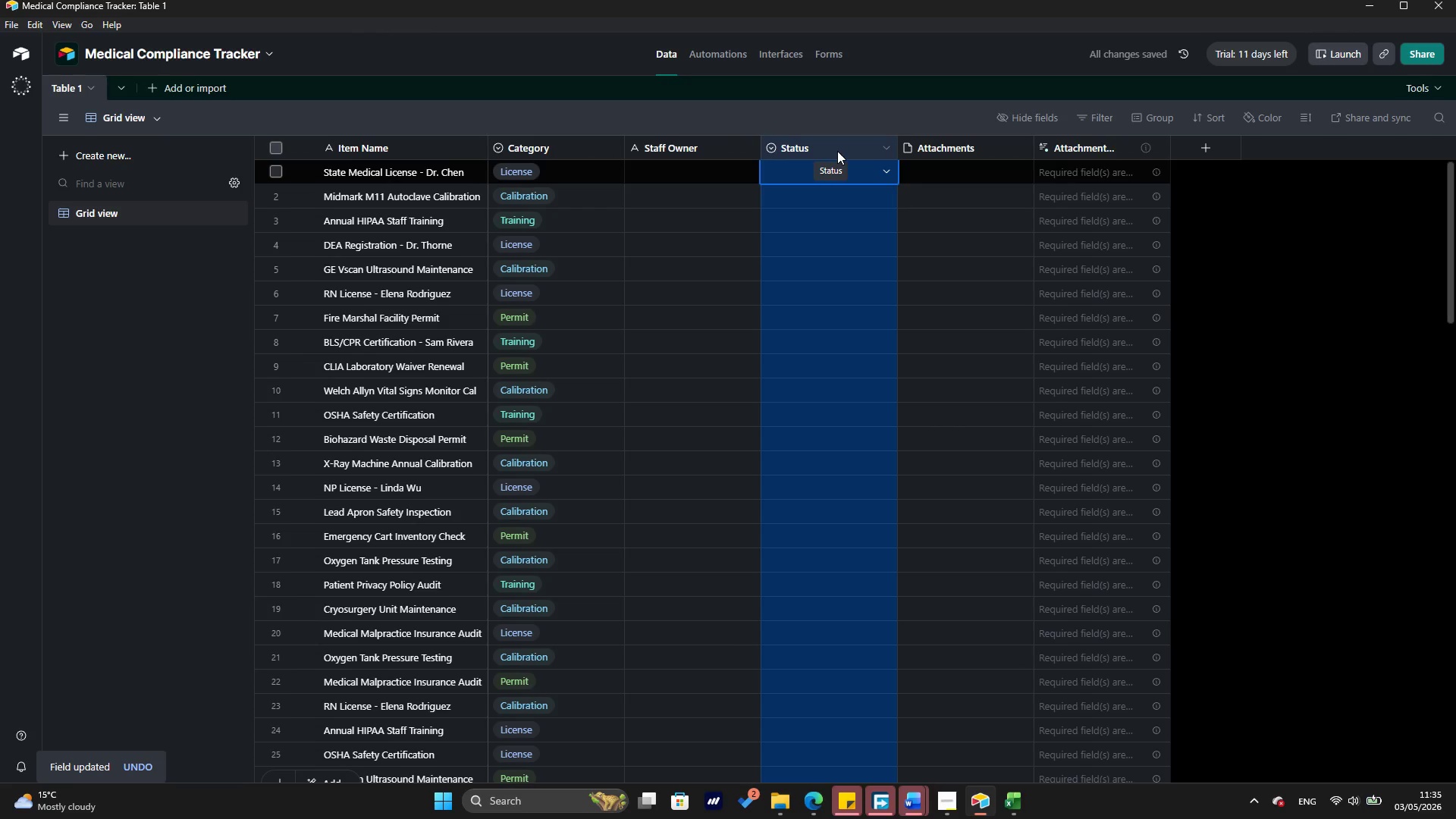 
key(Shift+ArrowRight)
 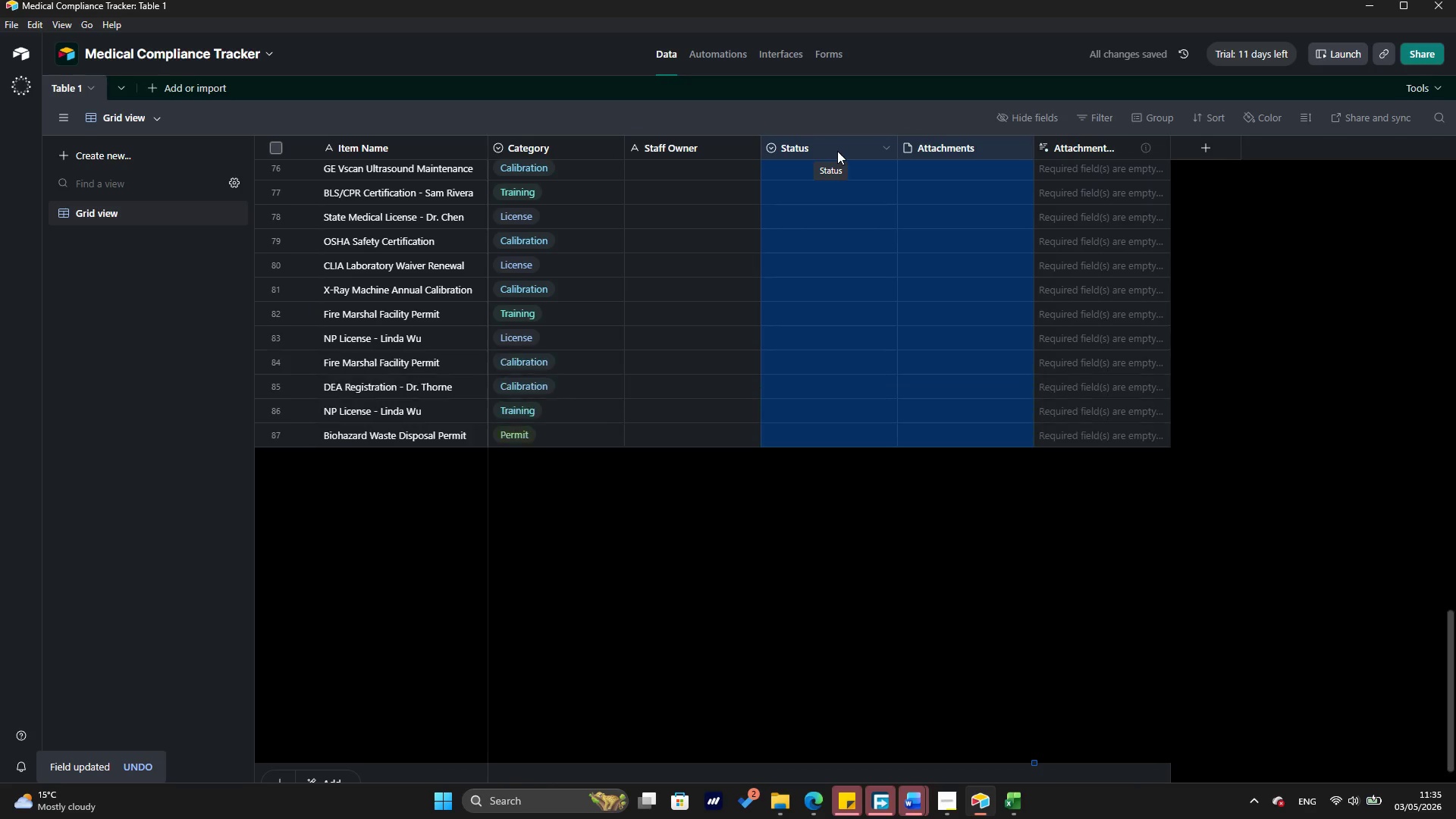 
key(Shift+ArrowRight)
 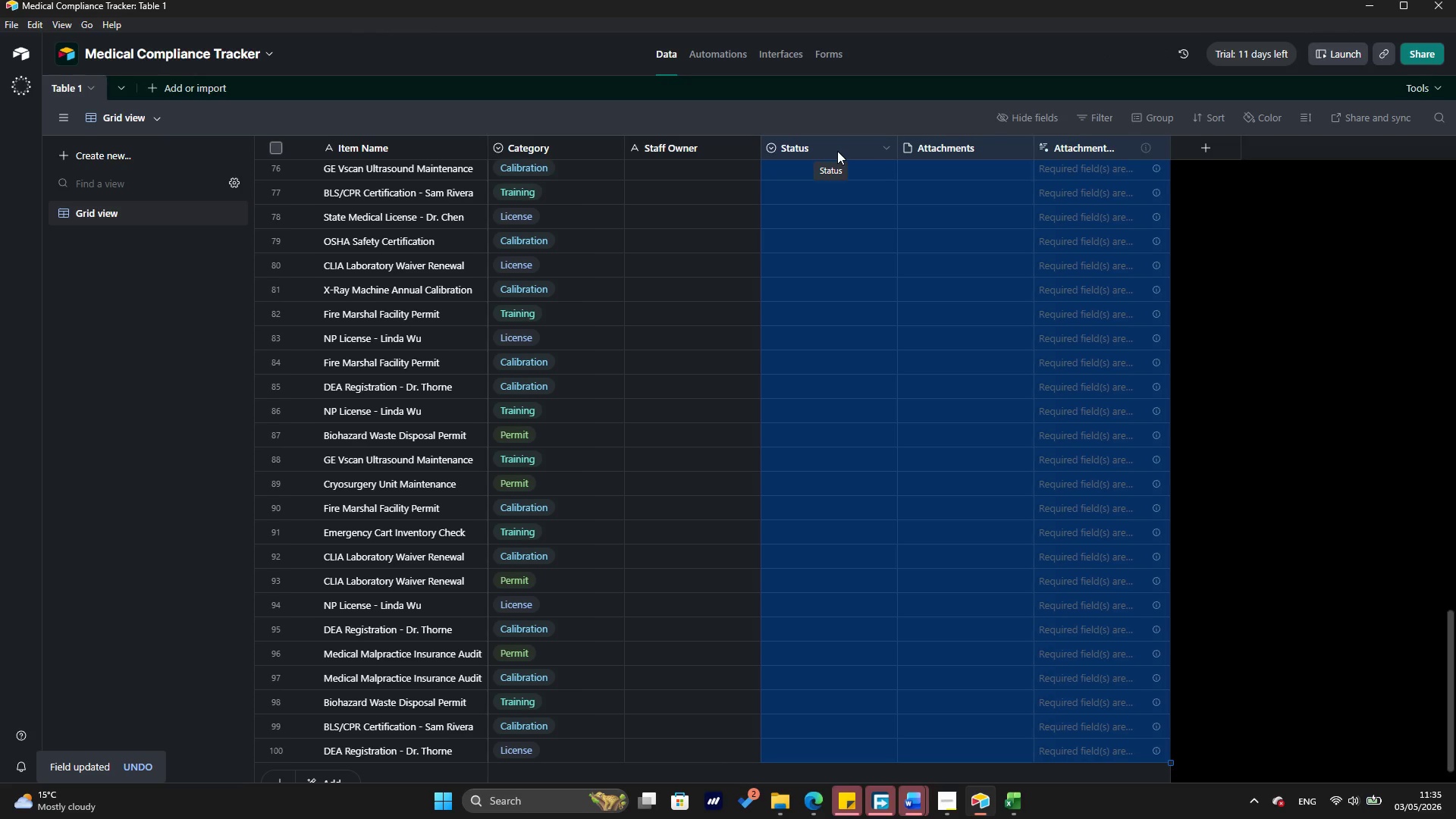 
right_click([837, 151])
 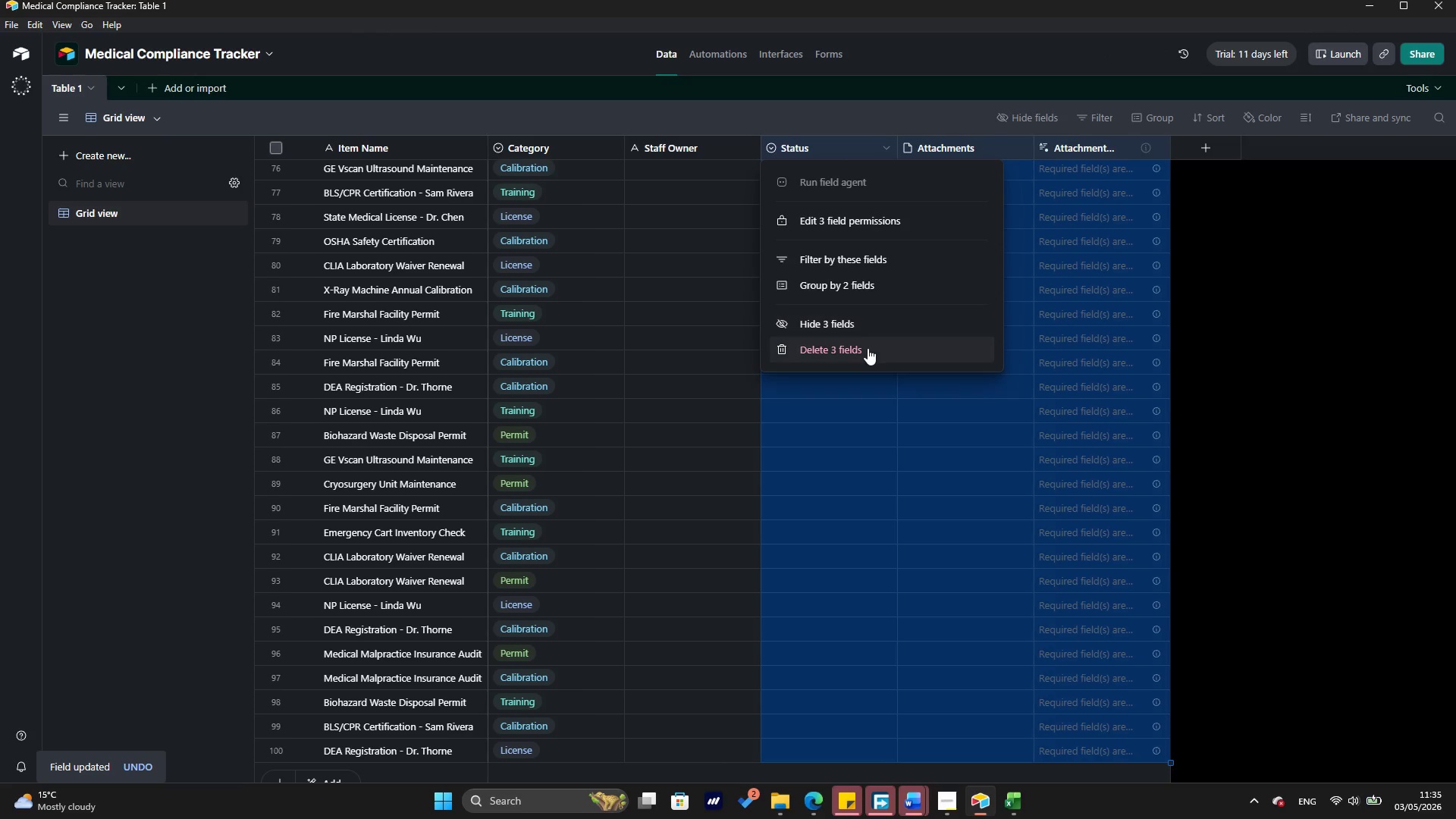 
left_click([868, 349])
 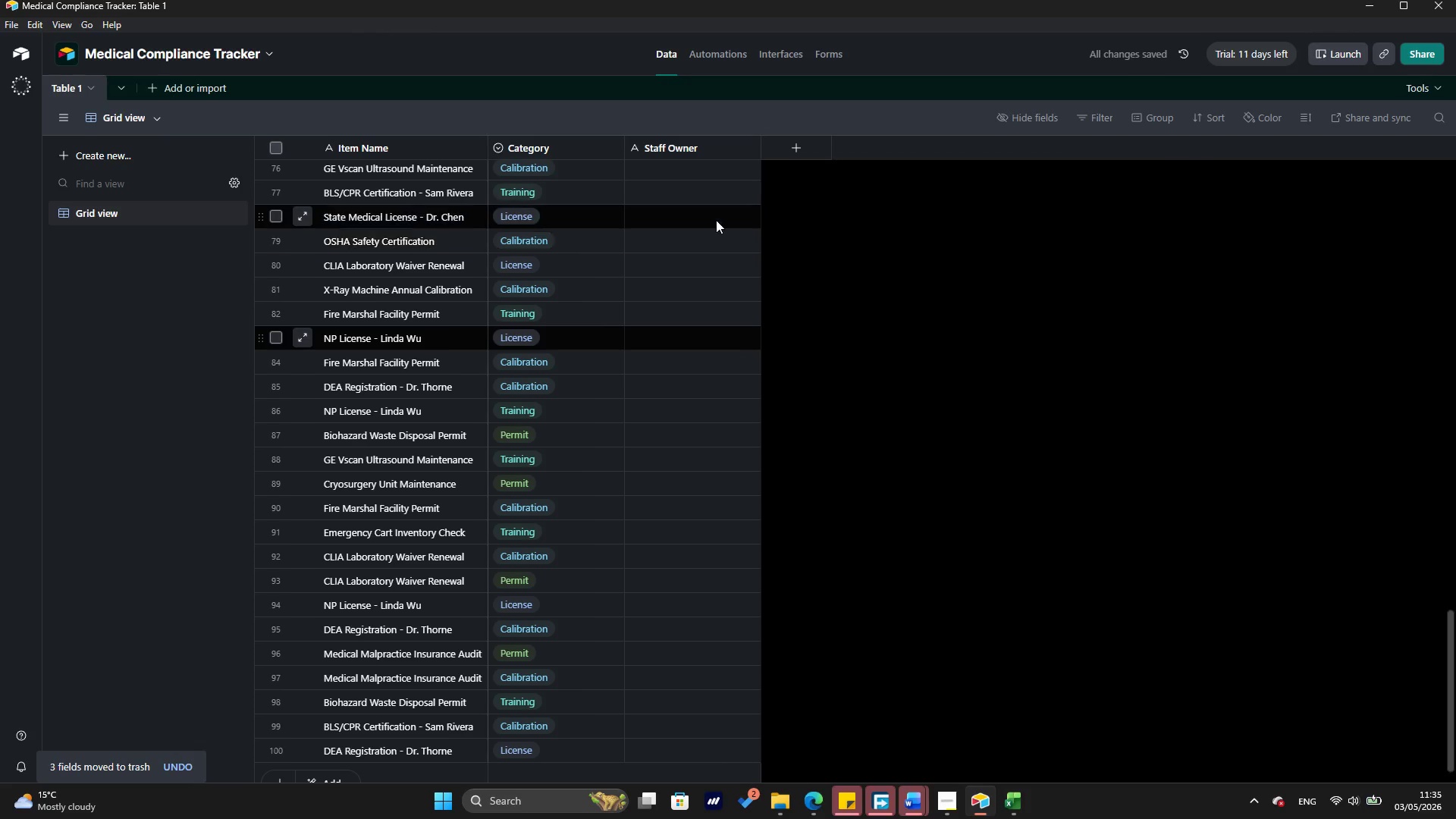 
left_click([692, 171])
 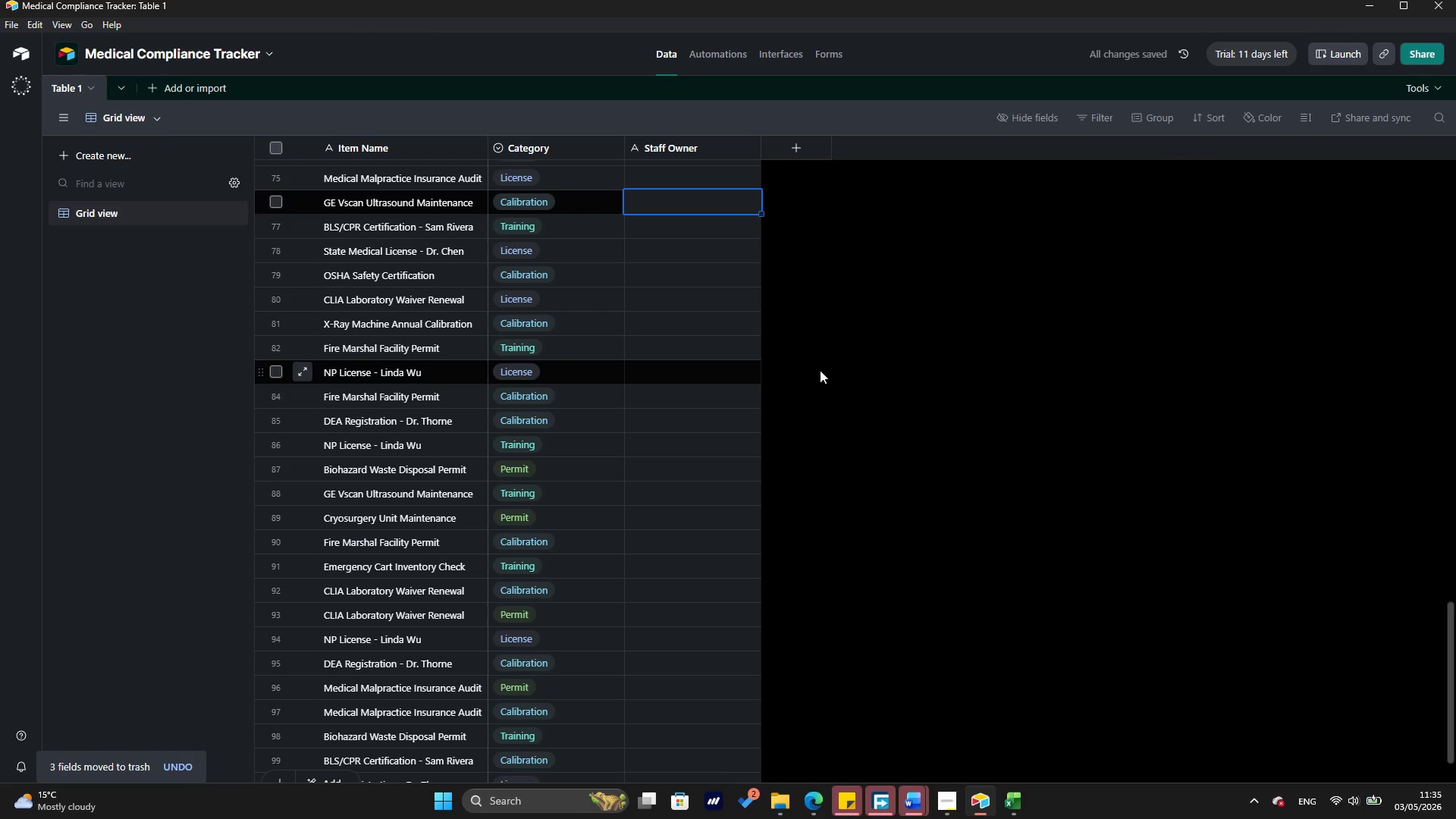 
hold_key(key=ArrowUp, duration=1.52)
 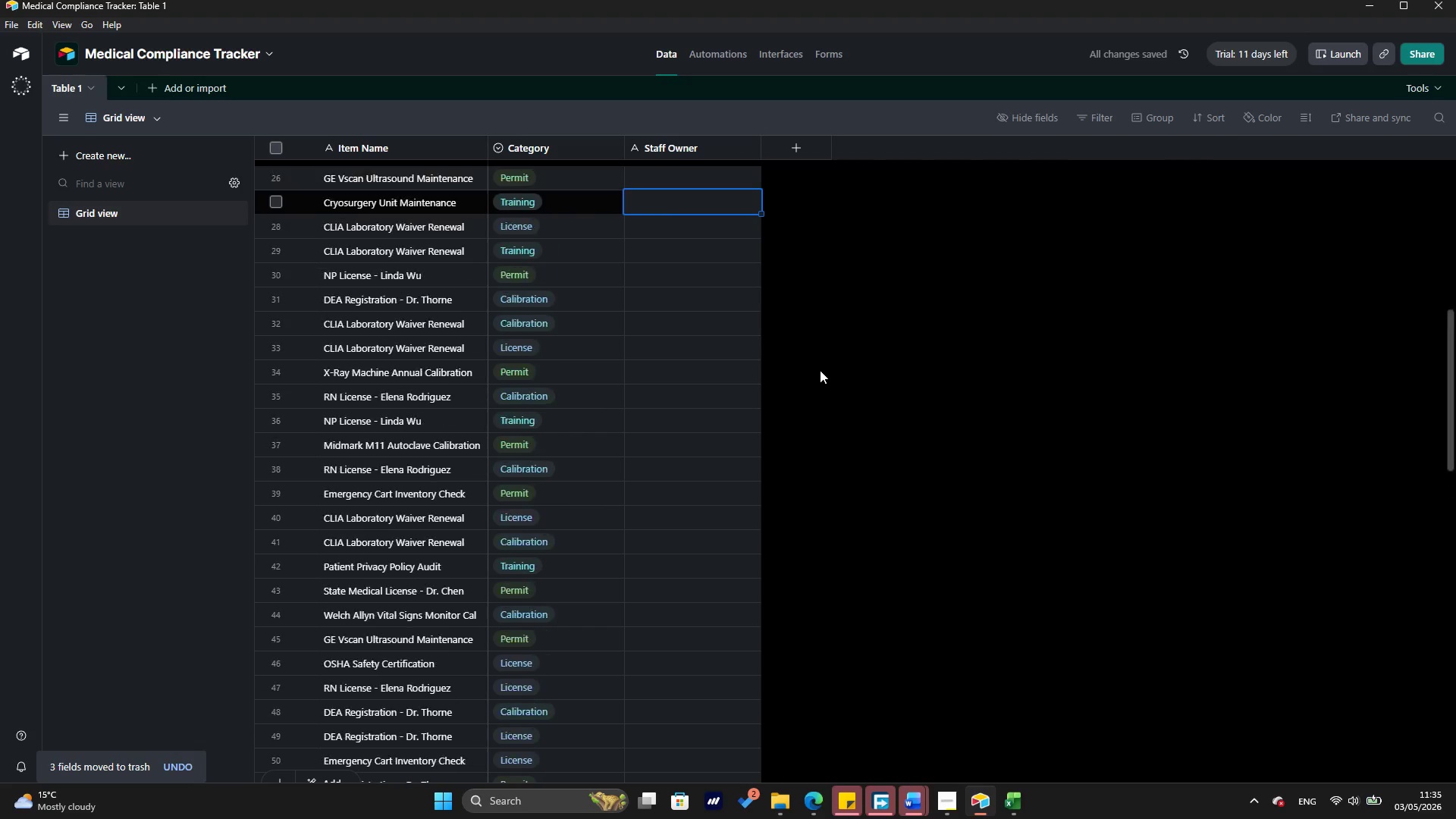 
hold_key(key=ArrowUp, duration=1.5)
 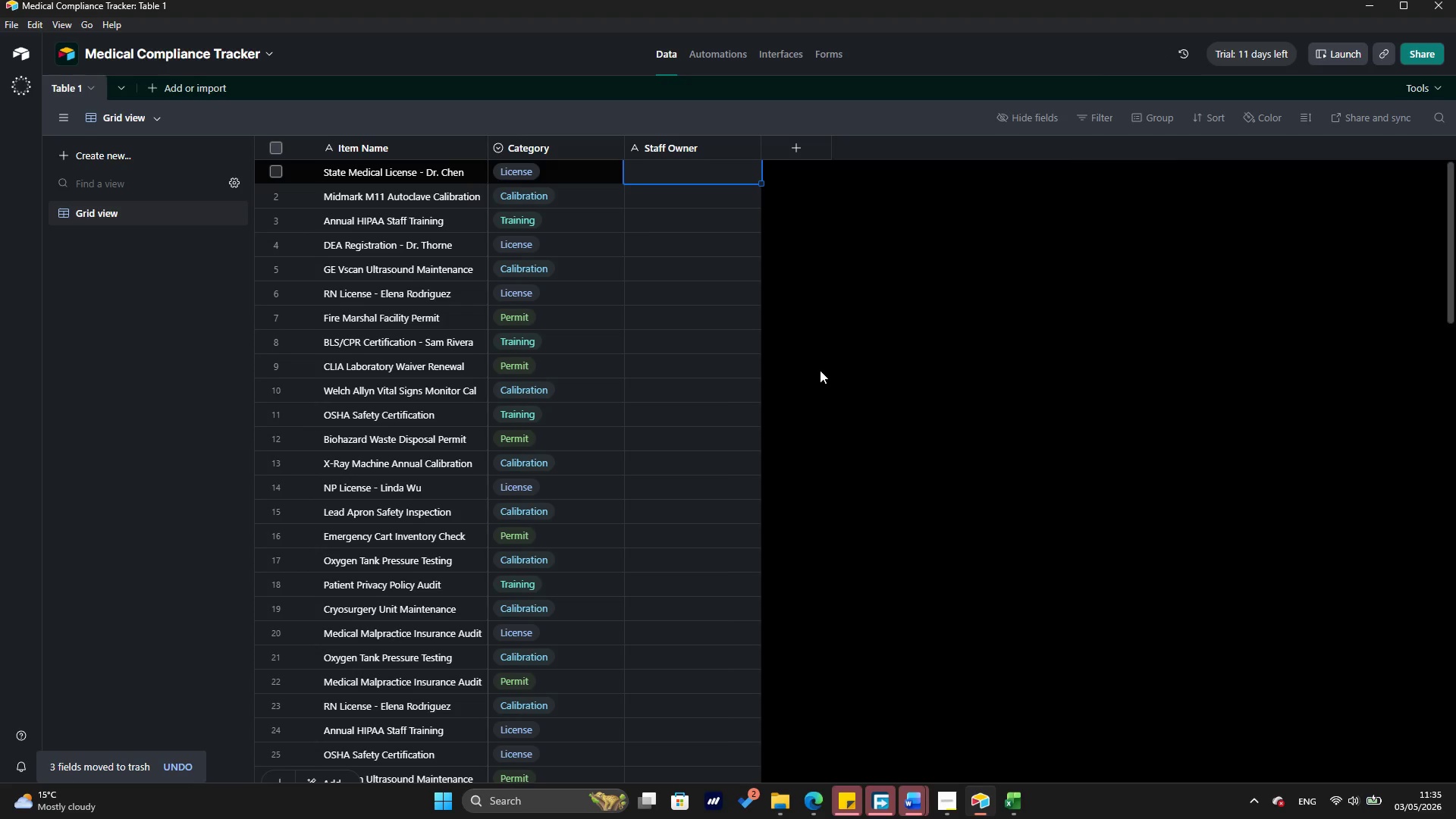 
hold_key(key=ArrowUp, duration=0.34)
 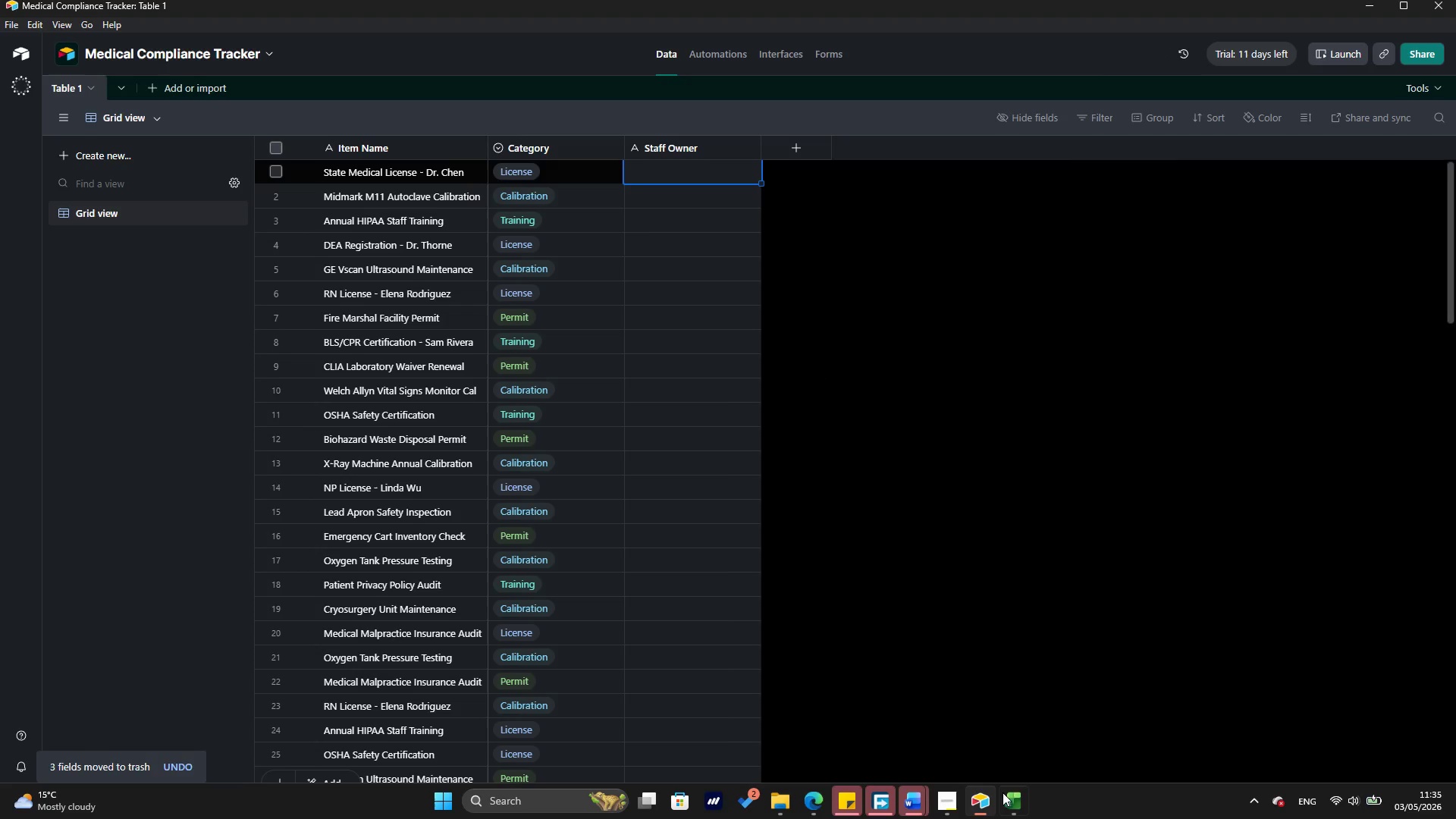 
left_click([1012, 800])
 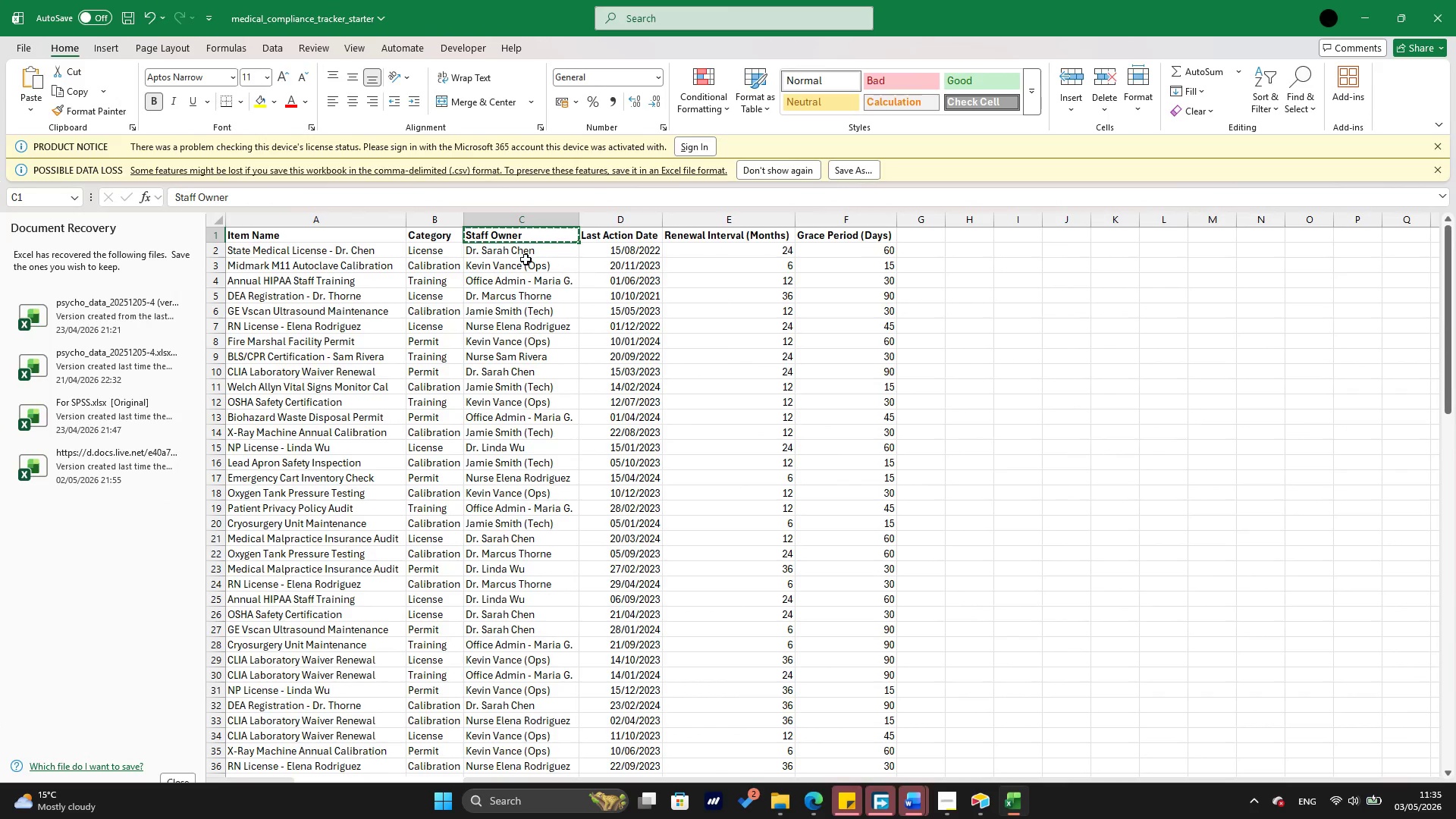 
left_click([519, 255])
 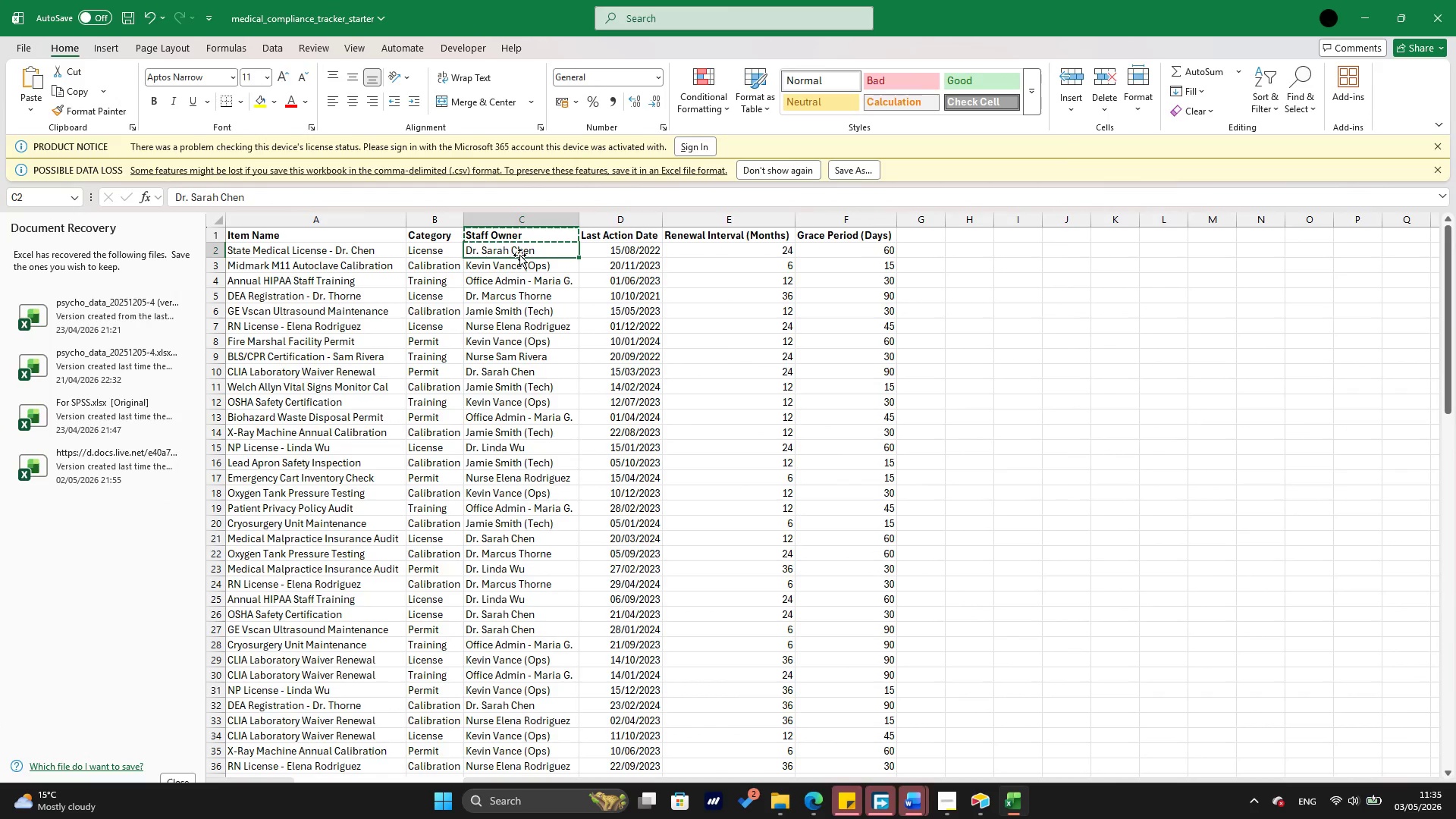 
key(Escape)
 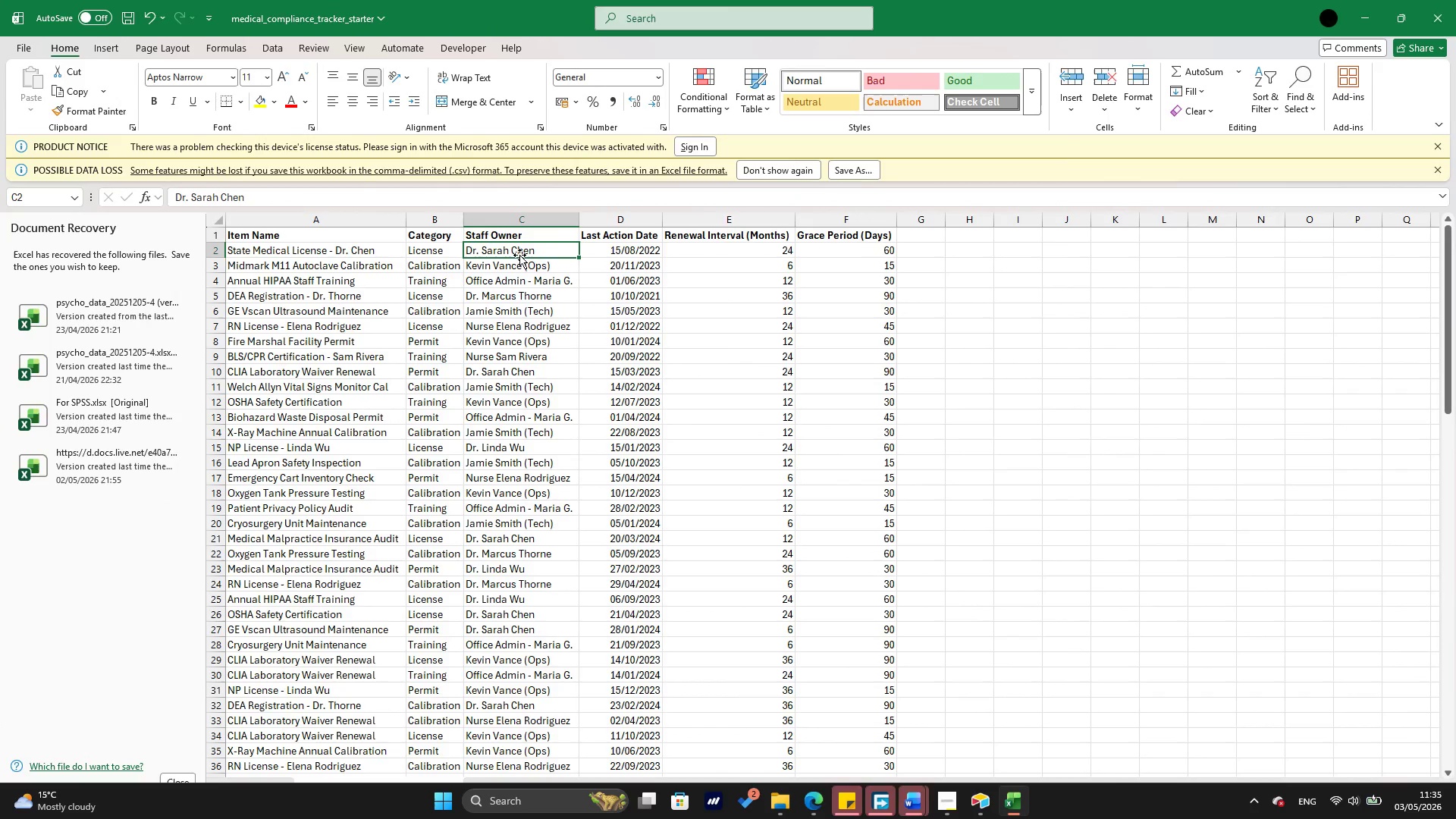 
hold_key(key=ArrowDown, duration=1.51)
 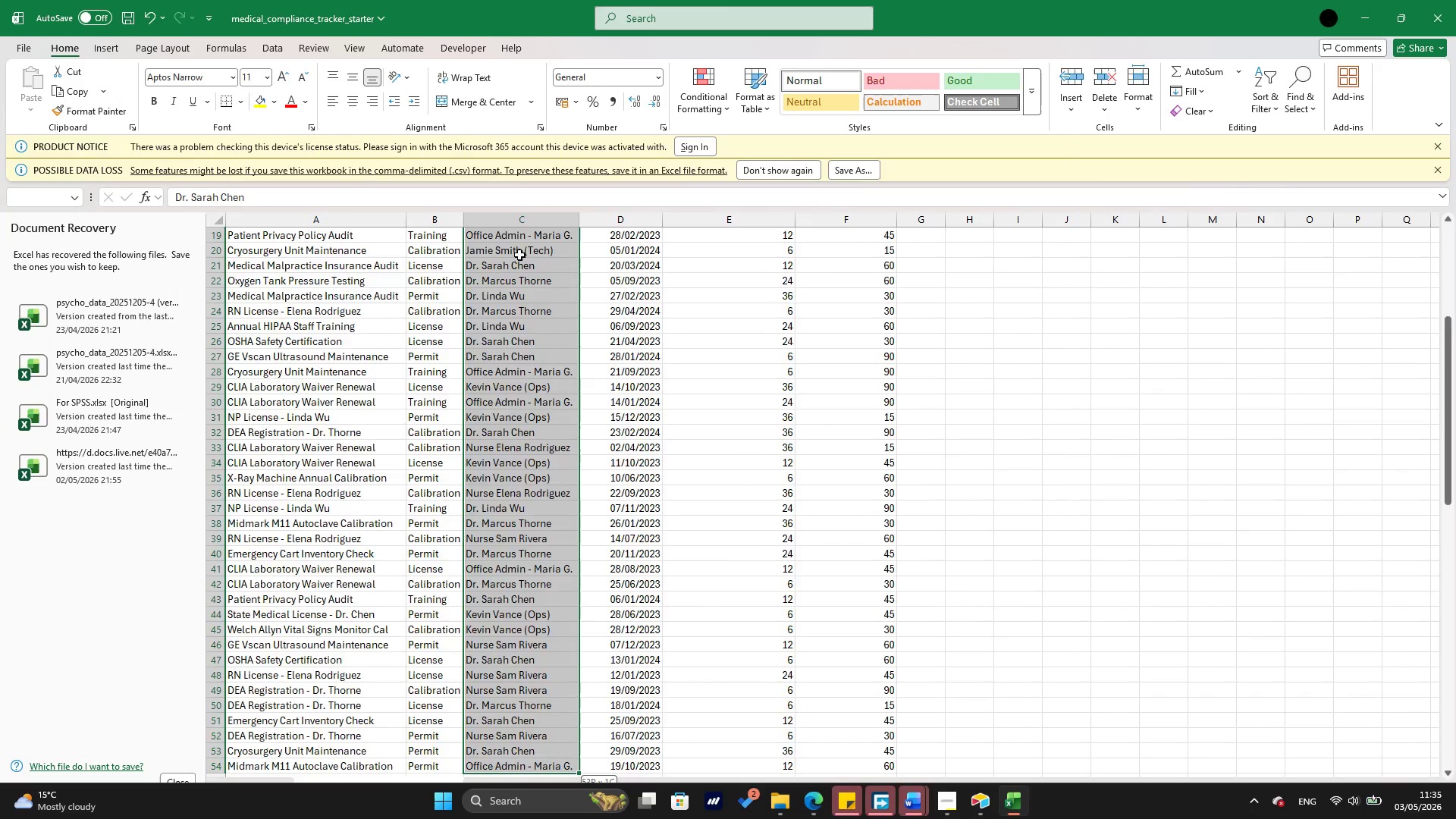 
hold_key(key=ArrowDown, duration=1.52)
 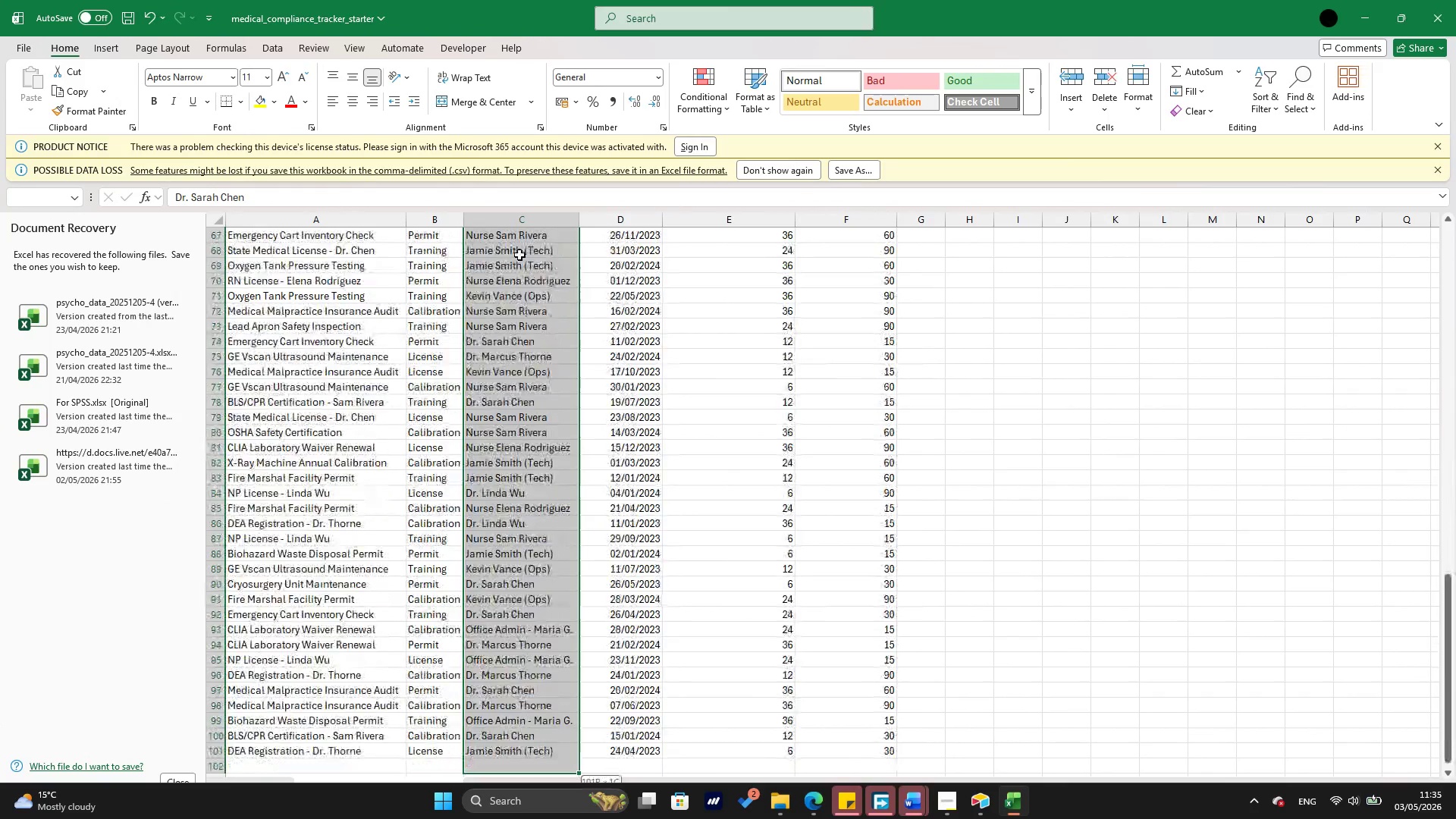 
hold_key(key=ArrowDown, duration=1.52)
 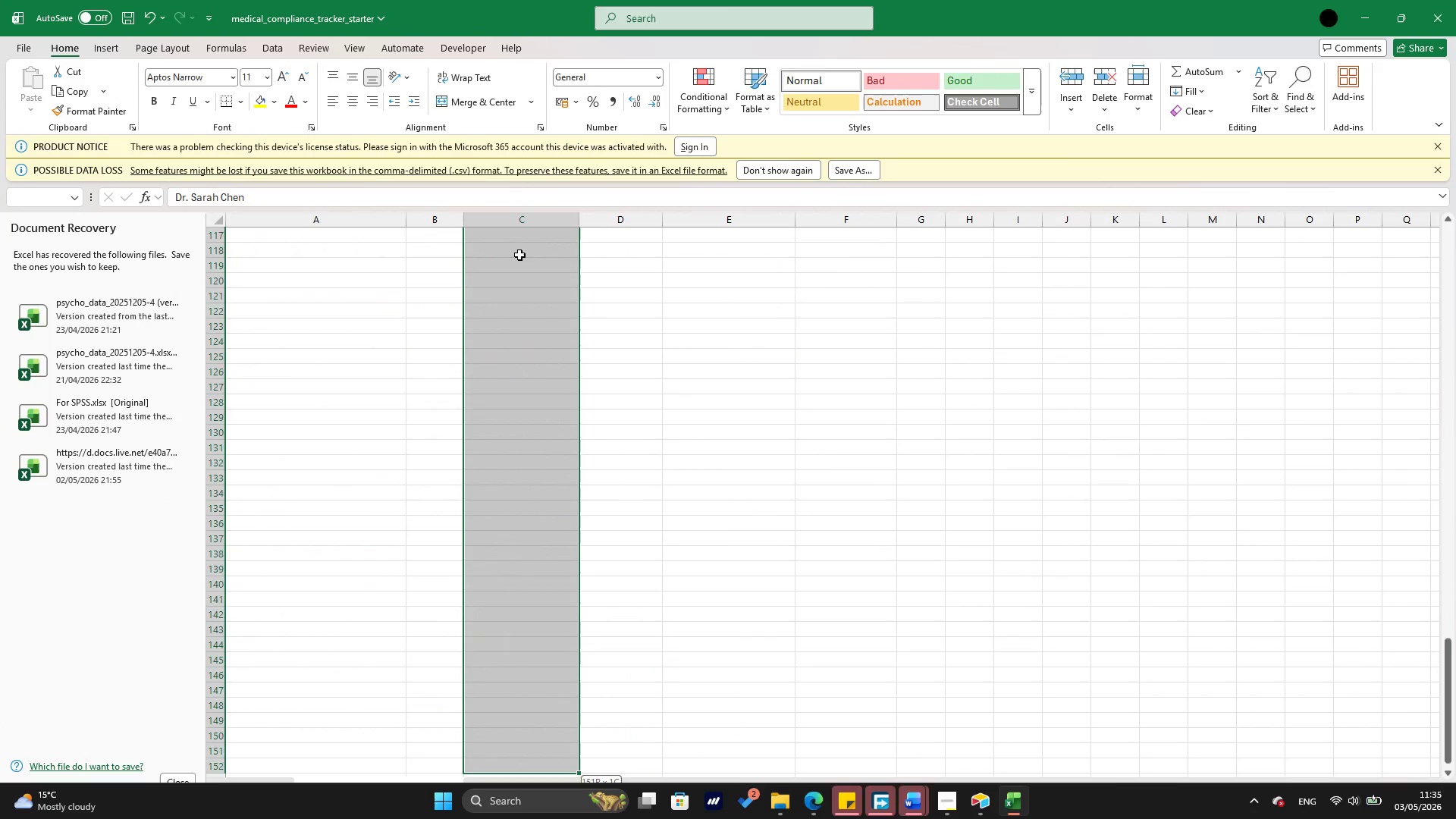 
hold_key(key=ArrowDown, duration=0.73)
 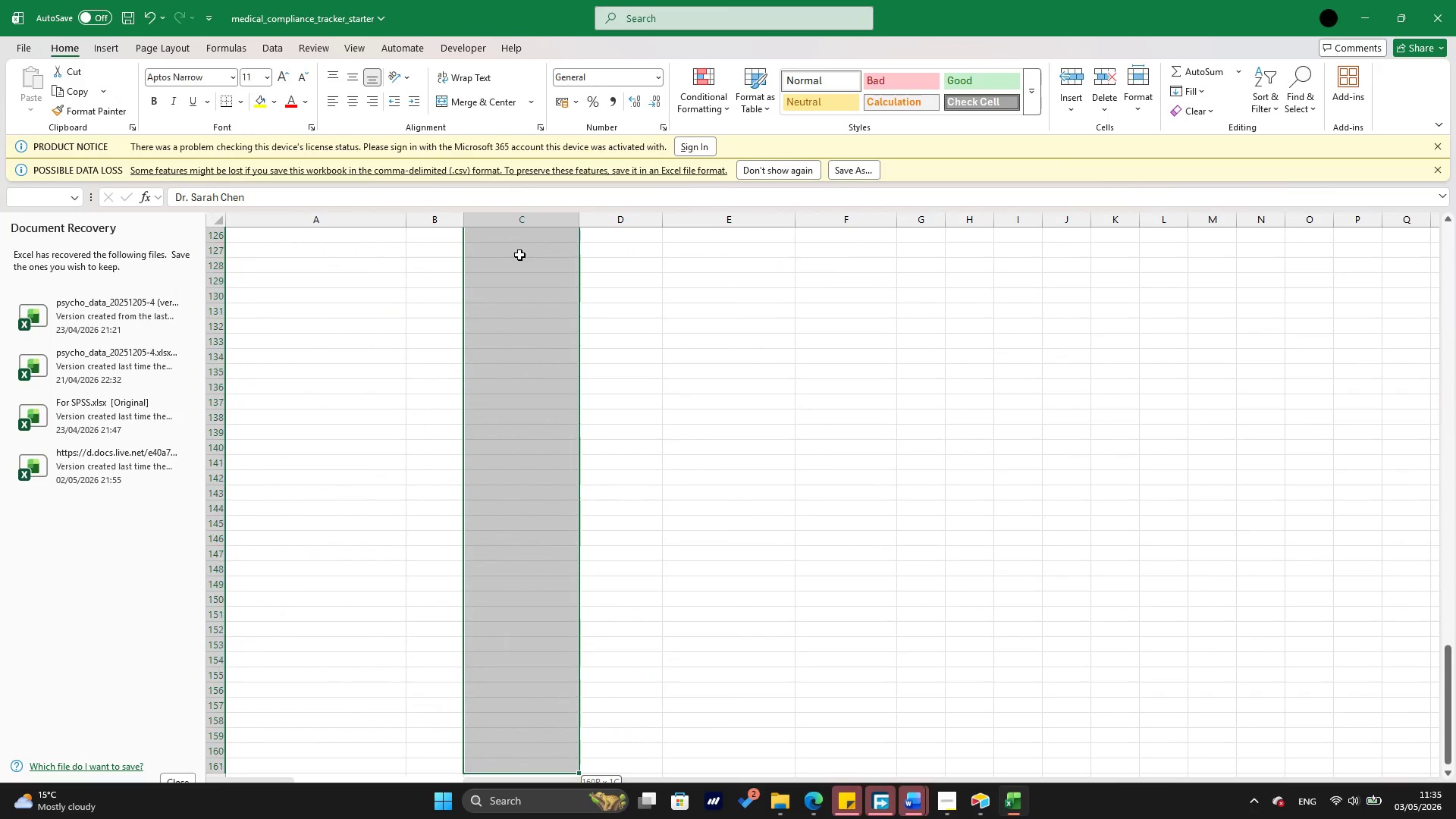 
key(Shift+ArrowDown)
 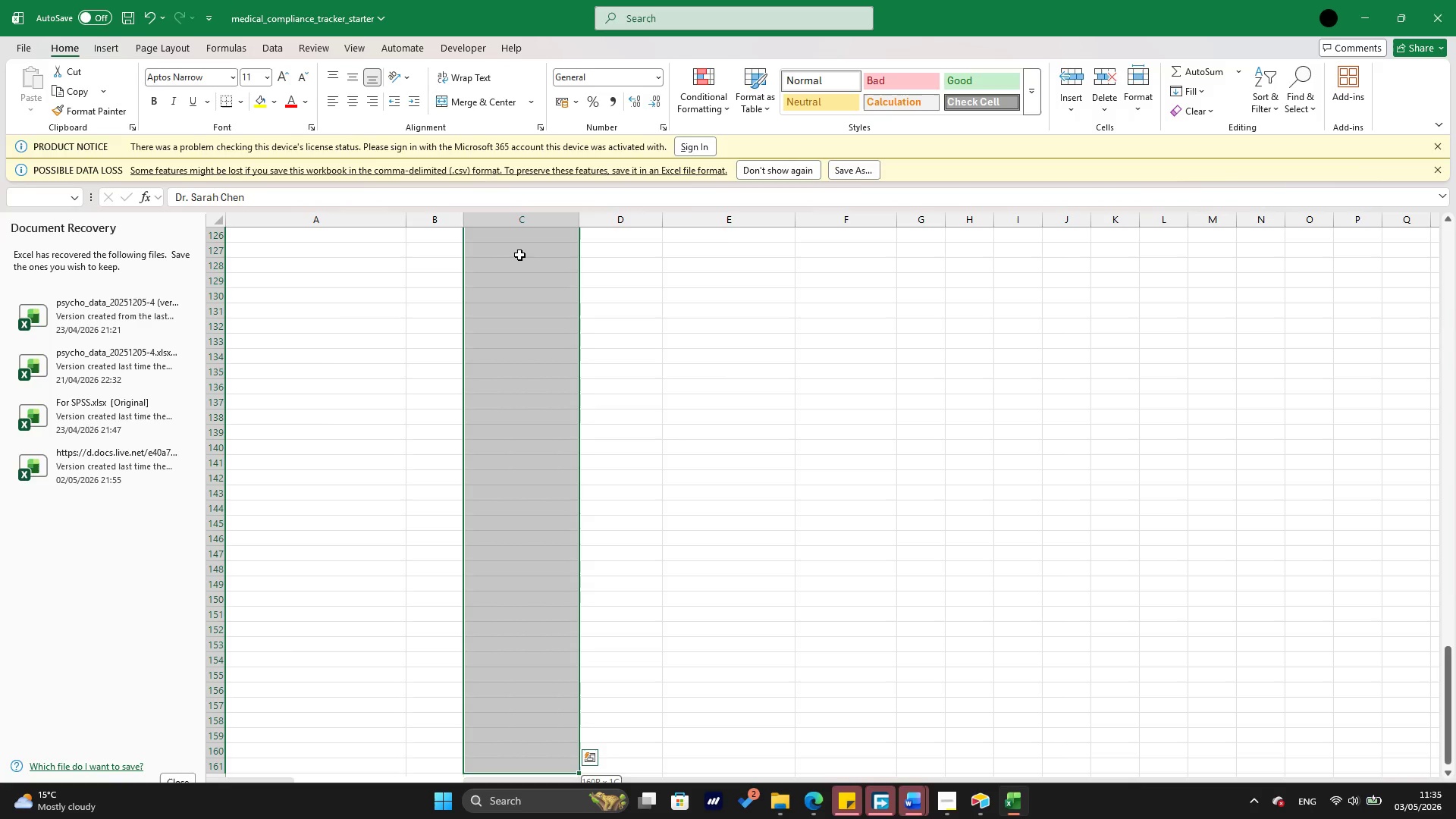 
hold_key(key=ArrowUp, duration=1.5)
 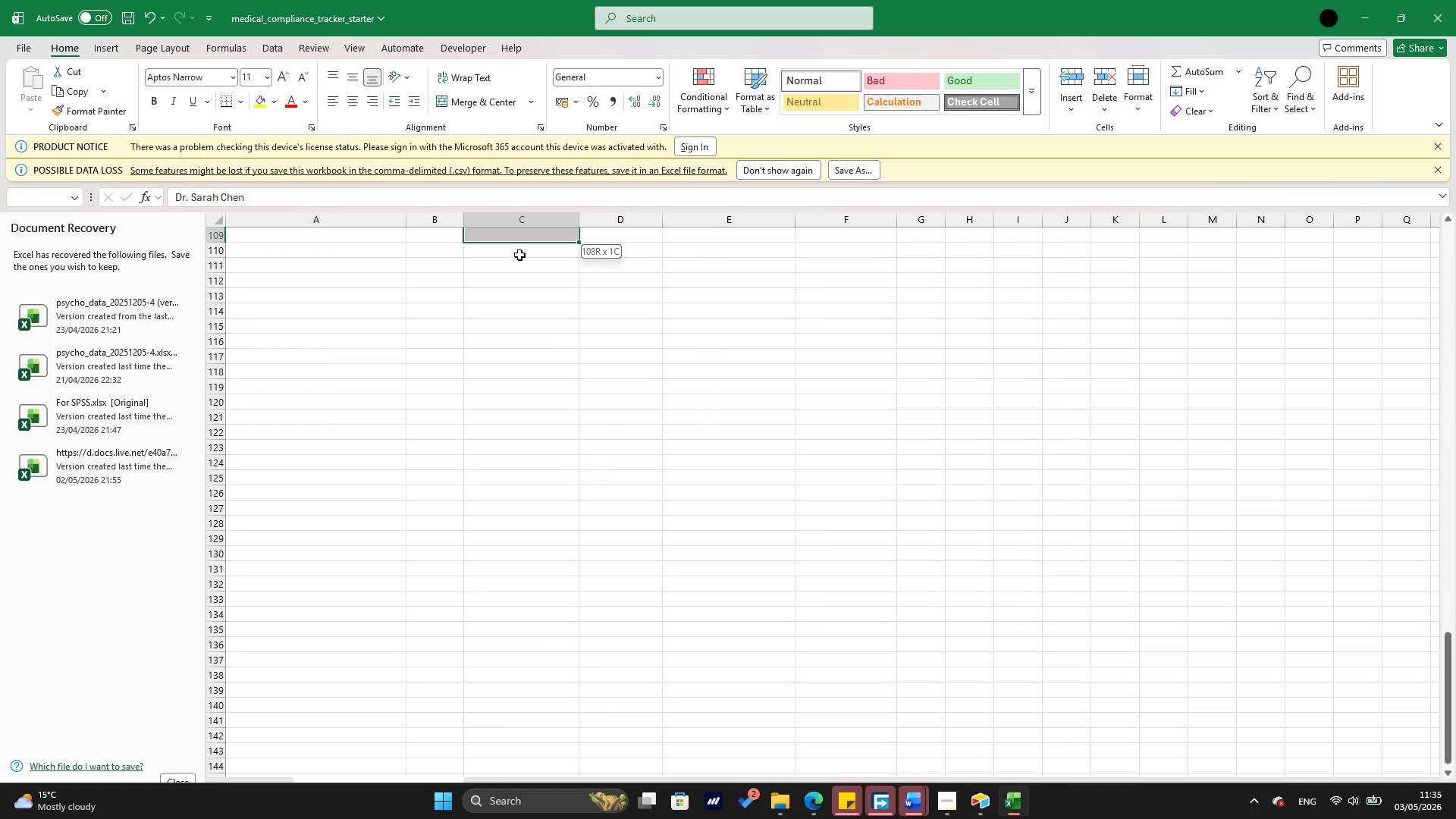 
hold_key(key=ArrowUp, duration=1.09)
 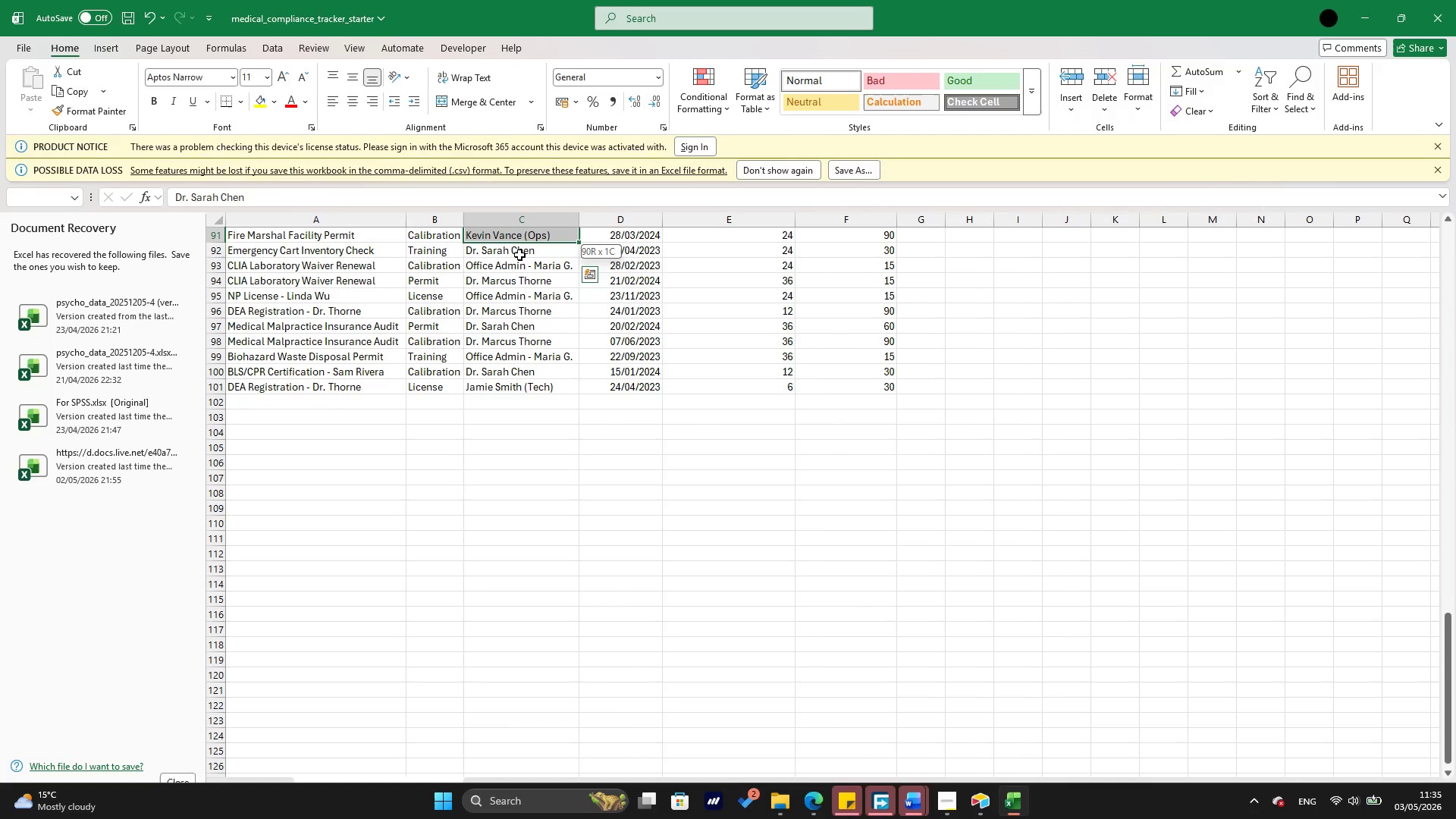 
key(Shift+ArrowUp)
 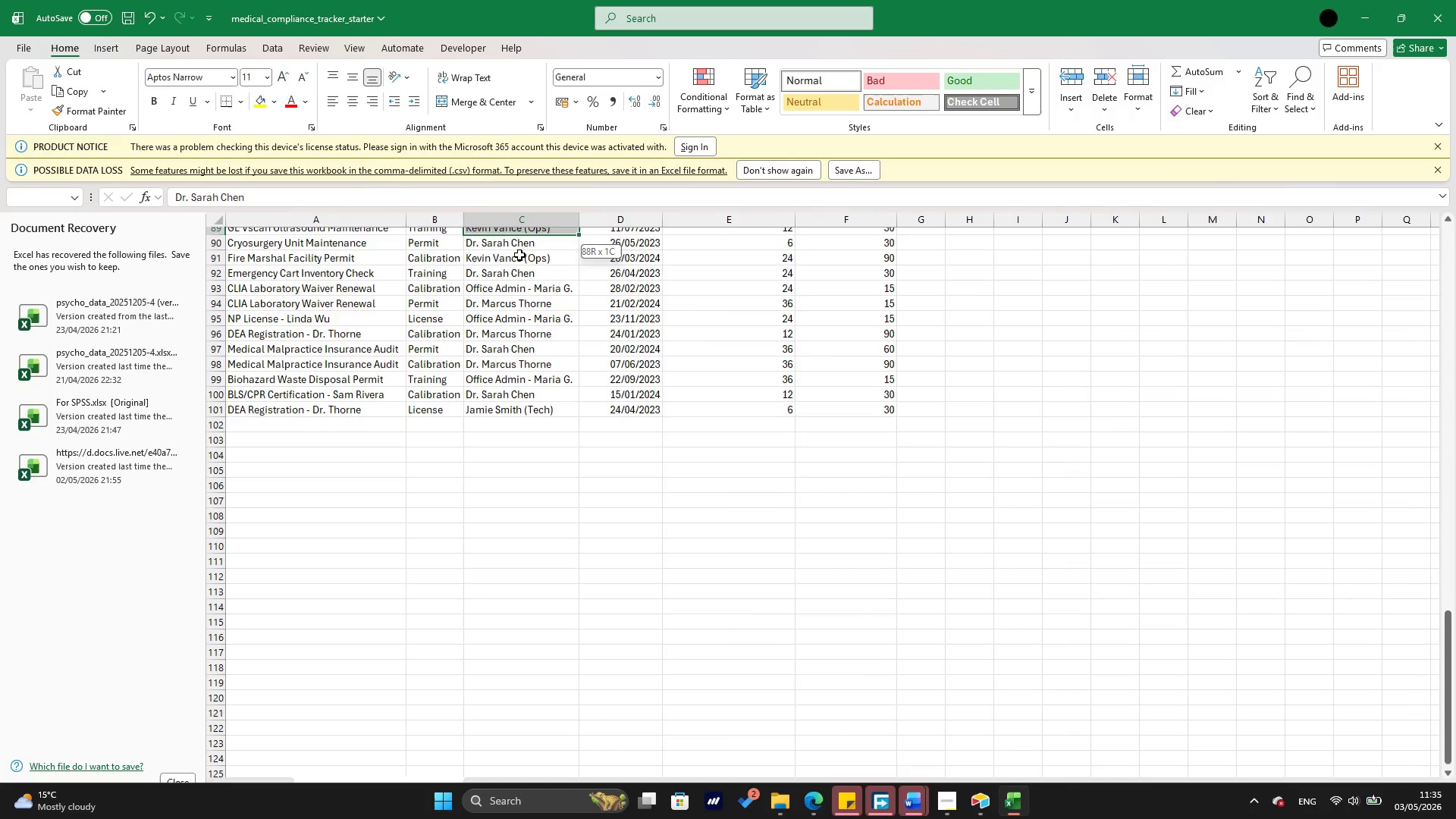 
key(Shift+ArrowUp)
 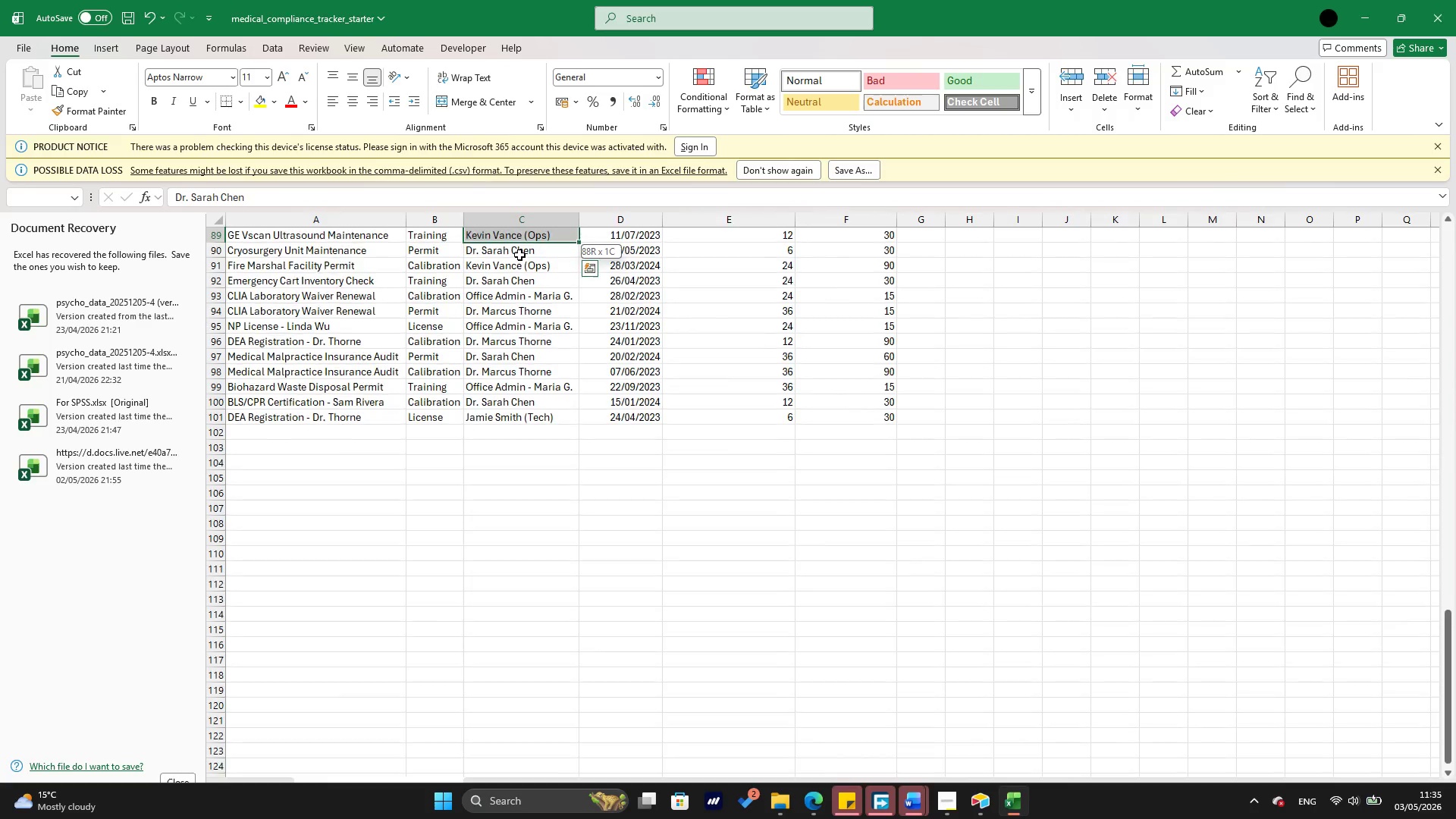 
key(Shift+ArrowUp)
 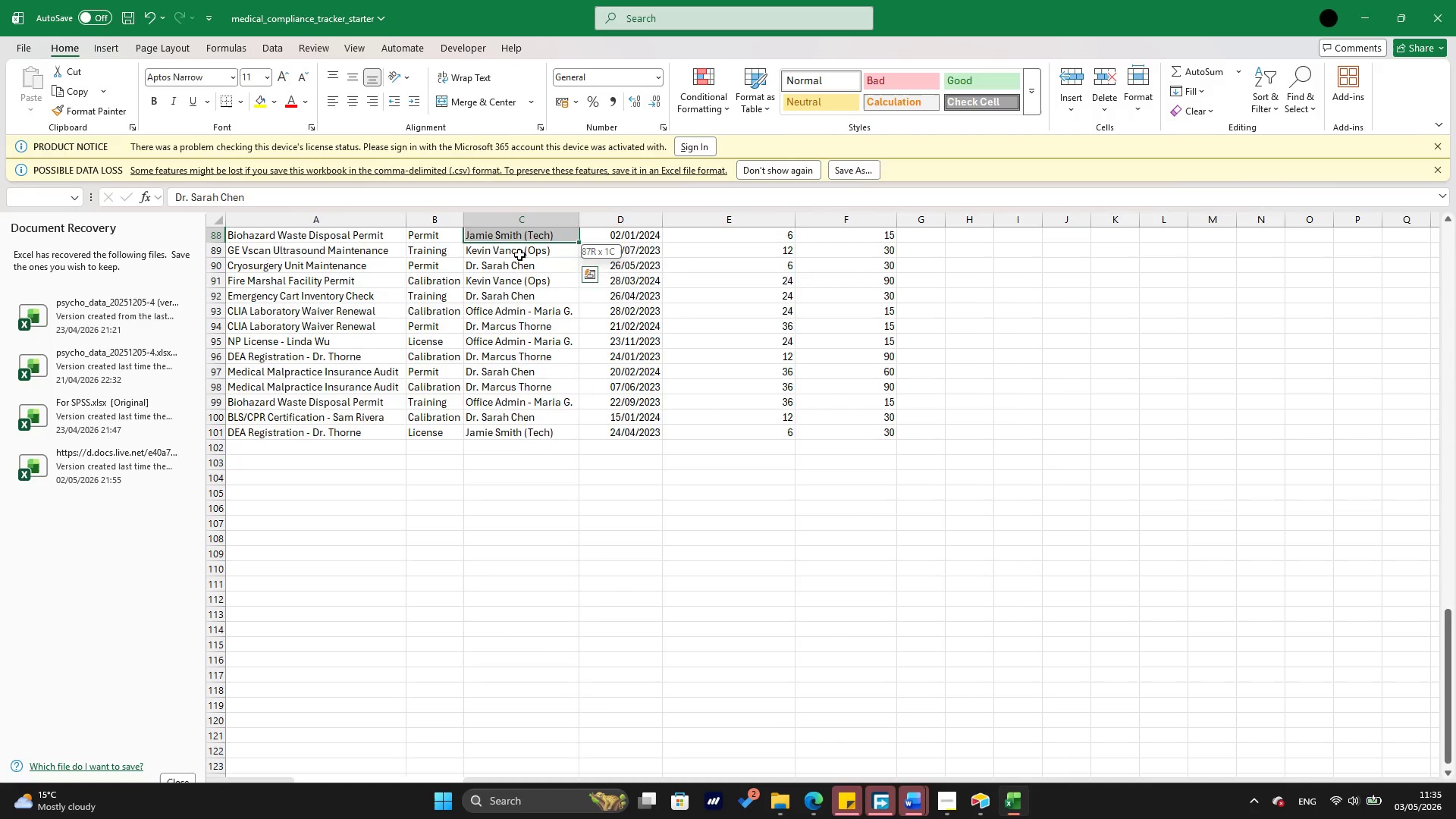 
key(Shift+ArrowUp)
 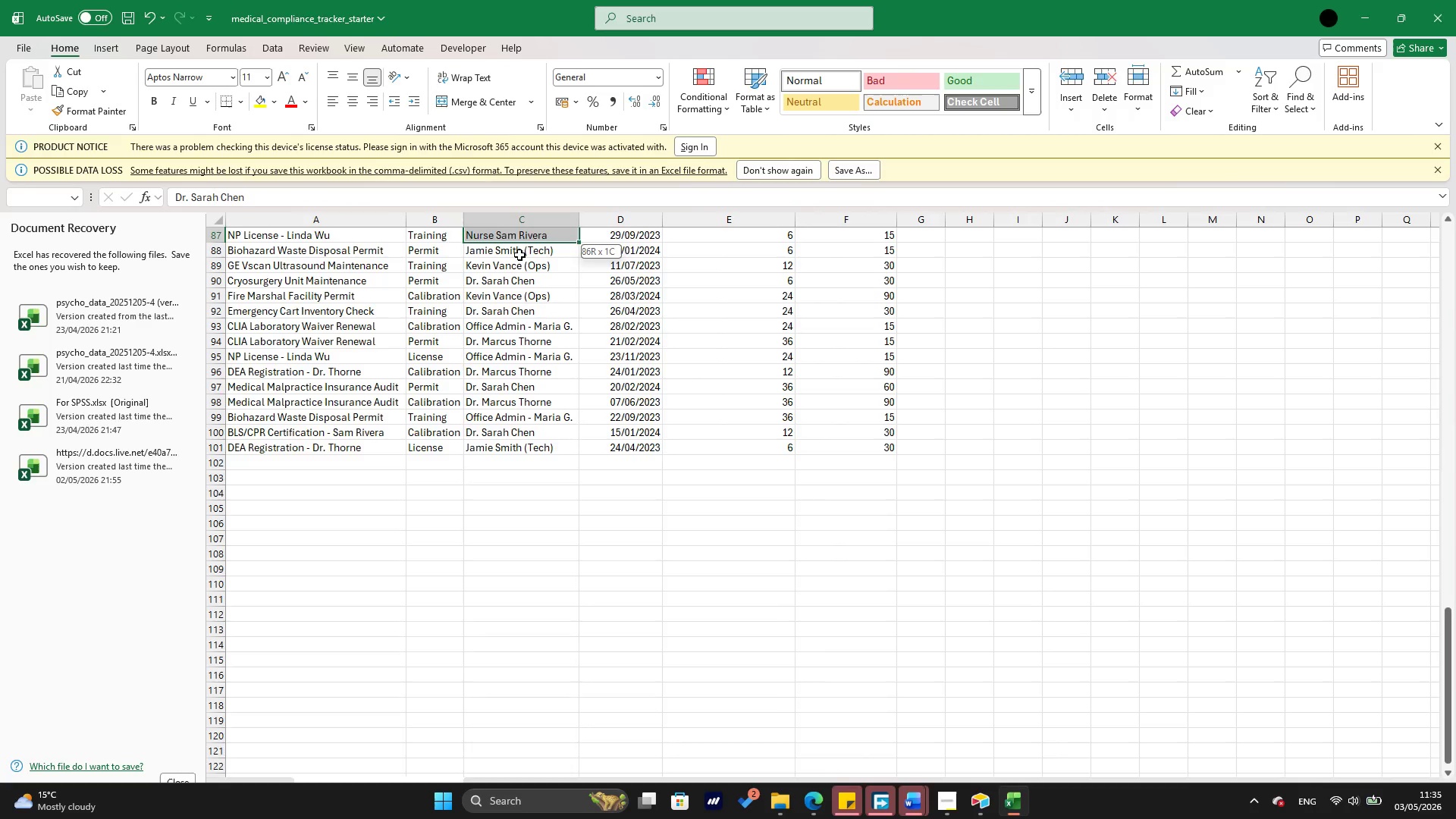 
key(Shift+ArrowUp)
 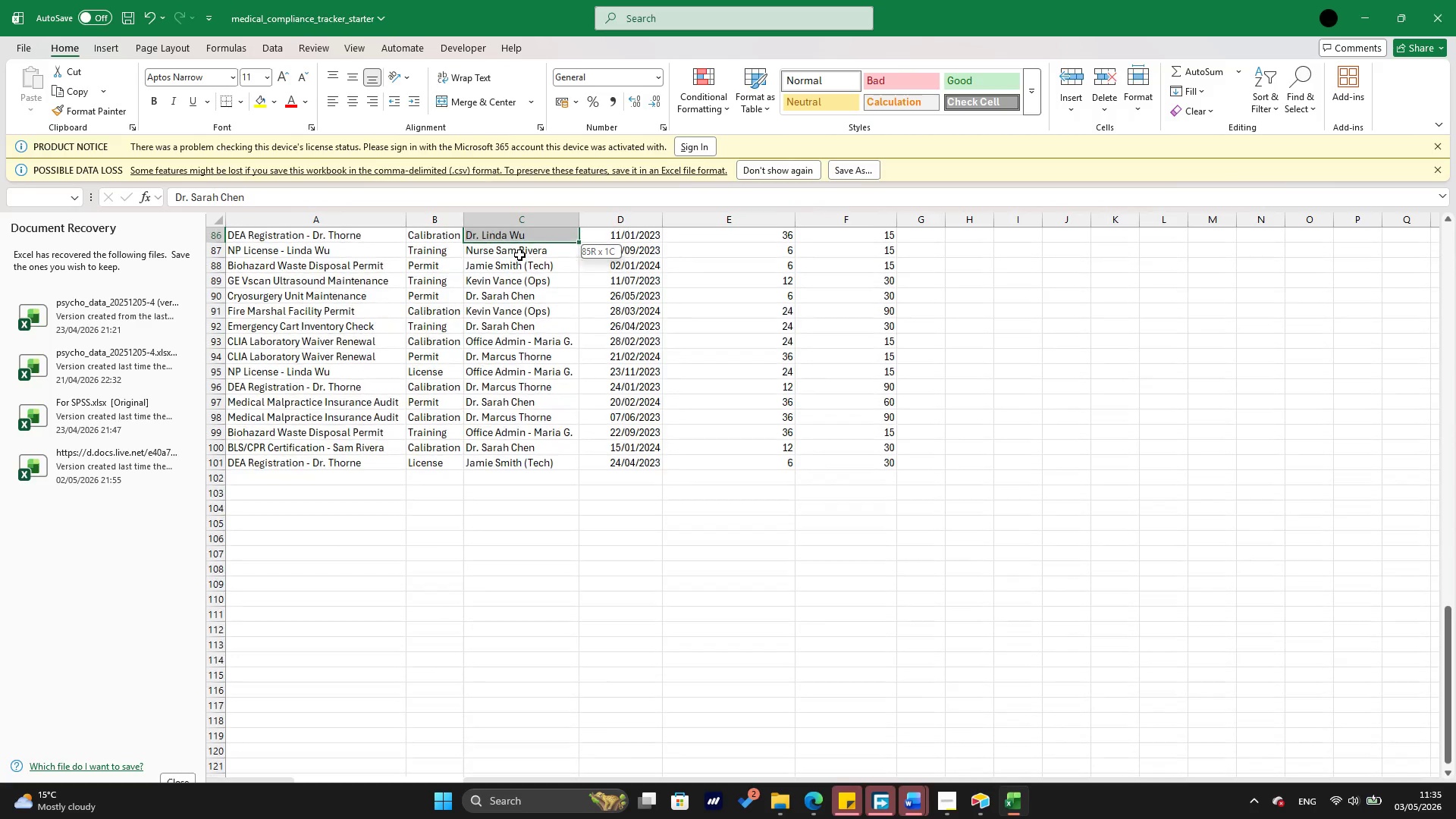 
key(Shift+ArrowDown)
 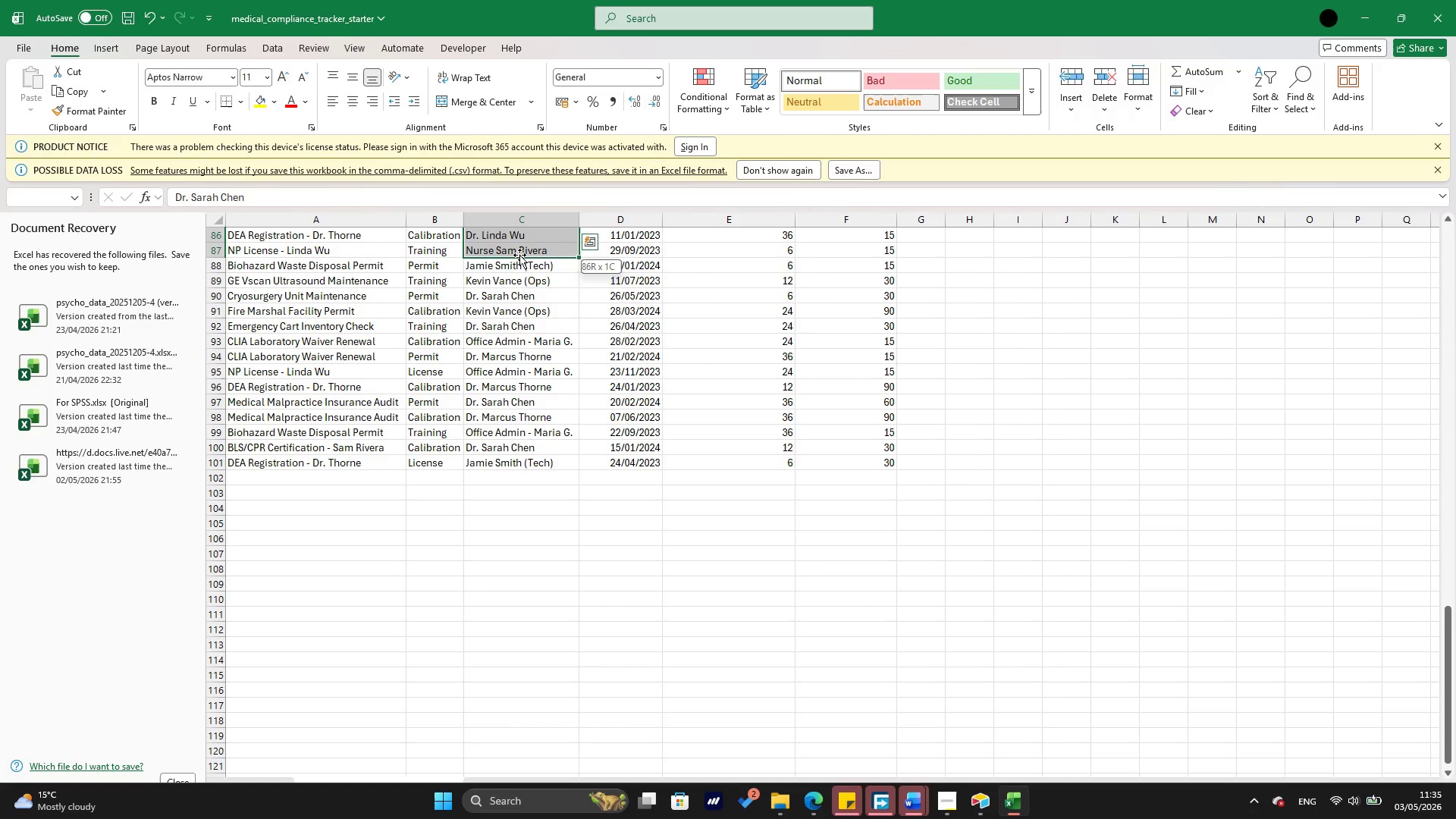 
key(Shift+ArrowDown)
 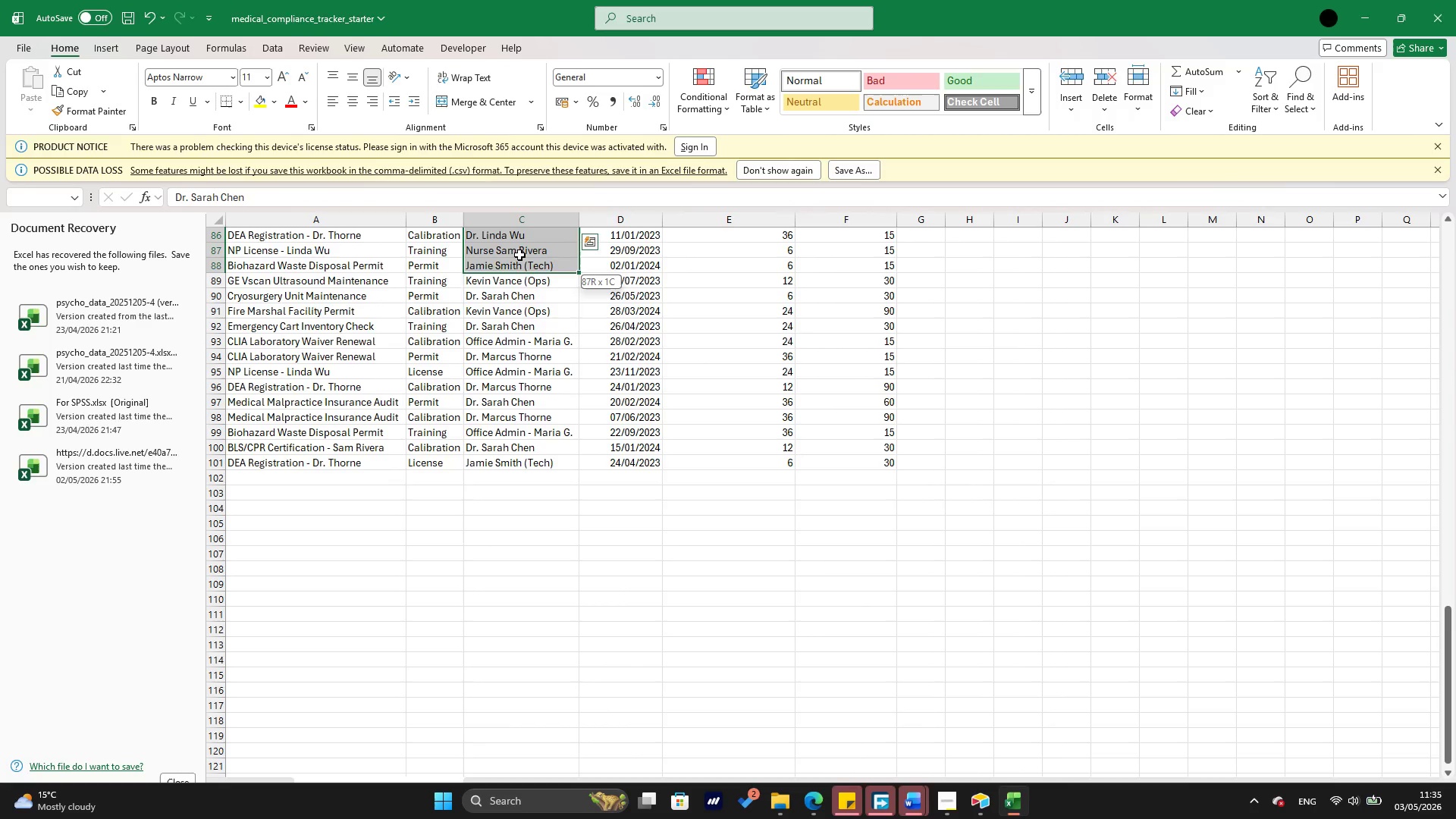 
key(Shift+ArrowDown)
 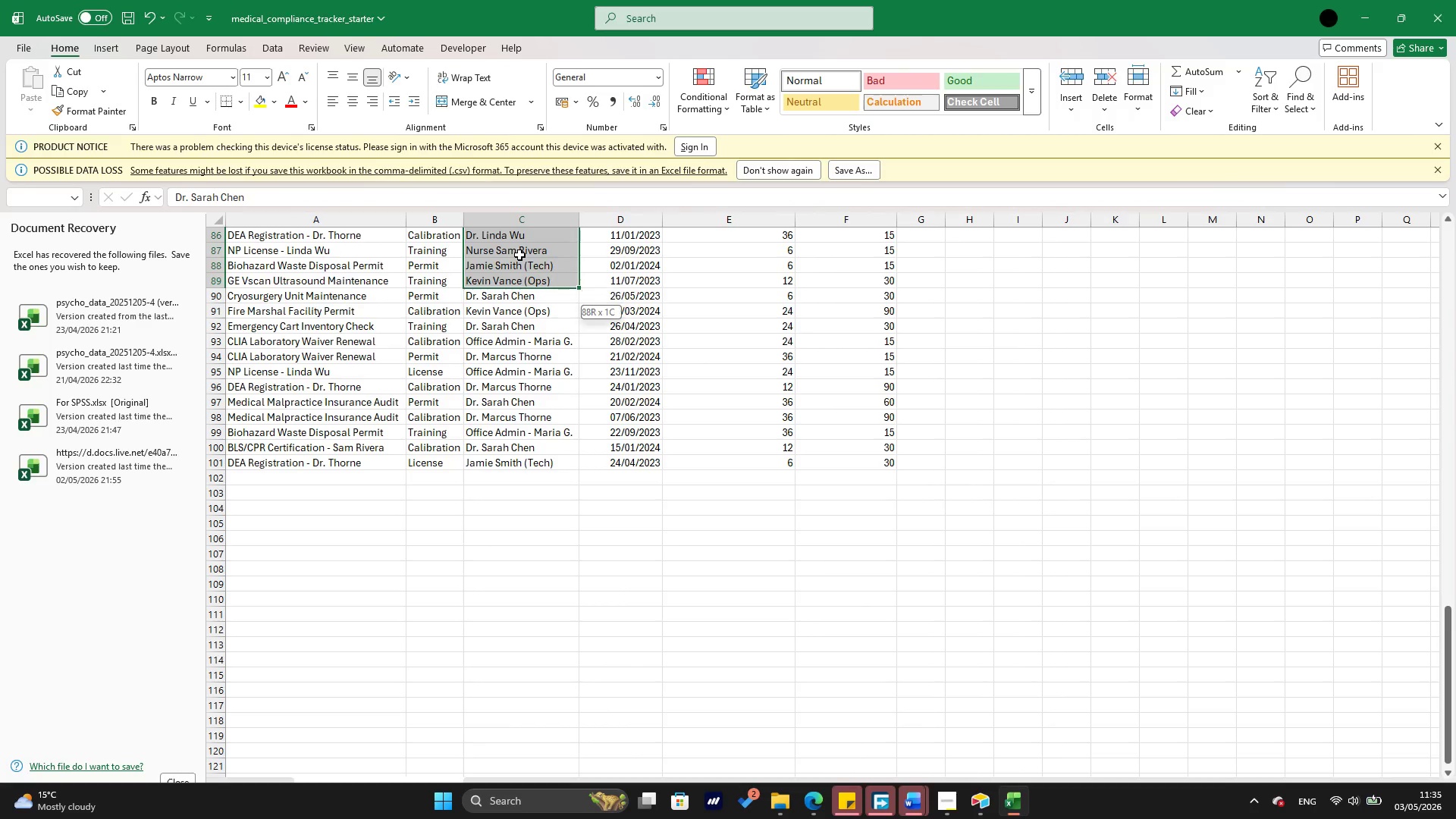 
key(Shift+ArrowDown)
 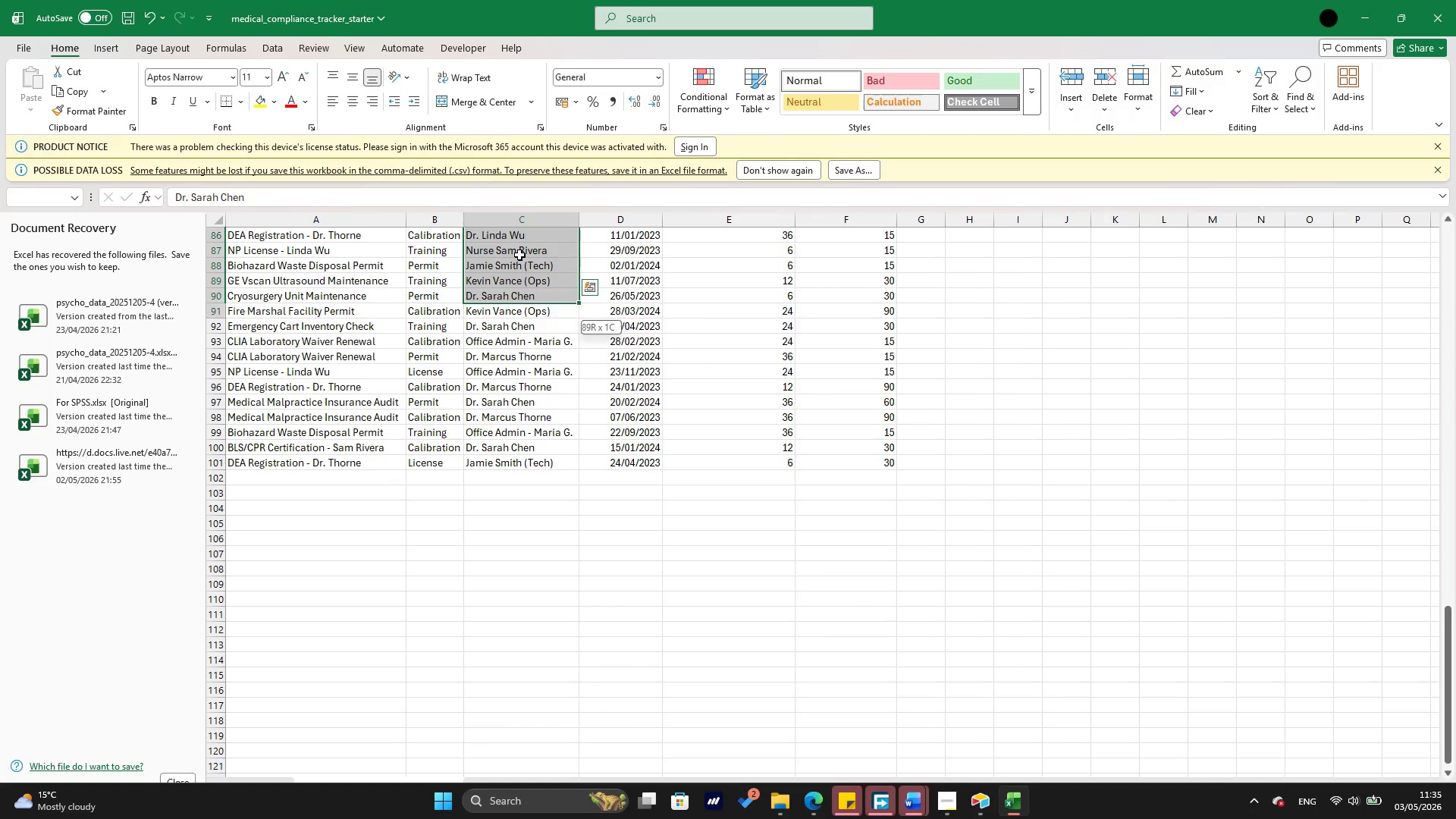 
key(Shift+ArrowDown)
 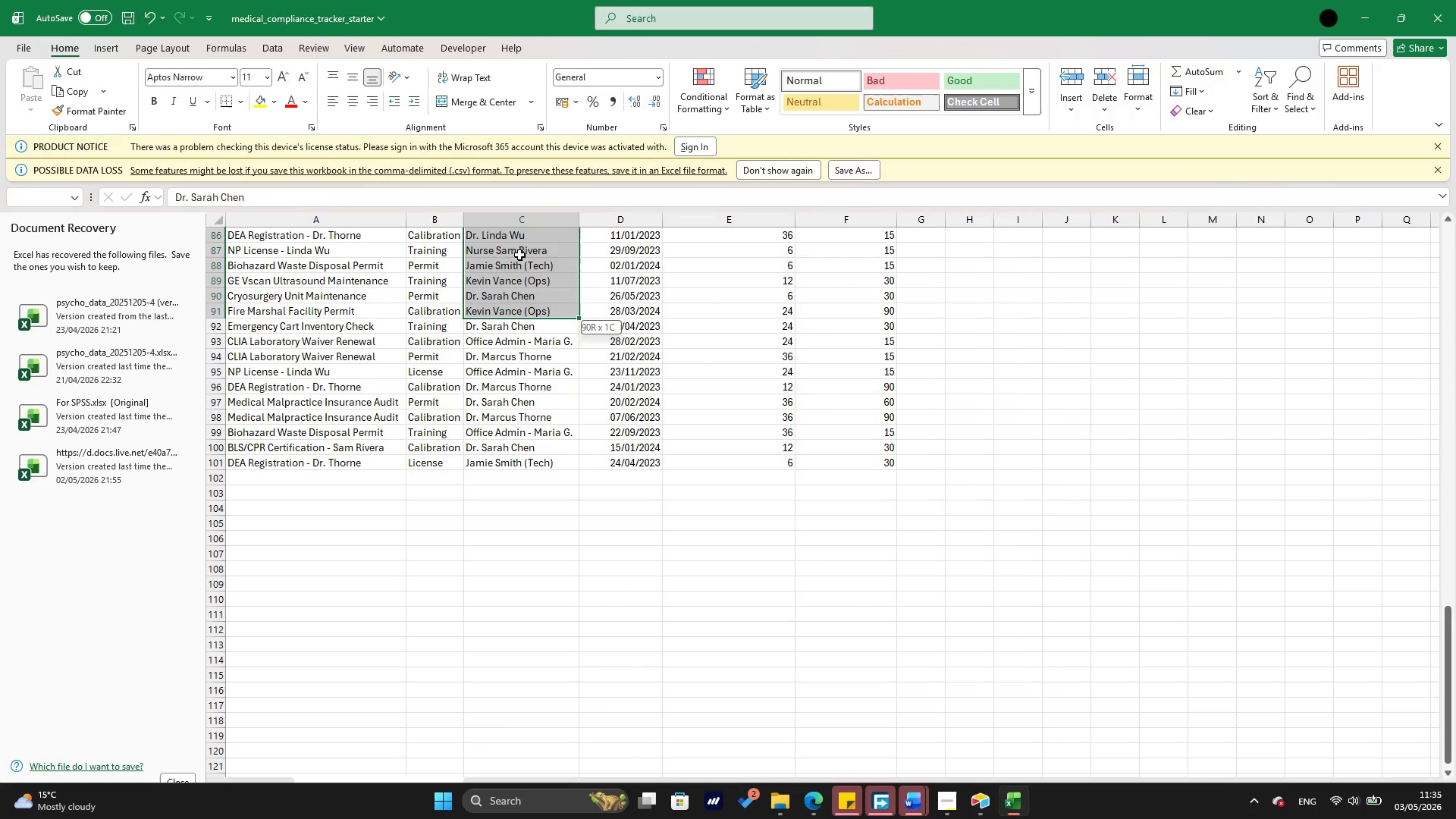 
key(Shift+ArrowDown)
 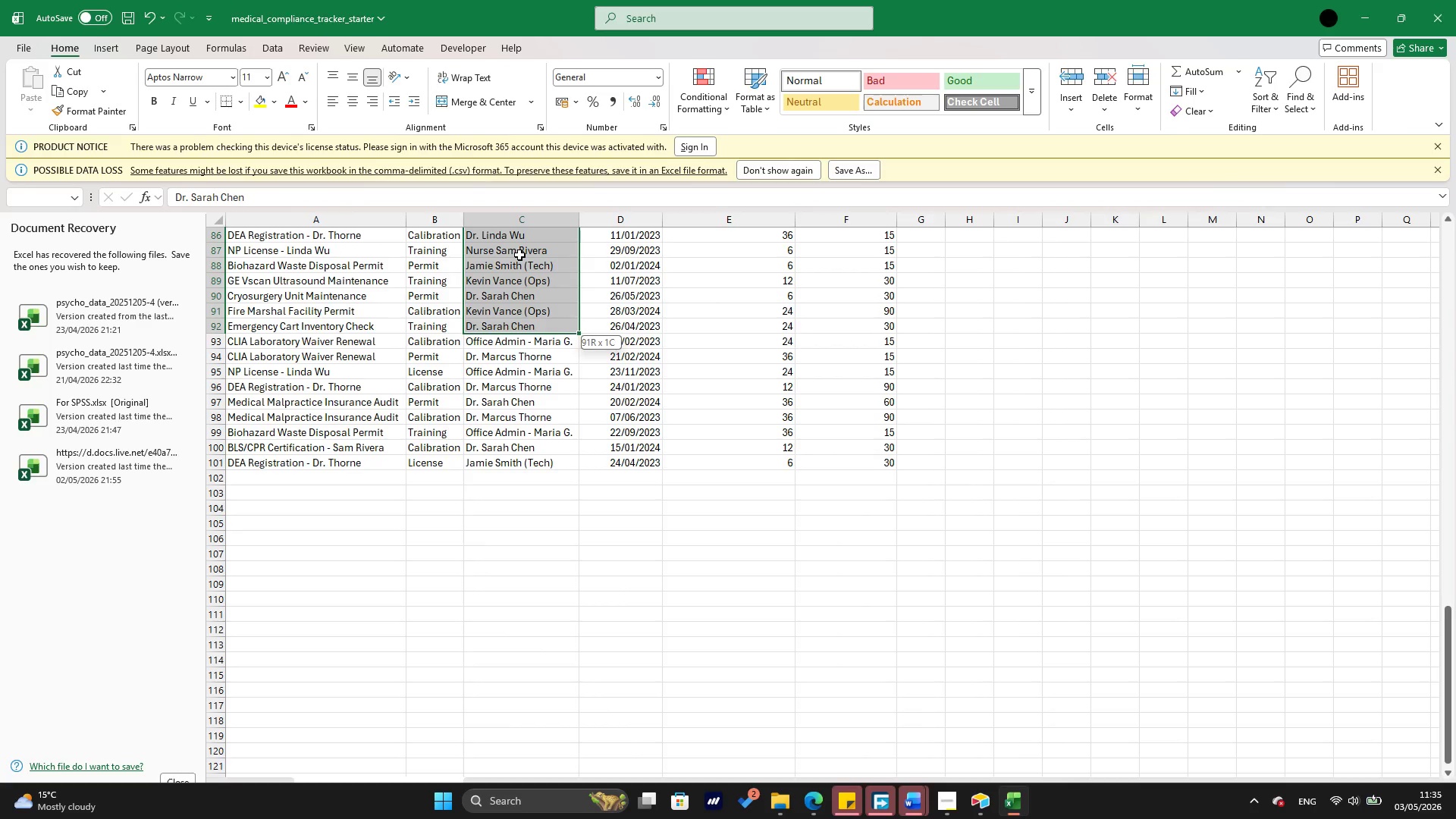 
key(Shift+ArrowDown)
 